 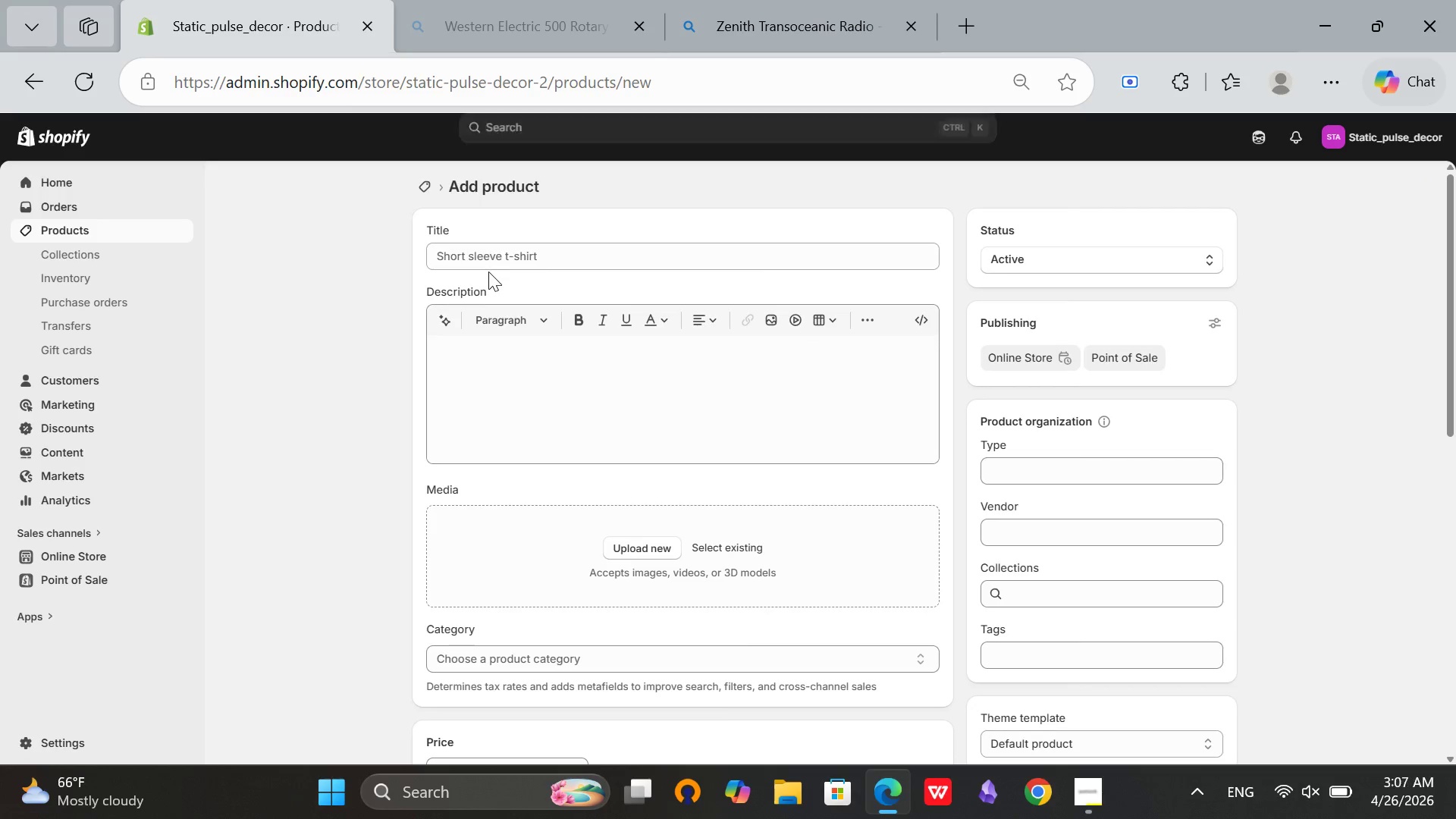 
left_click([500, 249])
 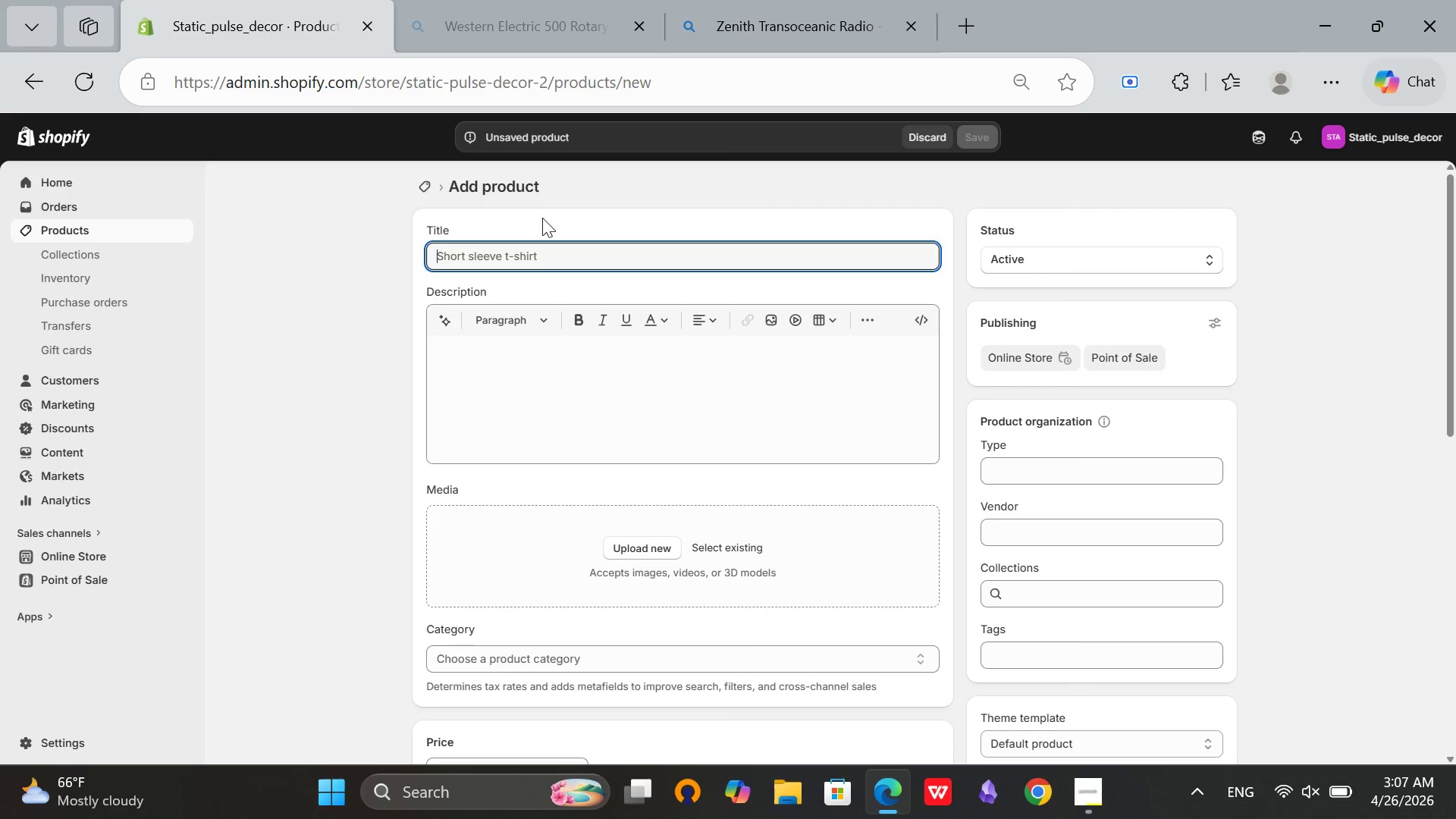 
type(SAM)
key(Backspace)
key(Backspace)
type(mith-Corona Sterling Typewriter Organizer - Upcycled Desk)
 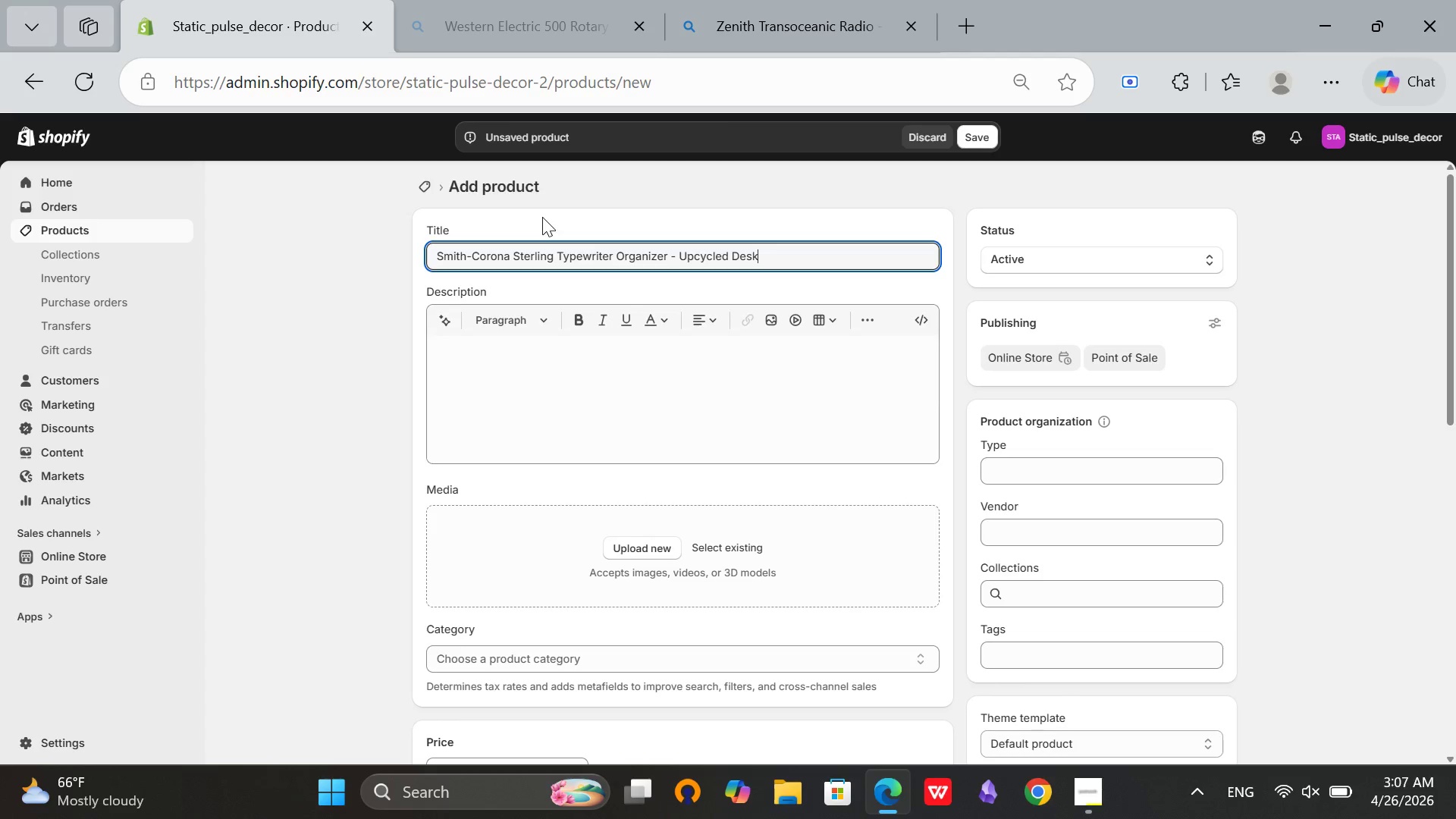 
wait(5.73)
 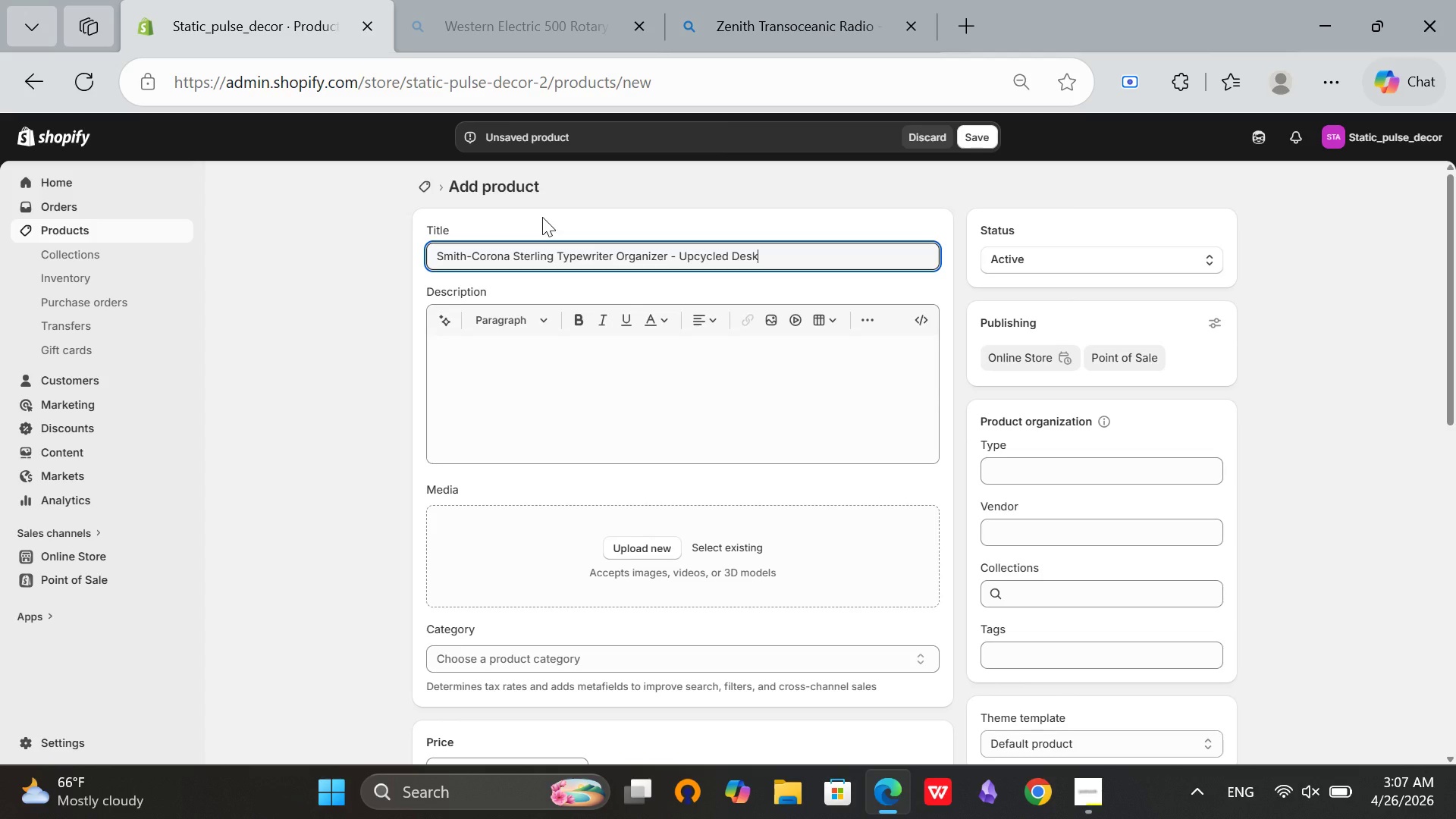 
type( Stationary Holder)
 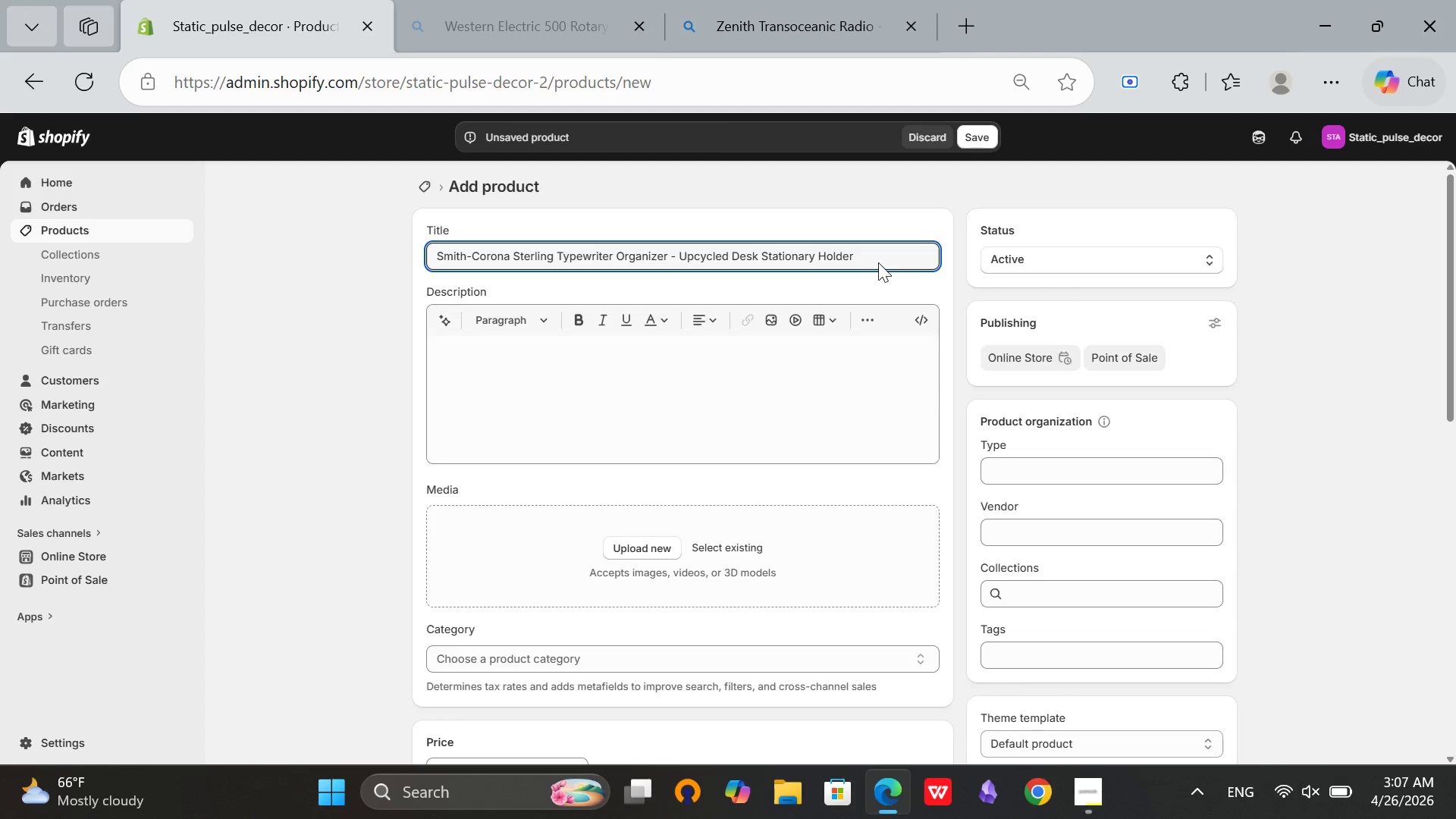 
left_click_drag(start_coordinate=[858, 262], to_coordinate=[430, 265])
 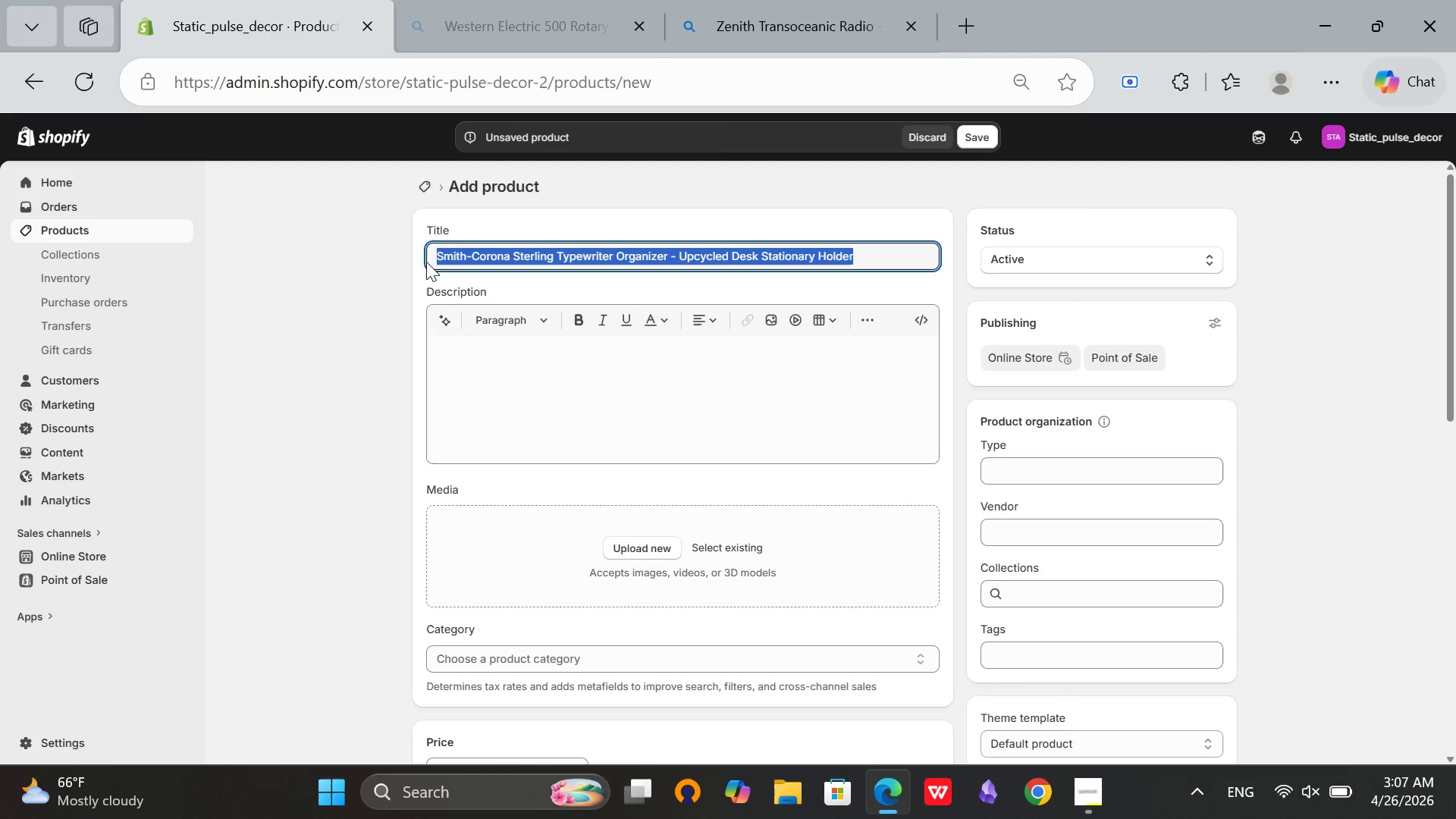 
key(Control+C)
 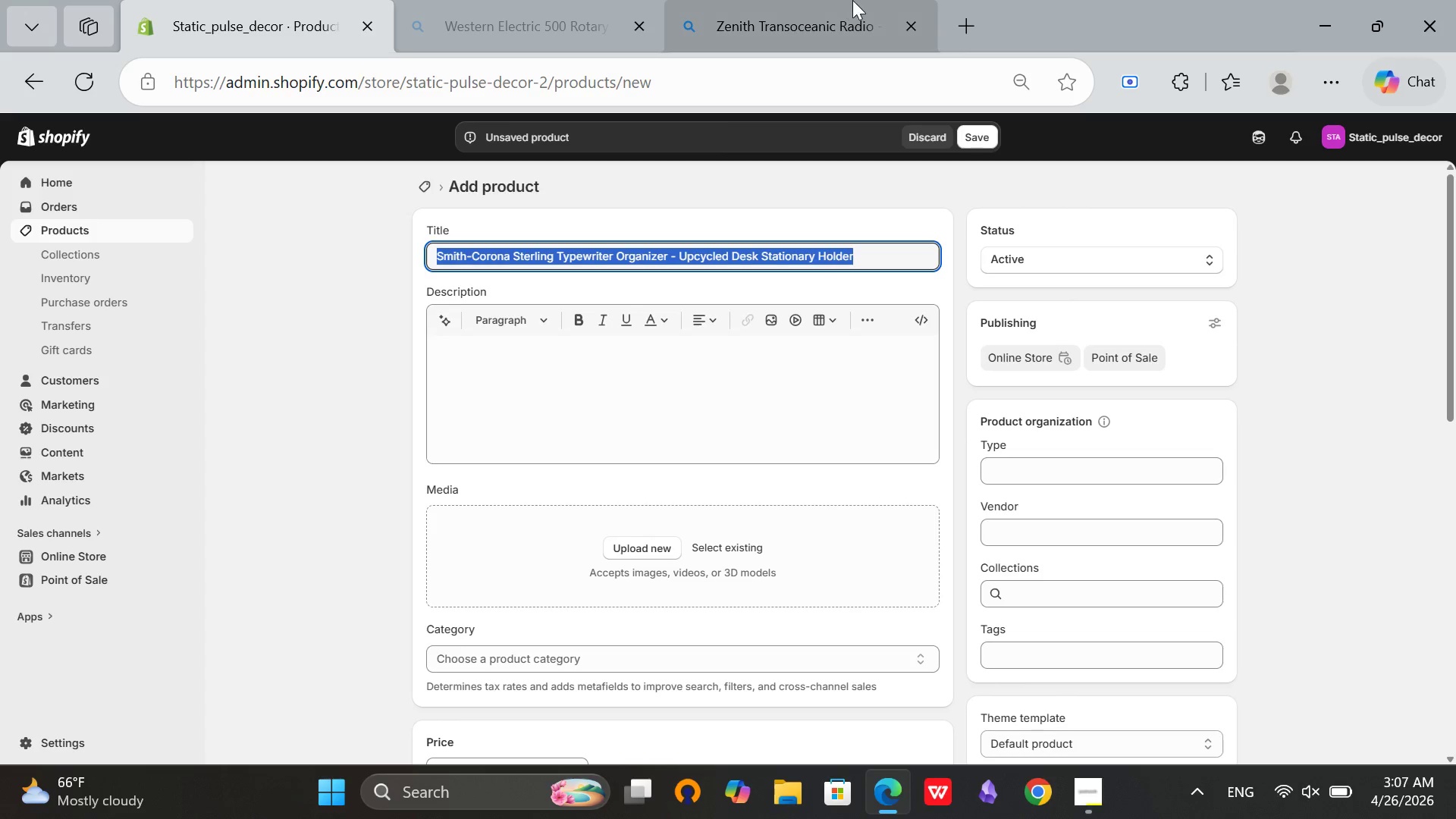 
left_click([852, 0])
 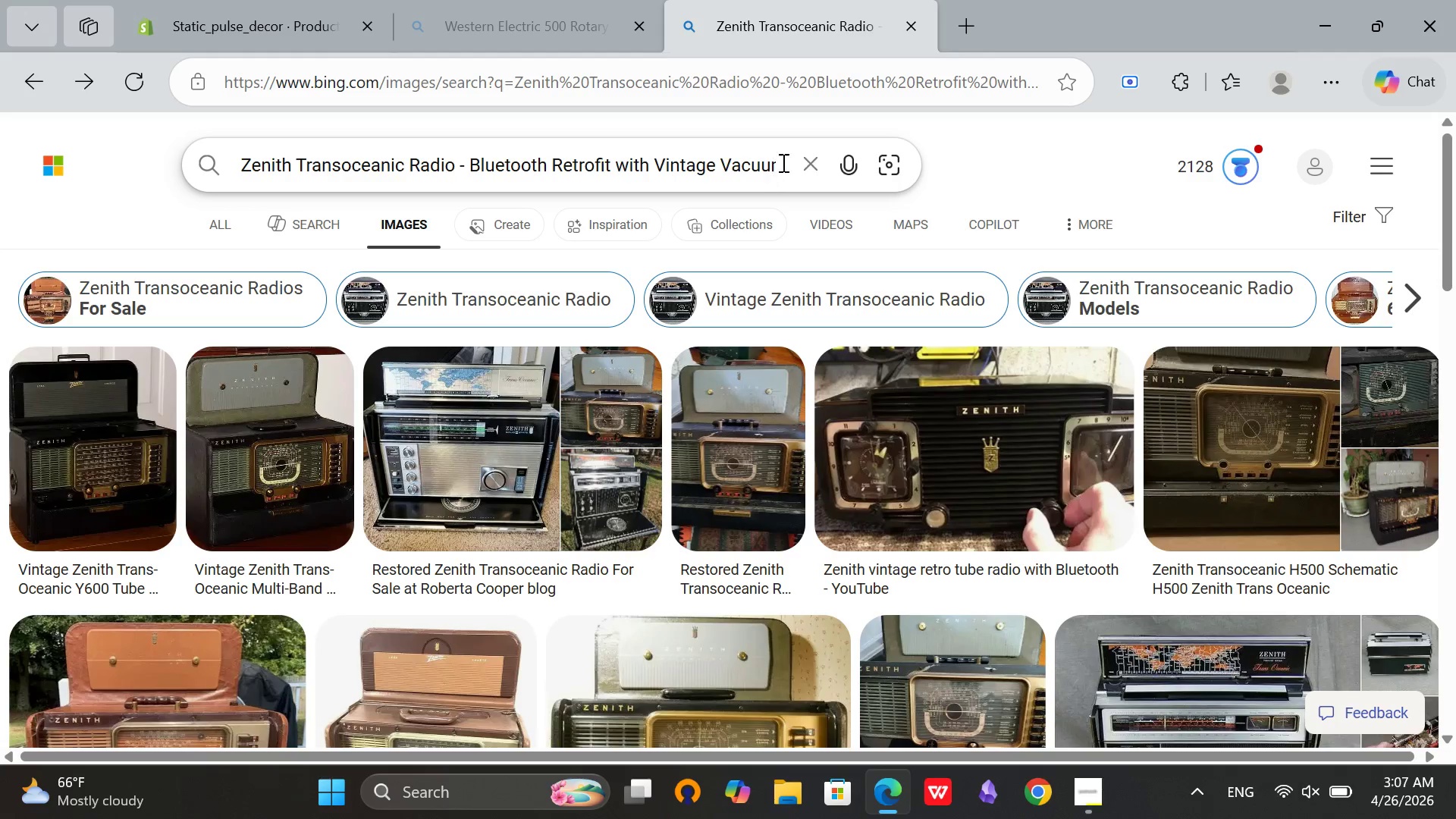 
left_click([815, 169])
 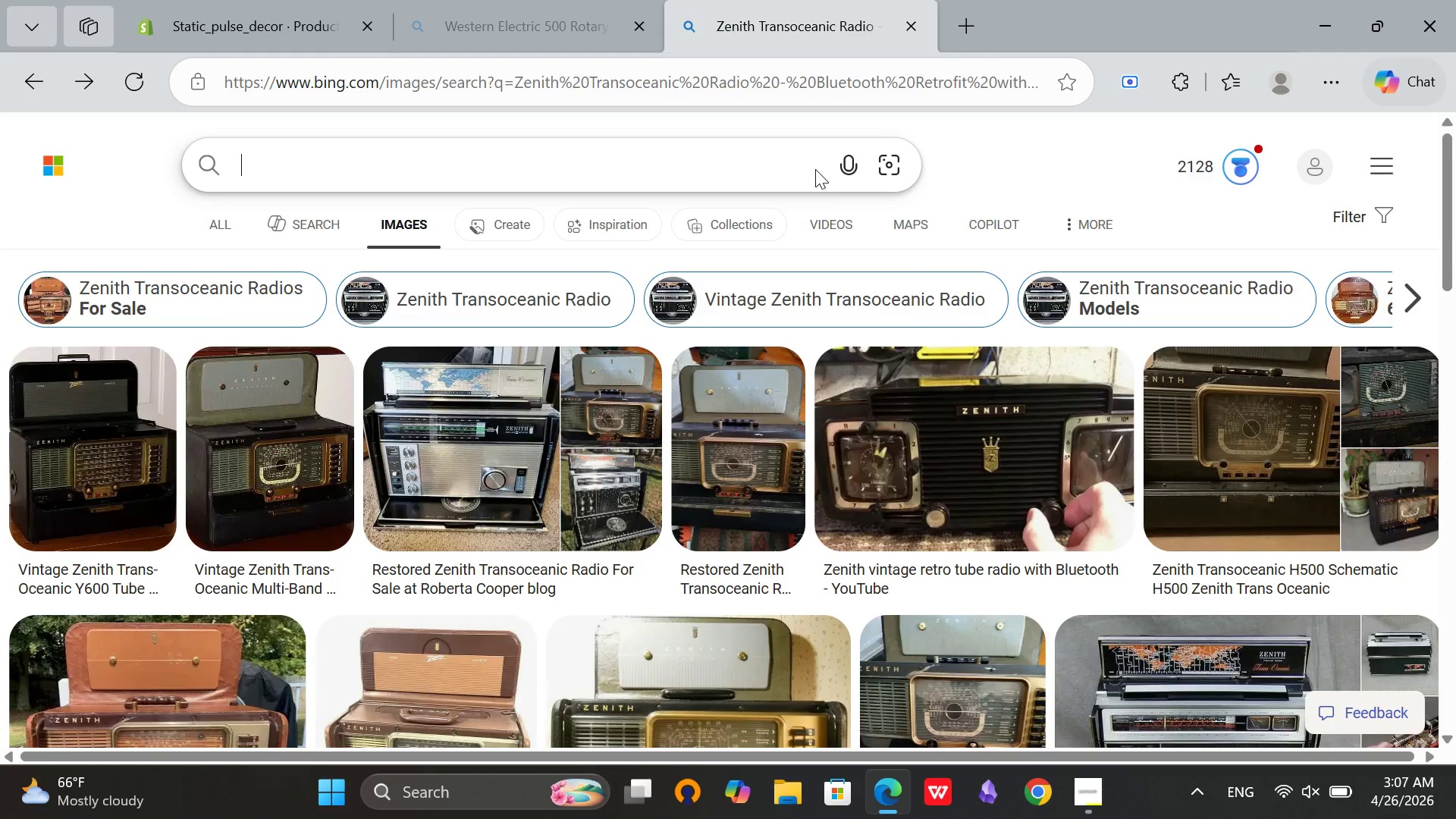 
key(Control+V)
 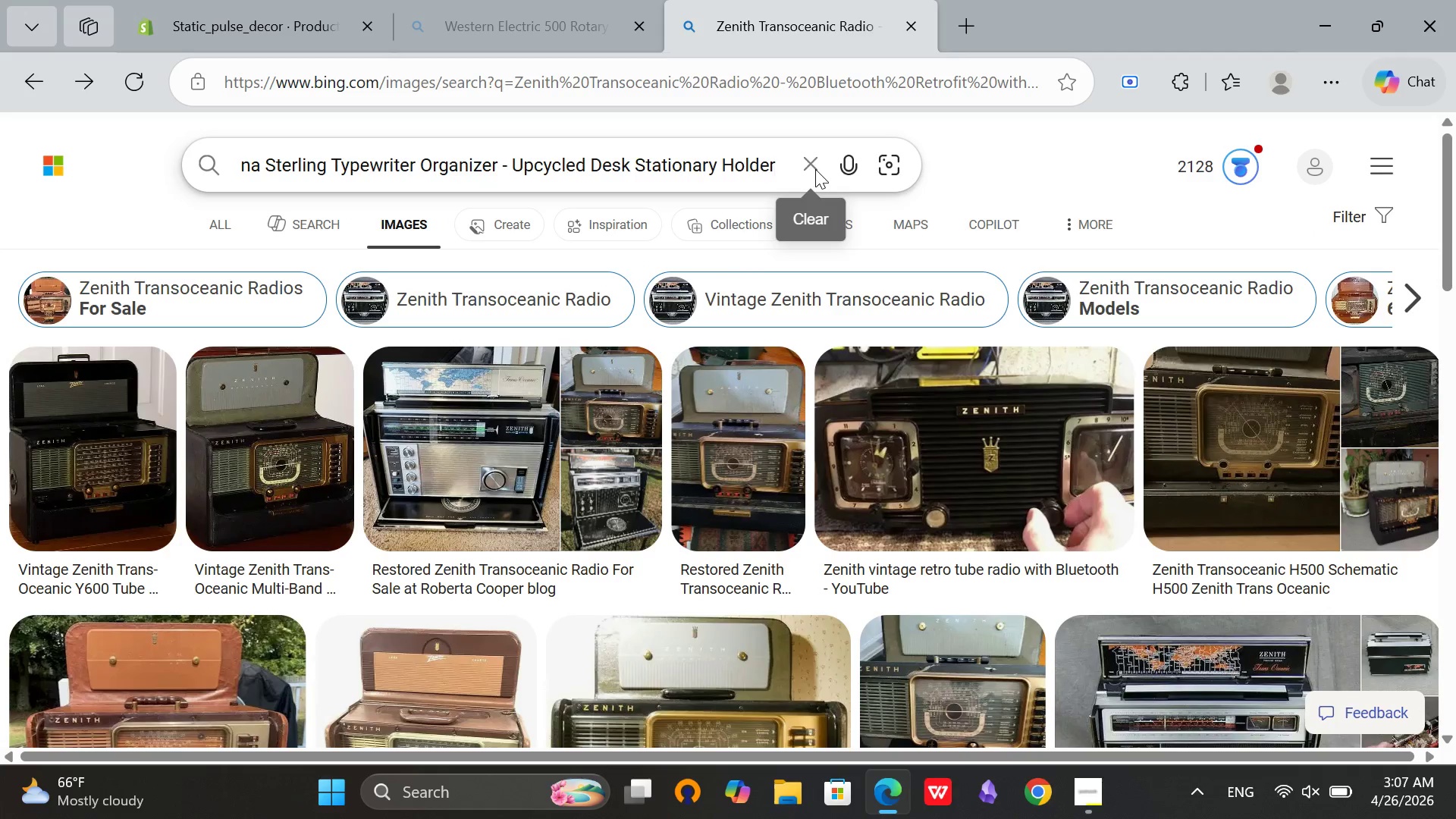 
key(Enter)
 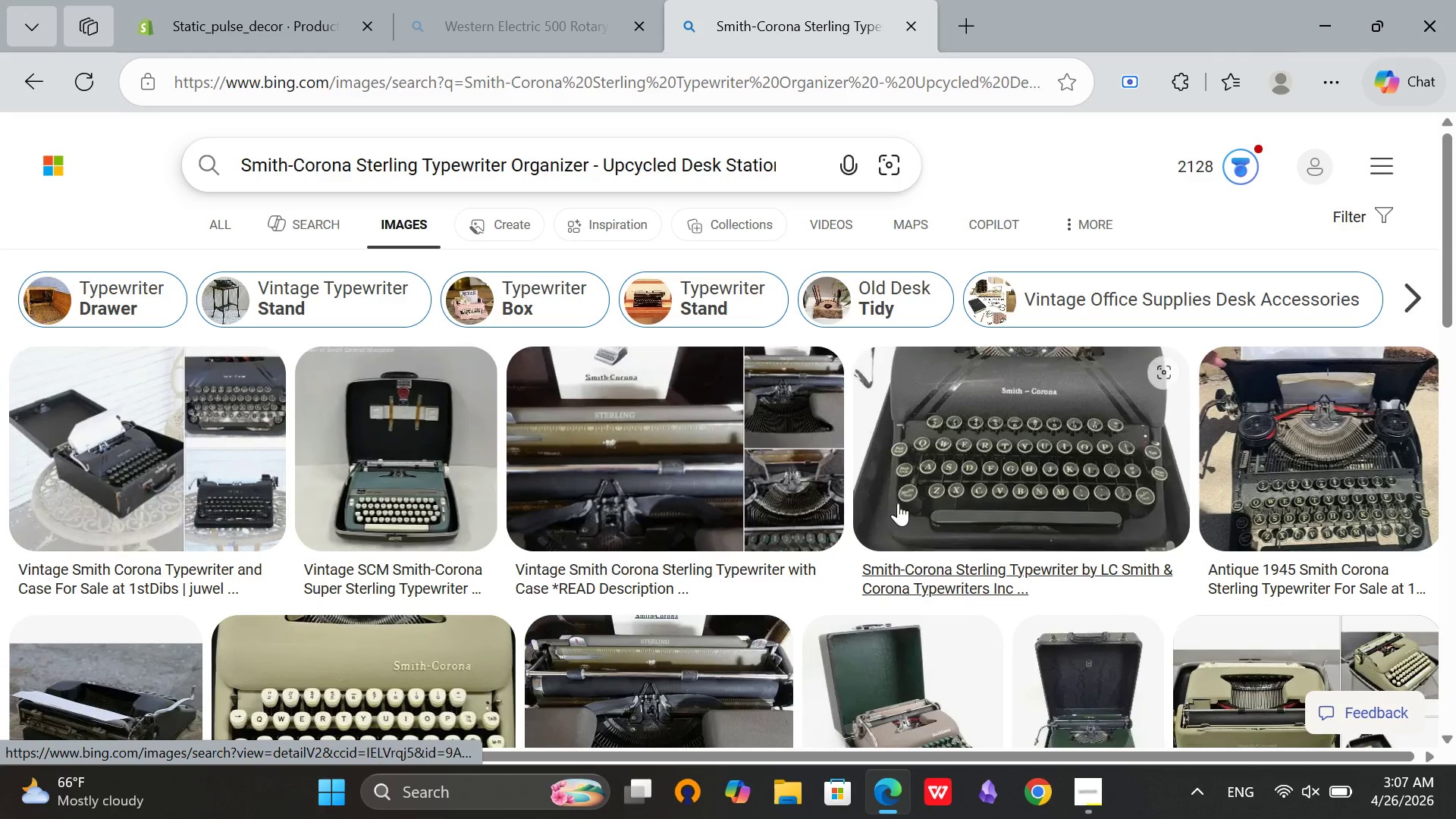 
scroll: coordinate [413, 538], scroll_direction: down, amount: 2.0
 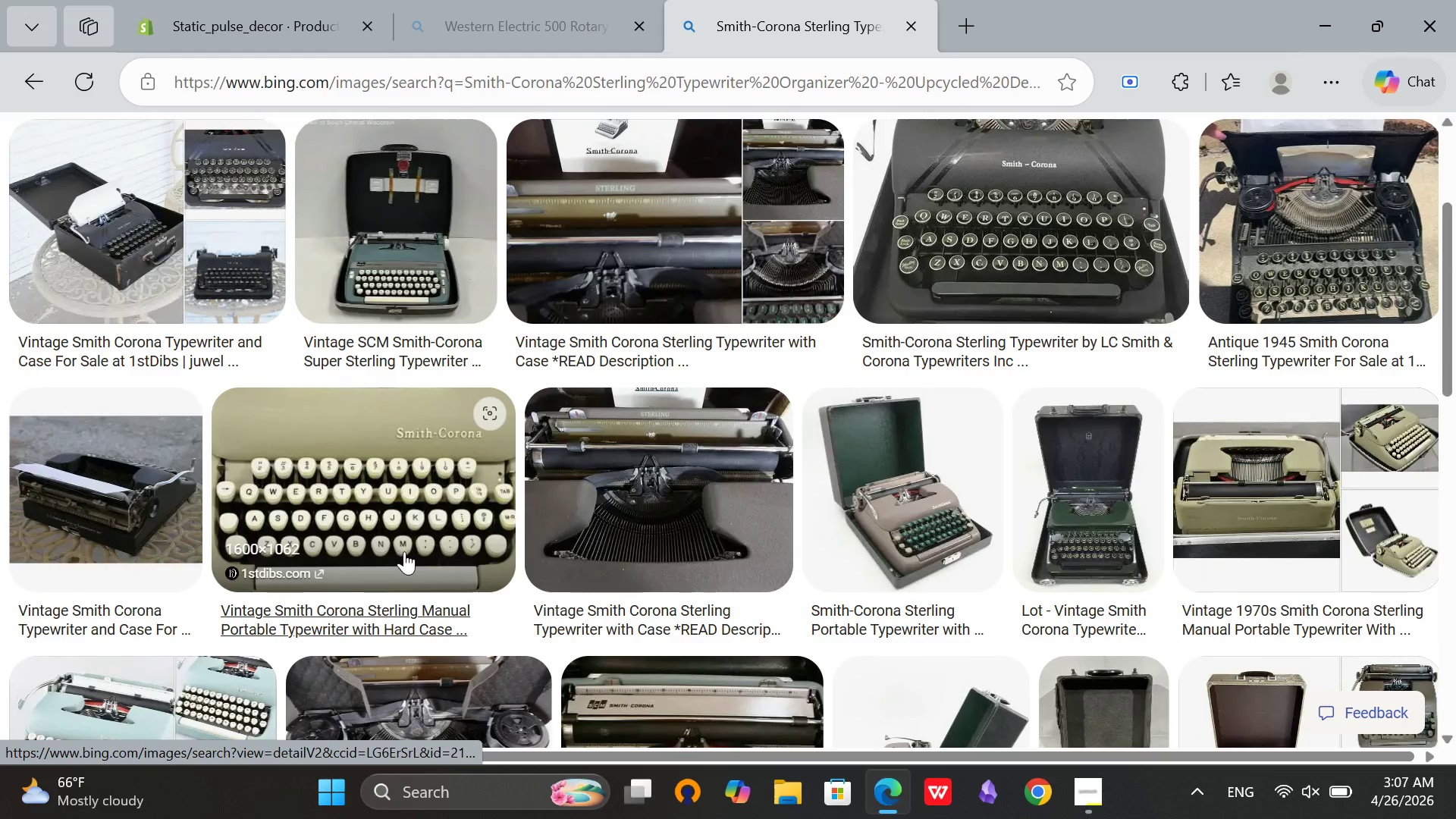 
scroll: coordinate [404, 551], scroll_direction: up, amount: 3.0
 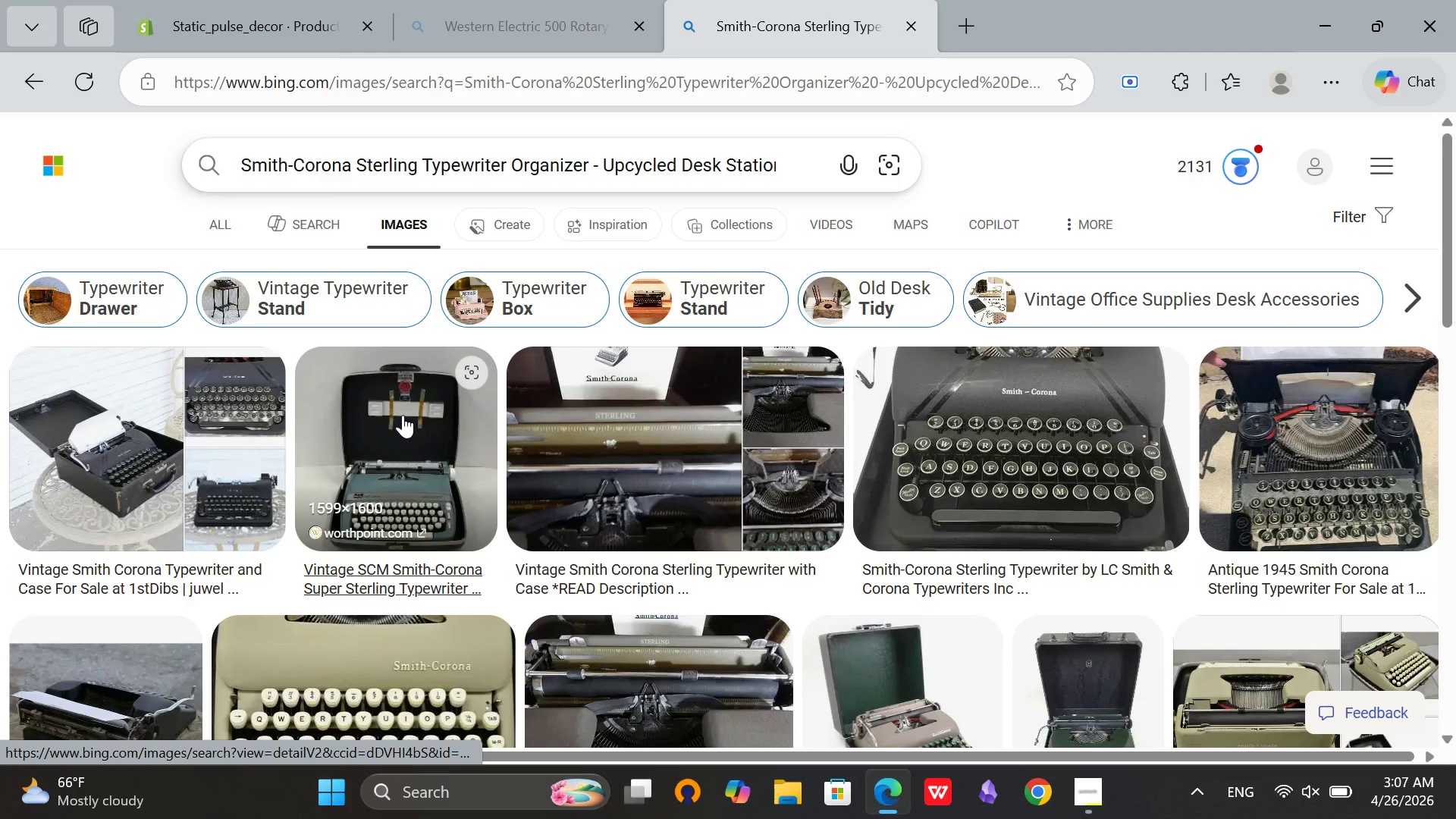 
left_click([403, 413])
 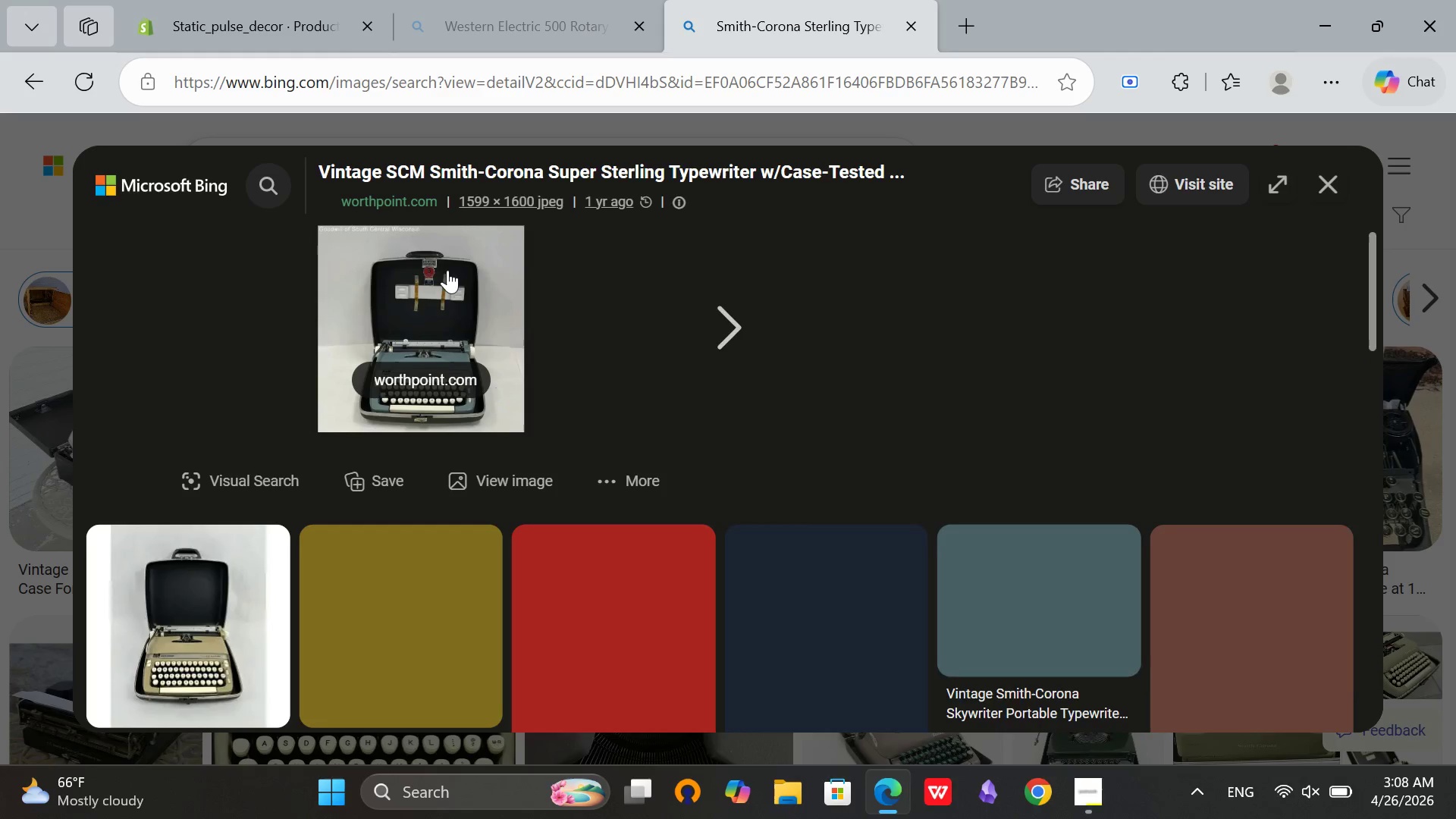 
right_click([497, 259])
 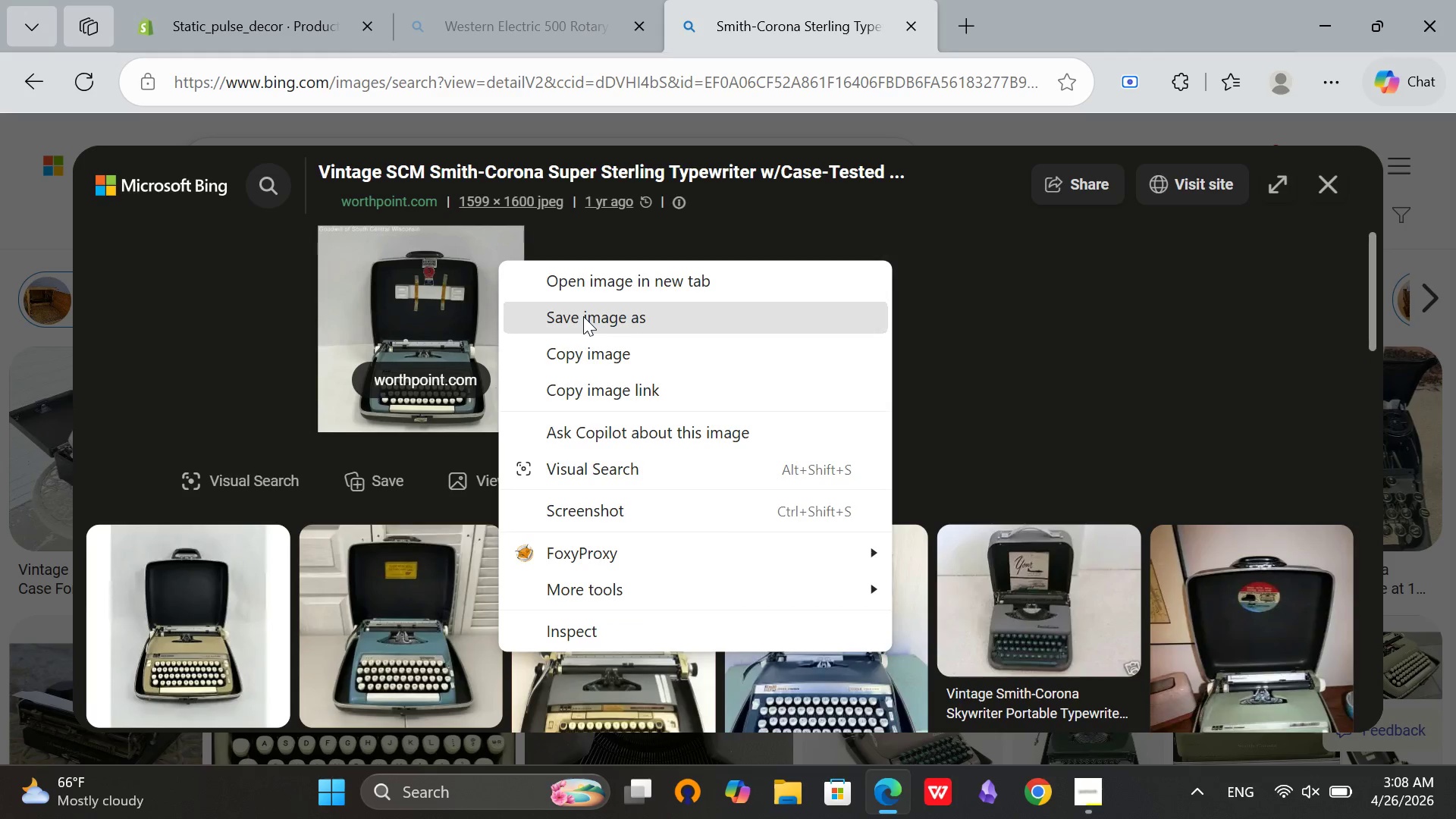 
left_click([582, 316])
 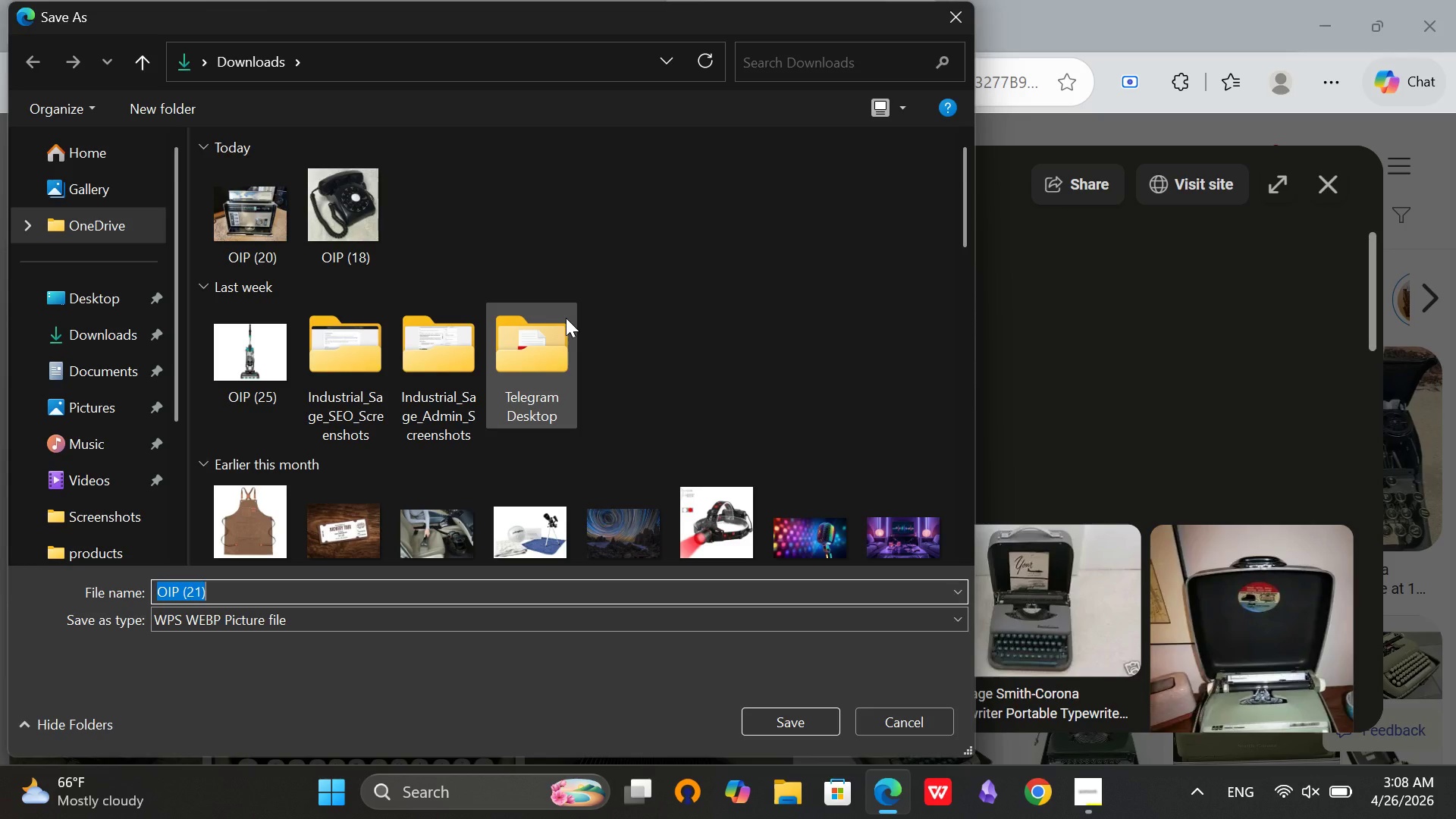 
wait(15.38)
 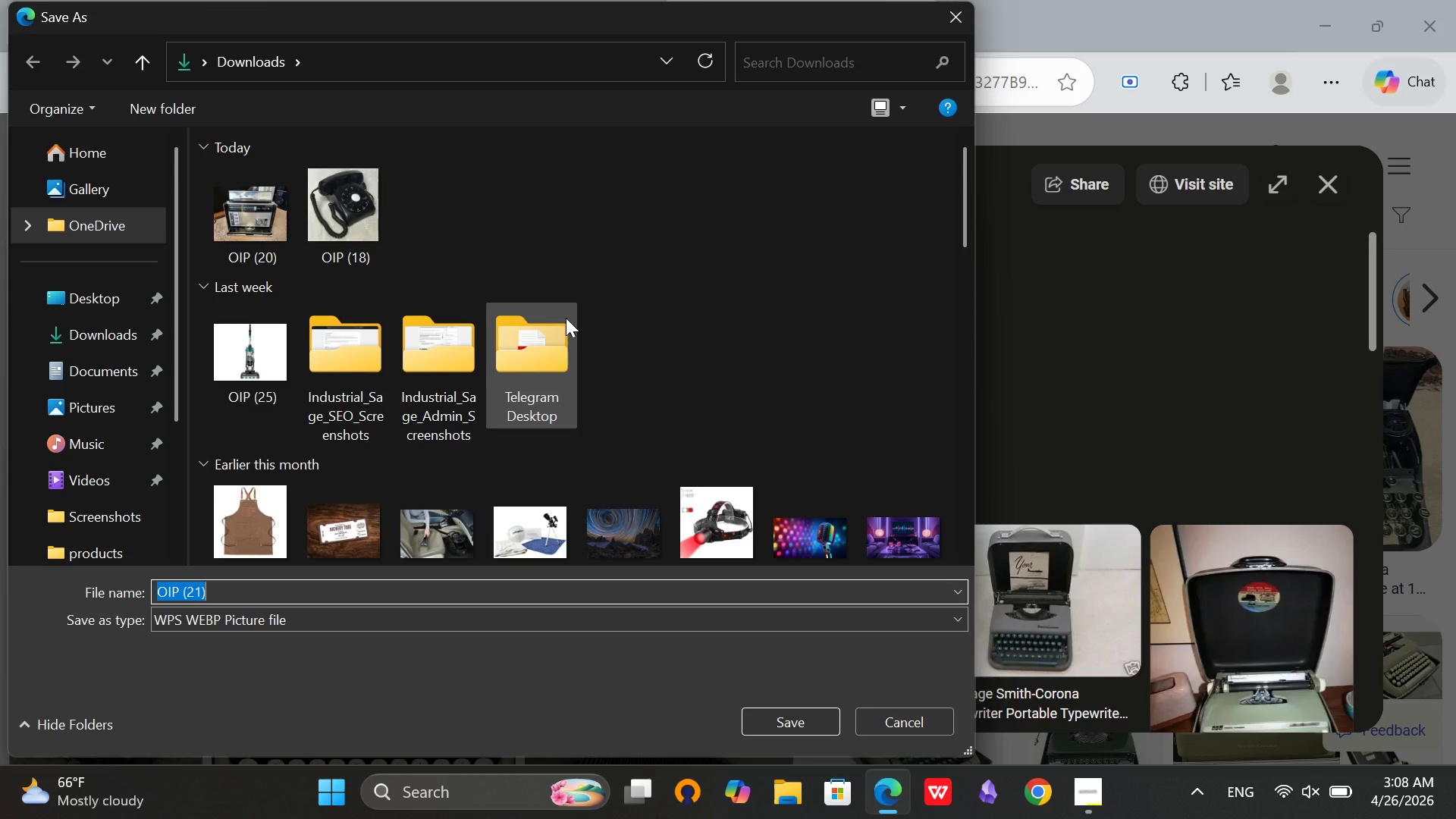 
left_click([89, 334])
 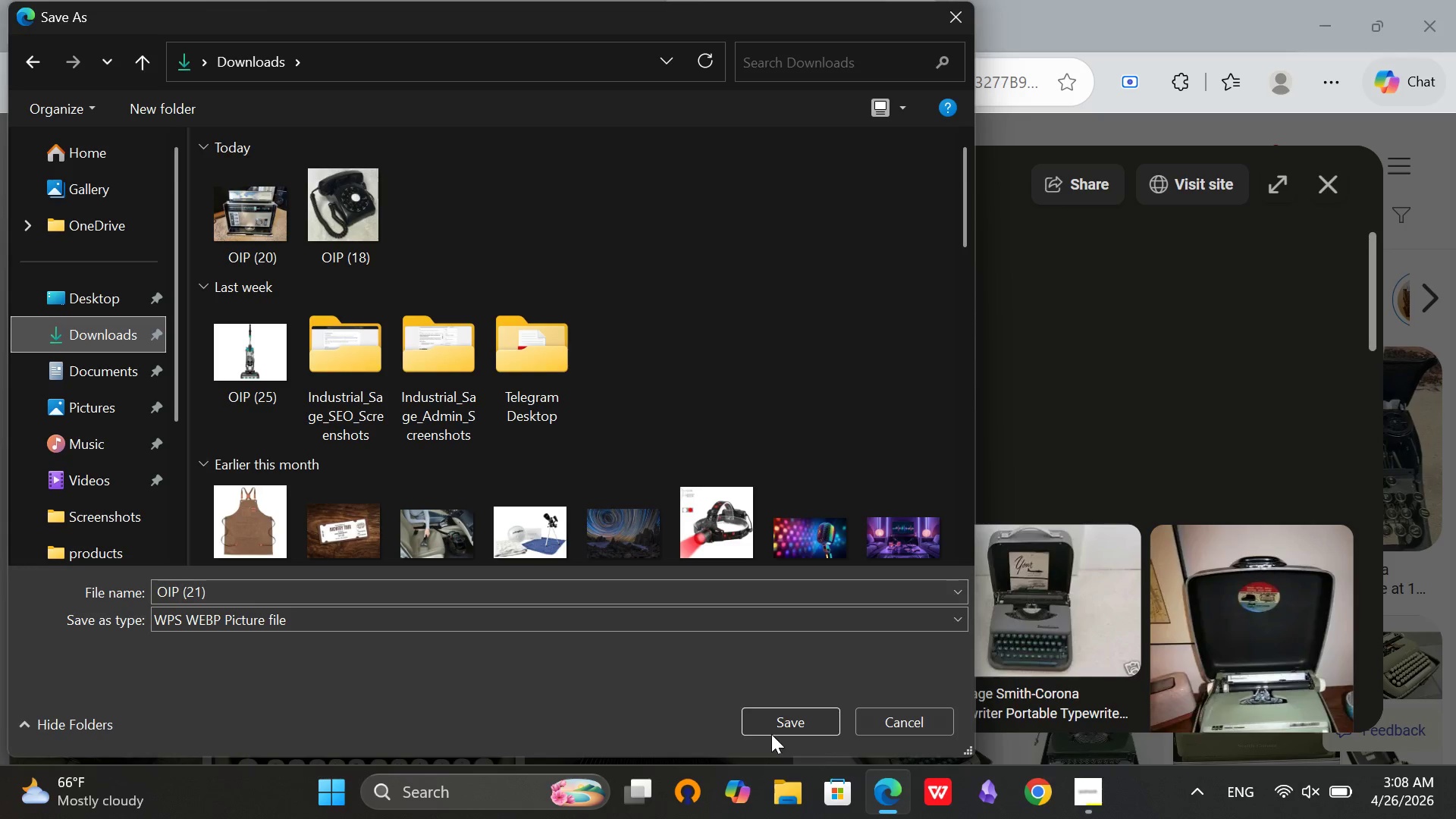 
left_click([767, 730])
 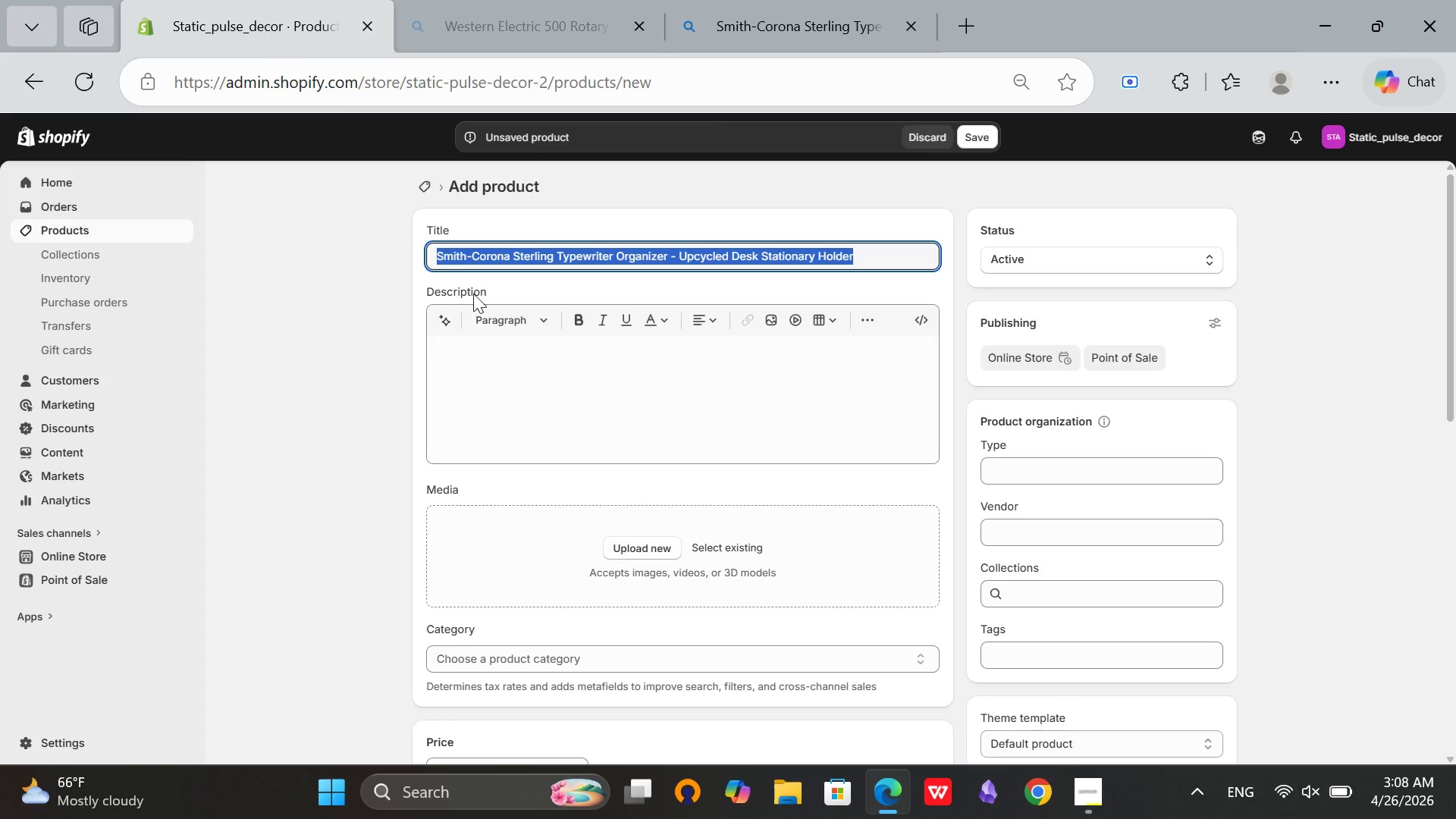 
left_click([1348, 389])
 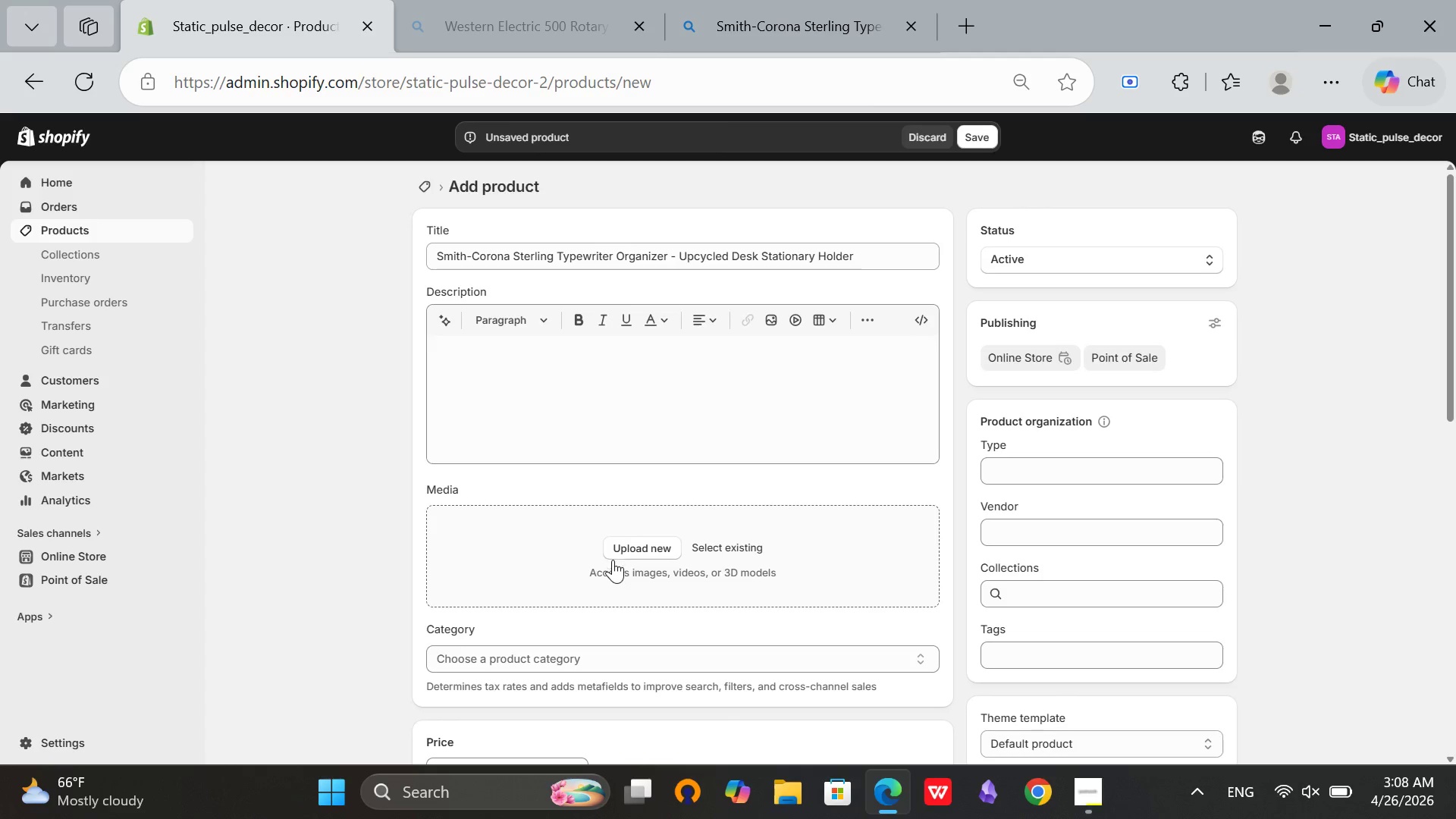 
left_click([619, 547])
 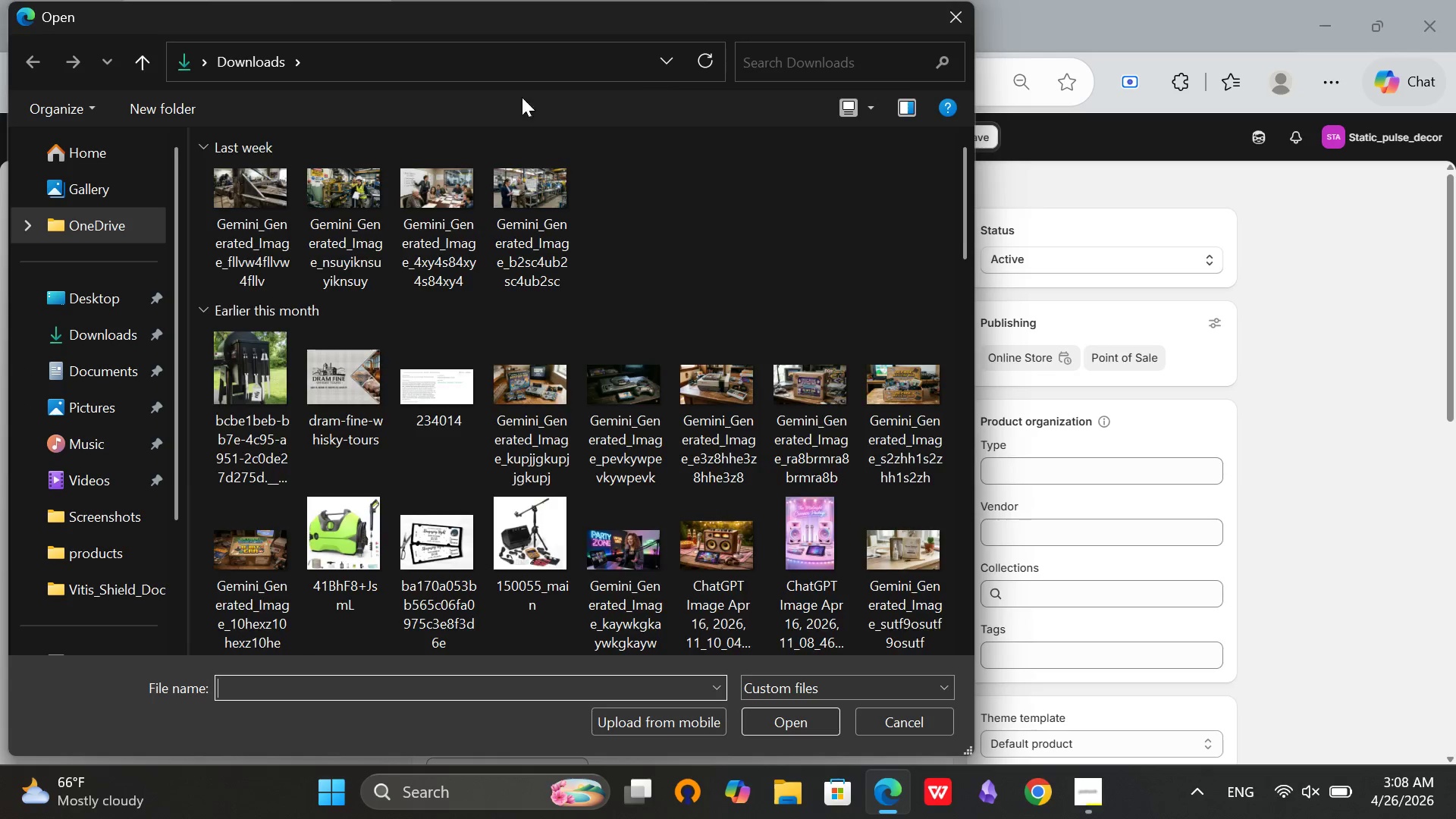 
left_click([269, 212])
 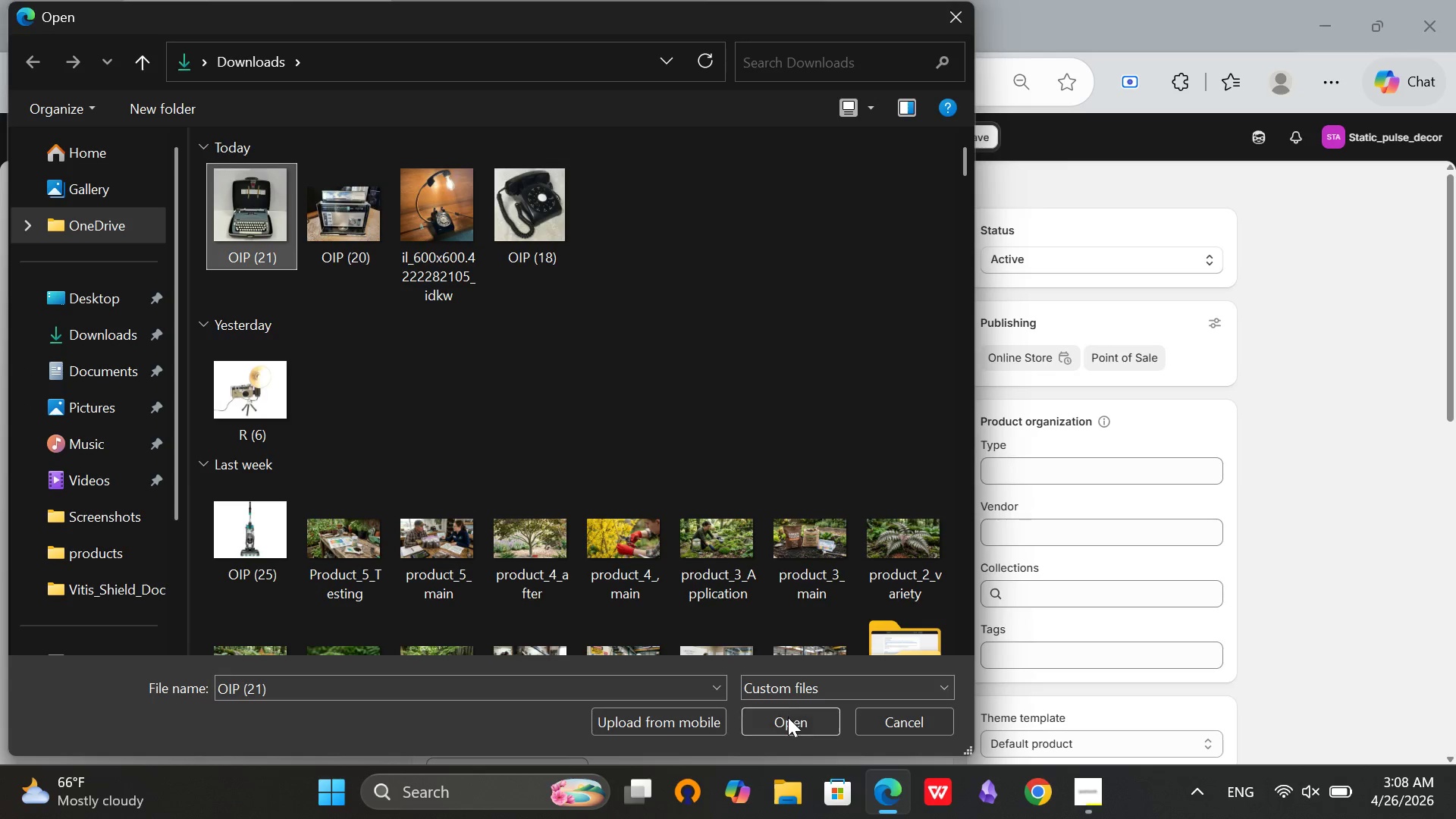 
scroll: coordinate [279, 279], scroll_direction: up, amount: 2.0
 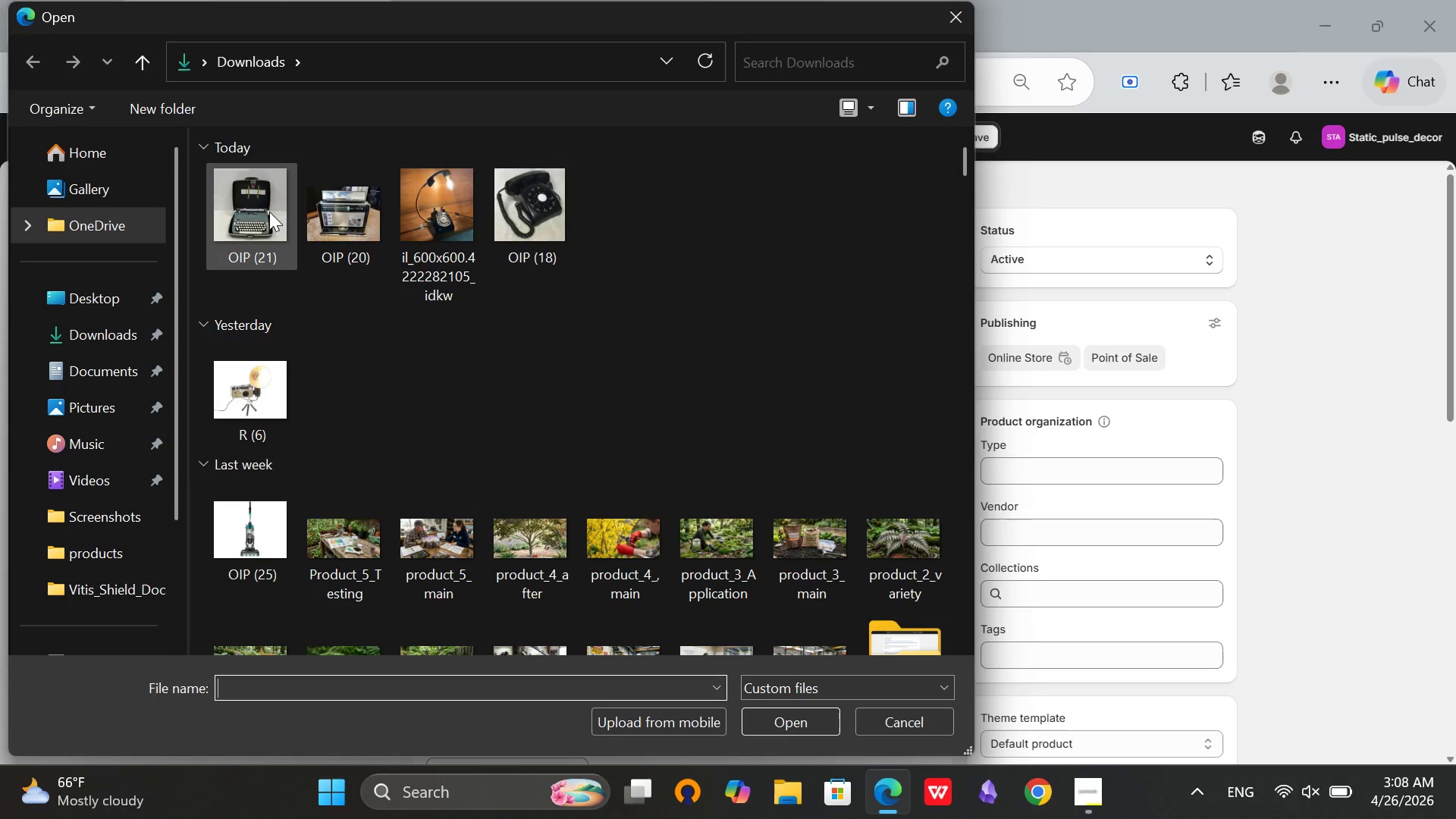 
left_click([786, 719])
 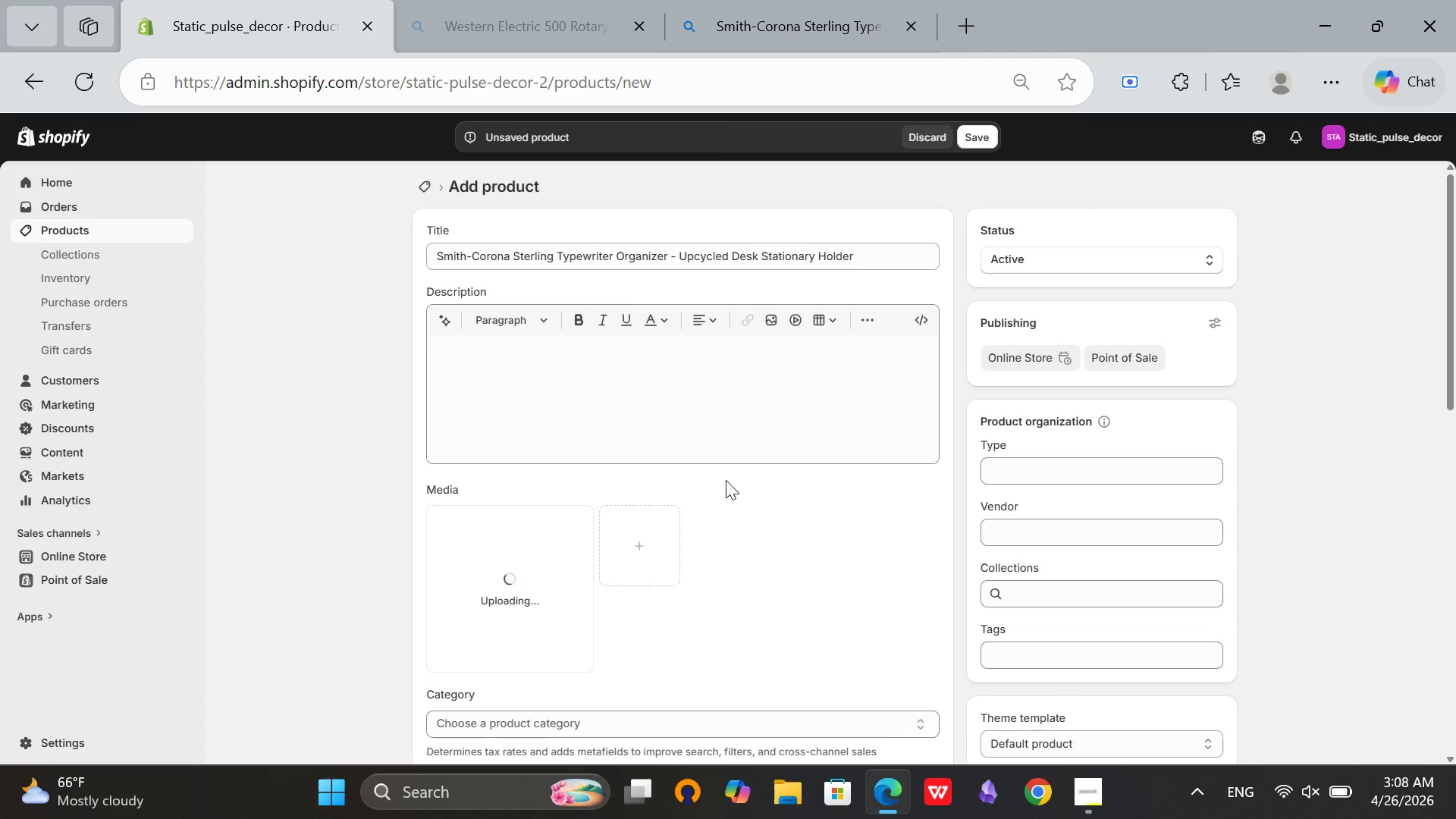 
wait(5.08)
 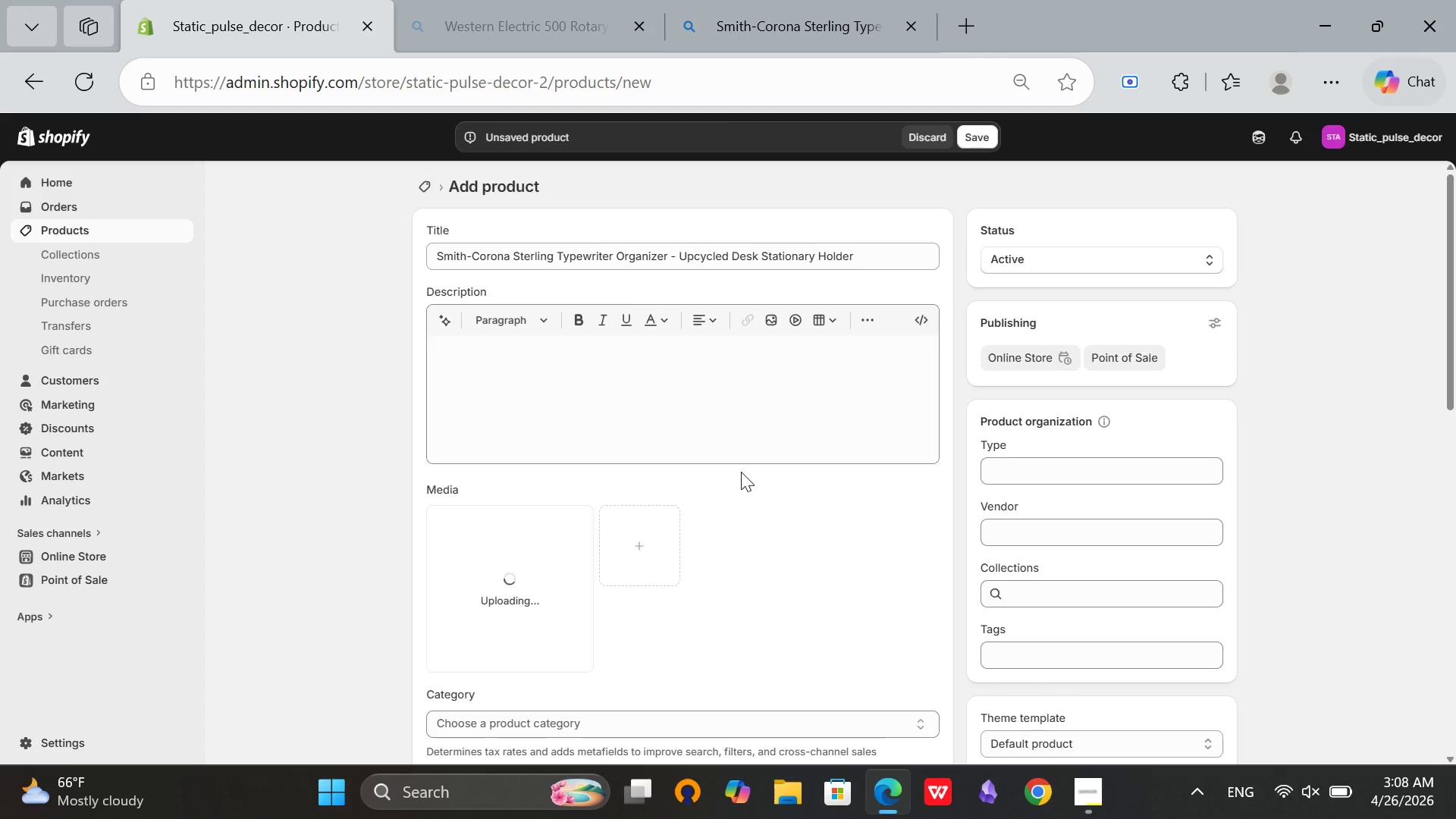 
scroll: coordinate [711, 480], scroll_direction: down, amount: 4.0
 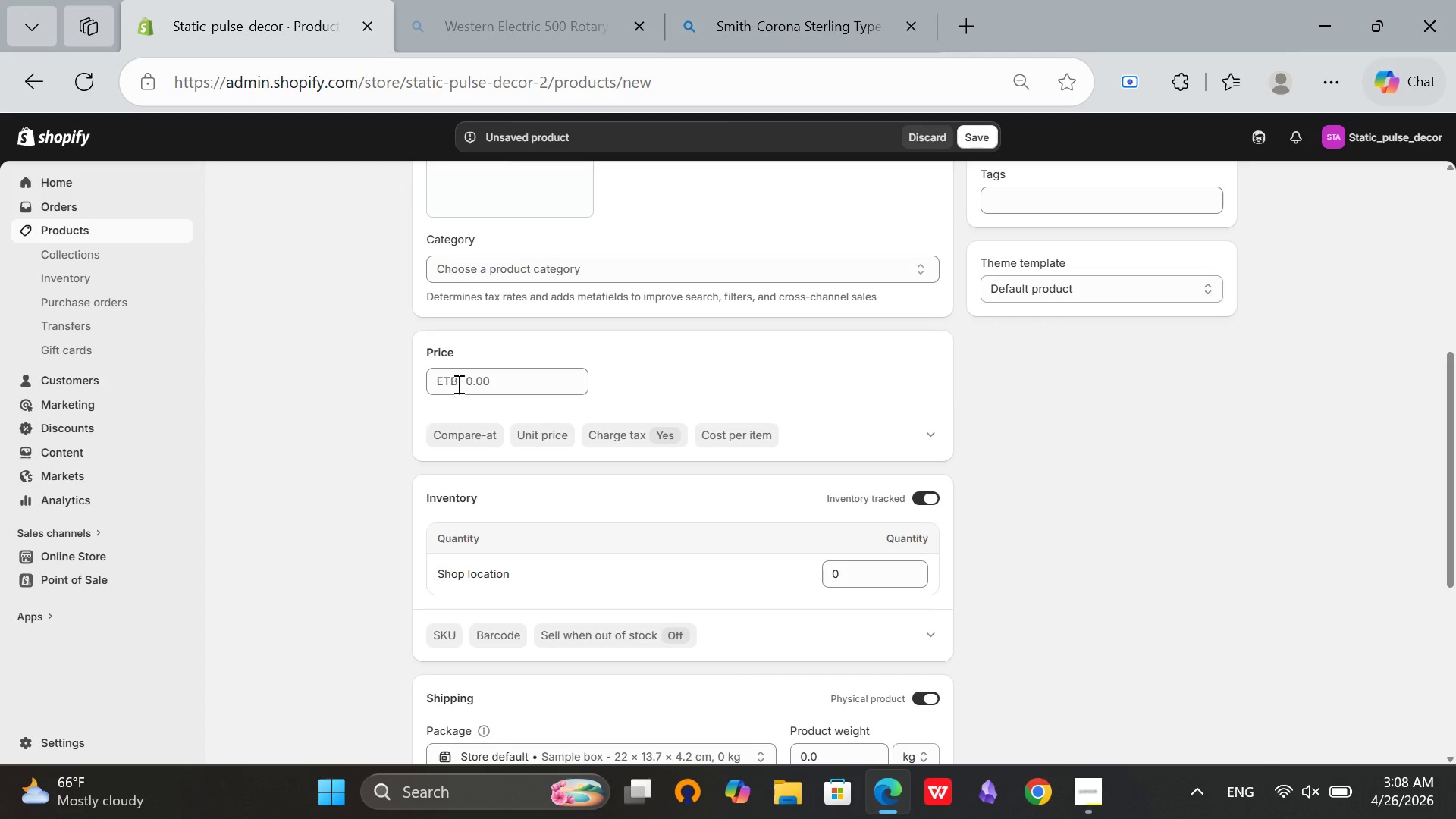 
left_click([472, 381])
 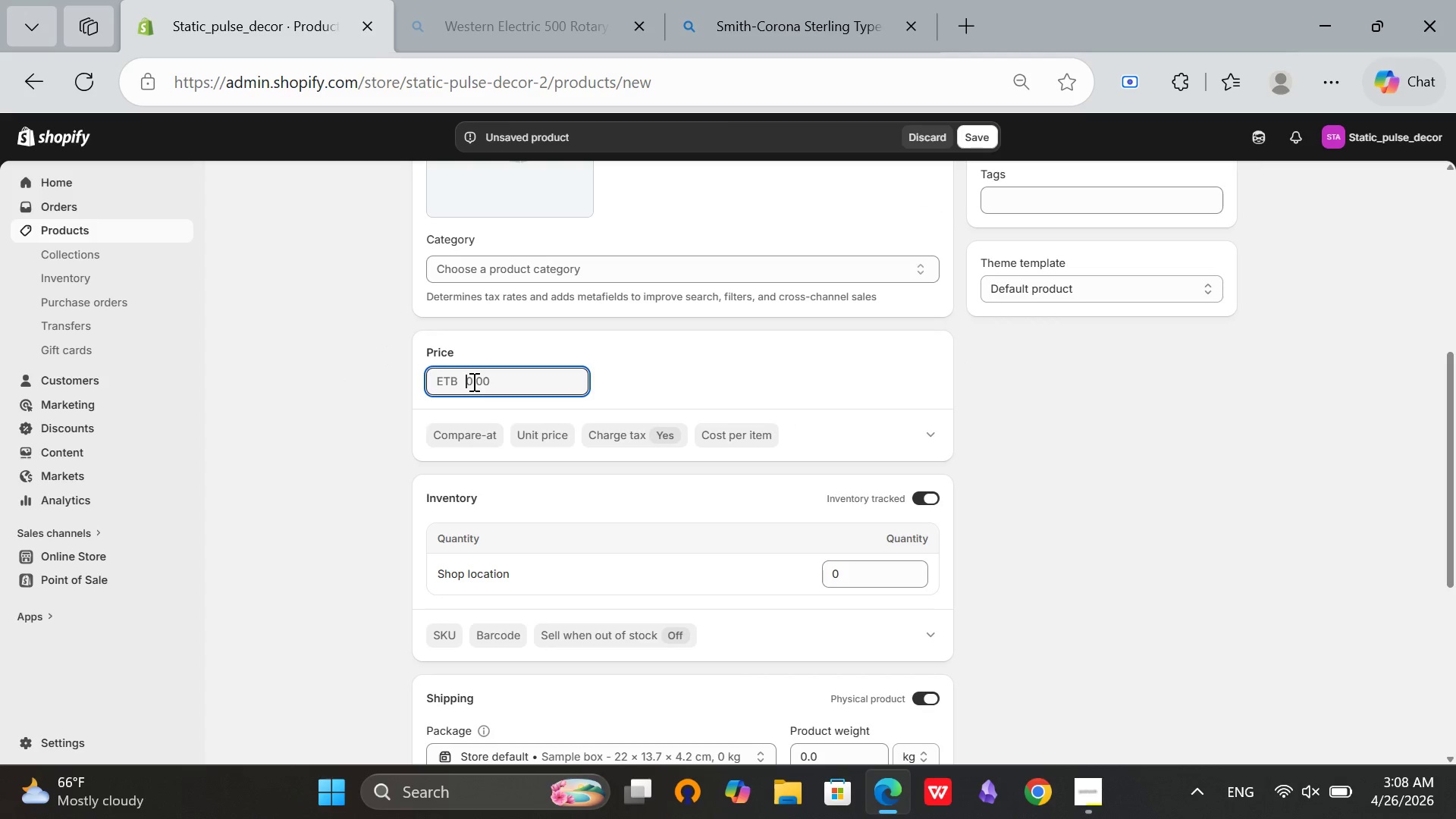 
type(129)
 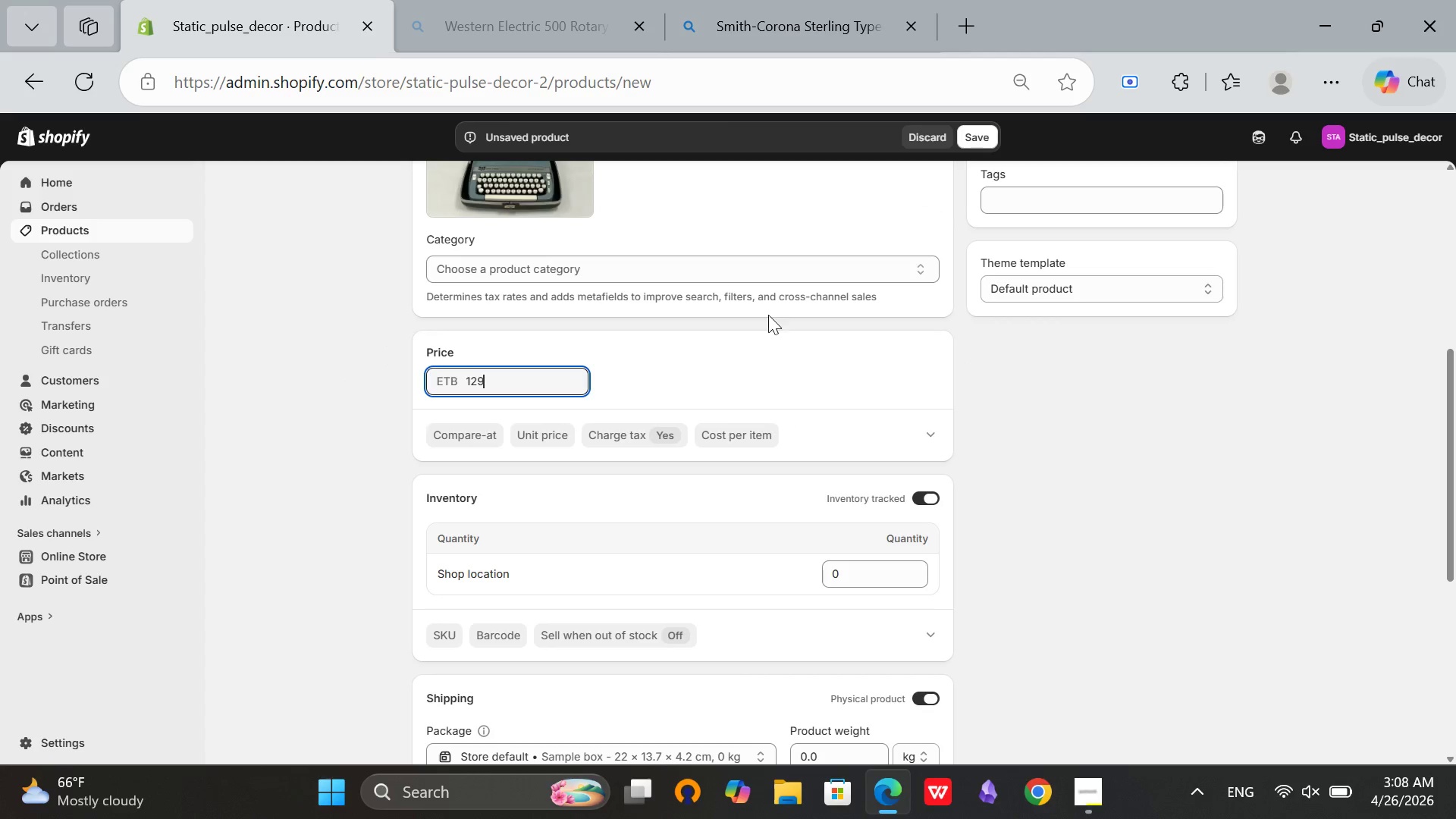 
left_click([768, 315])
 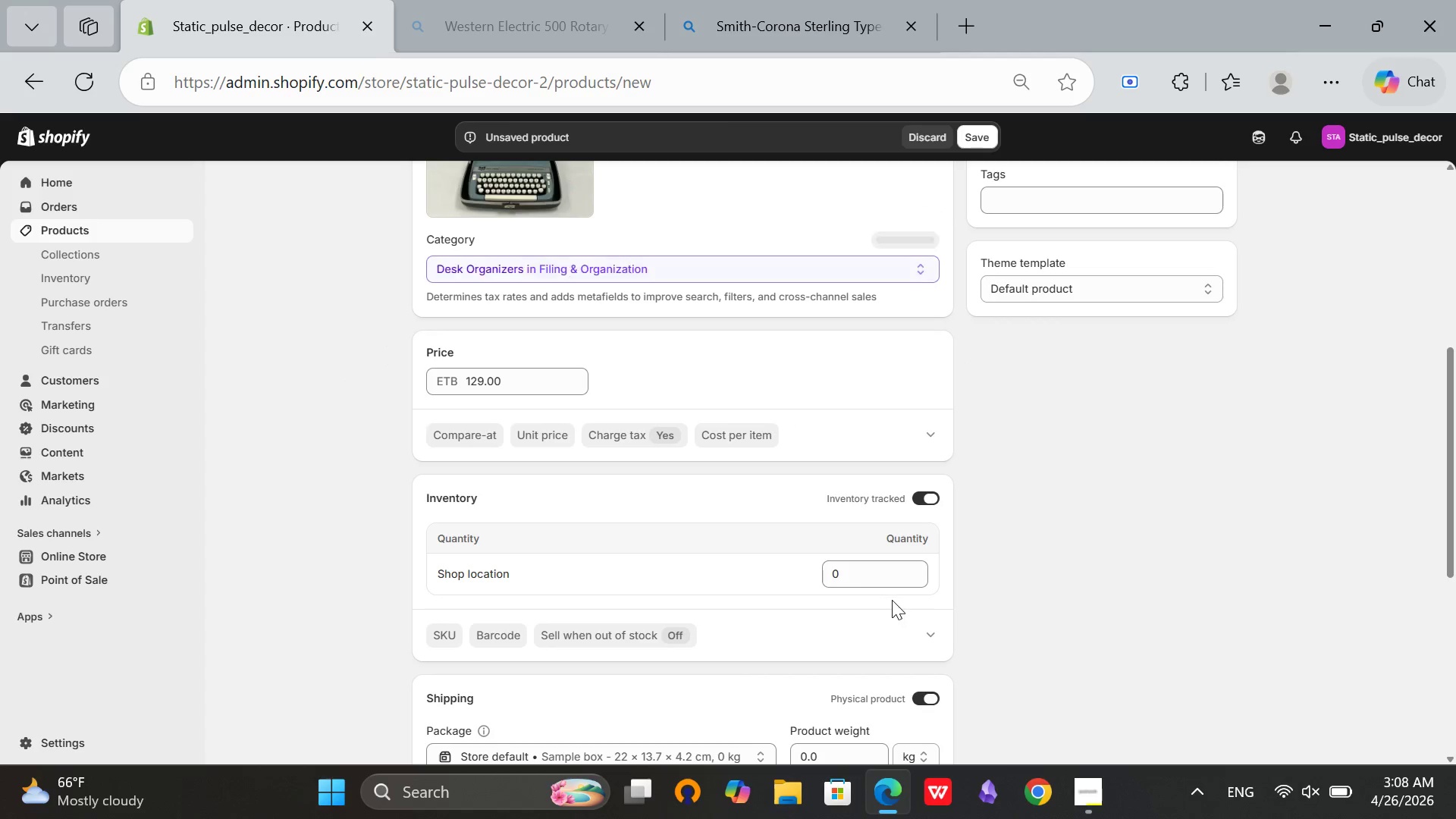 
scroll: coordinate [856, 591], scroll_direction: down, amount: 1.0
 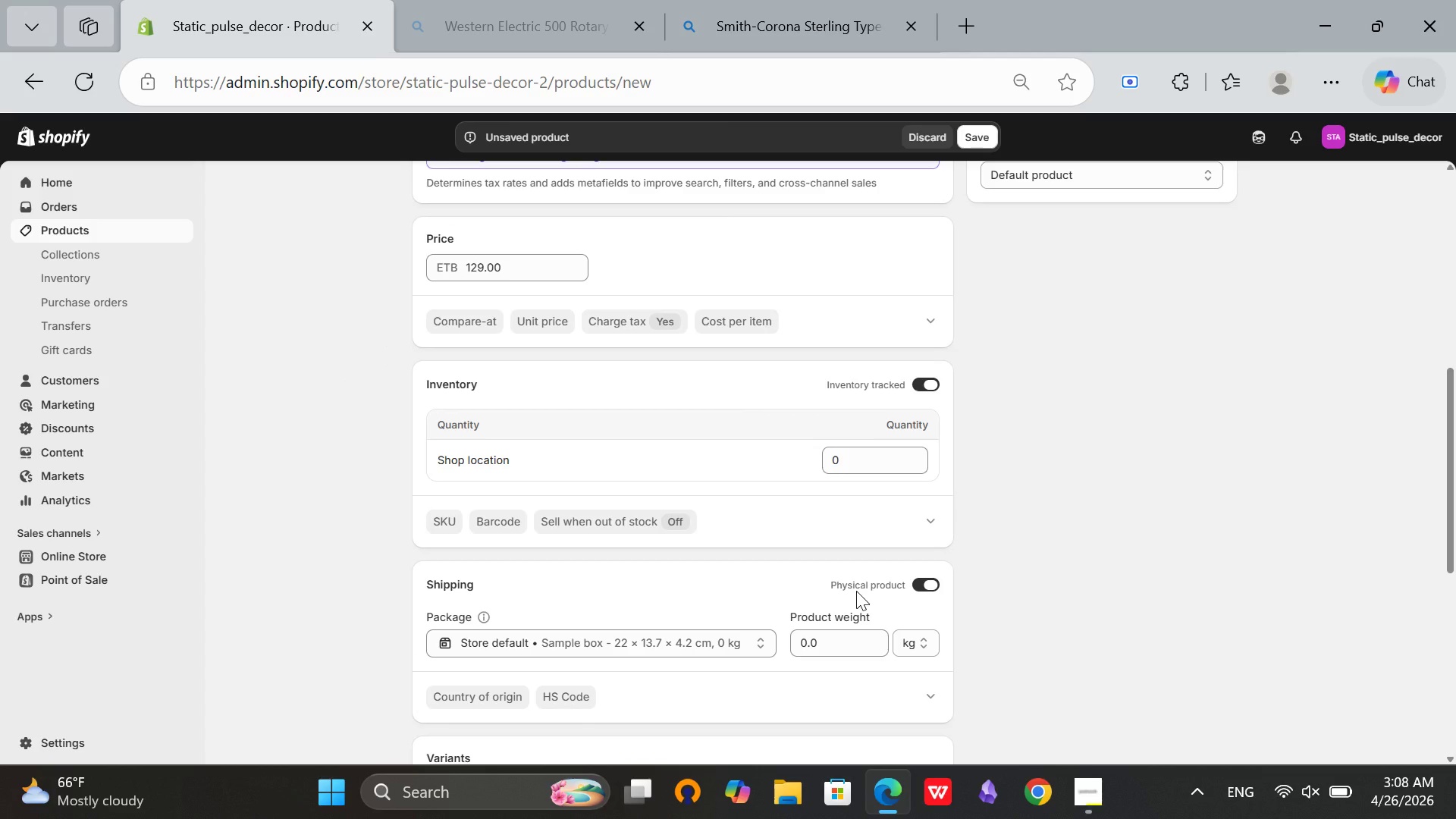 
scroll: coordinate [856, 591], scroll_direction: up, amount: 8.0
 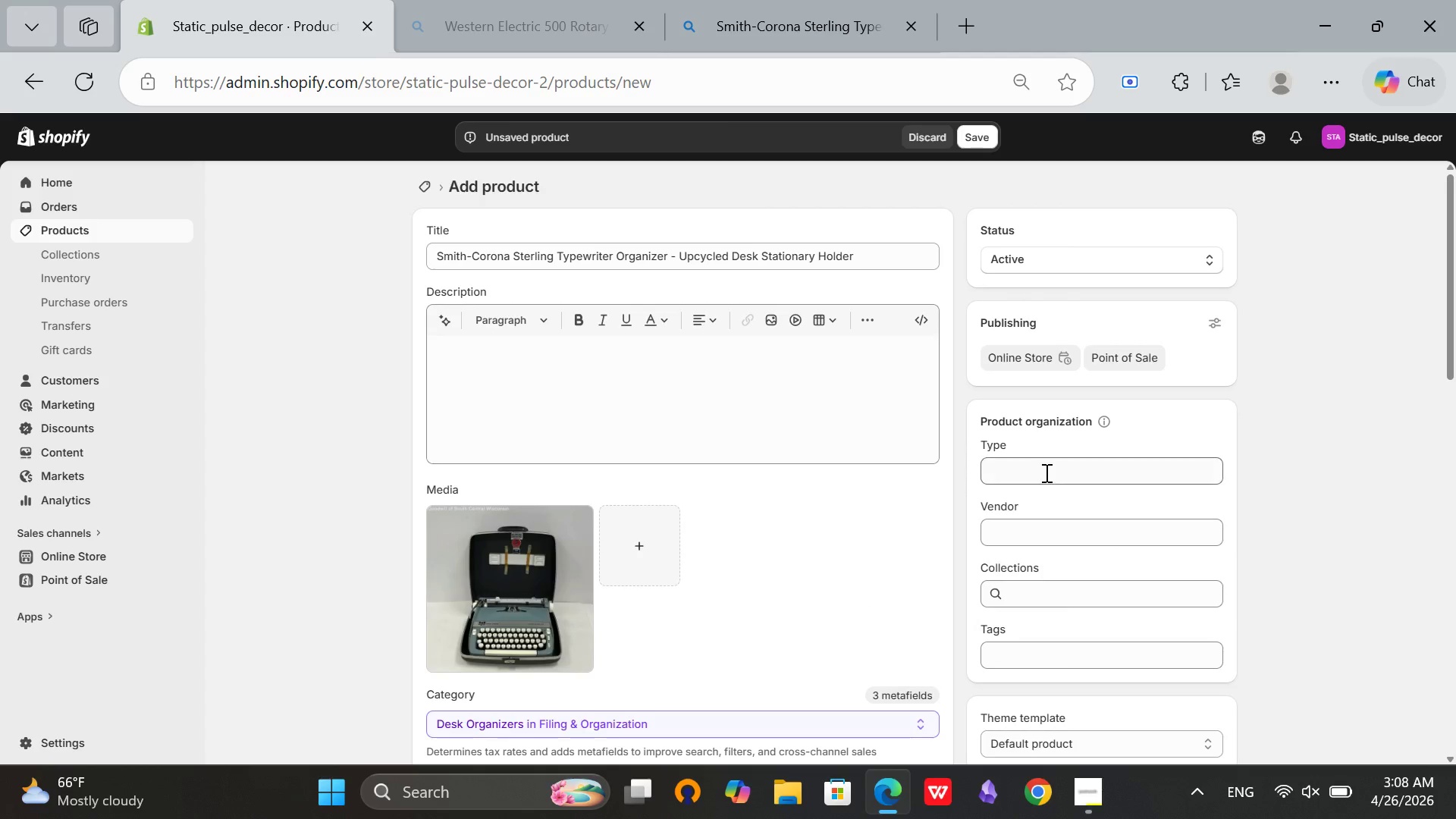 
left_click([1044, 469])
 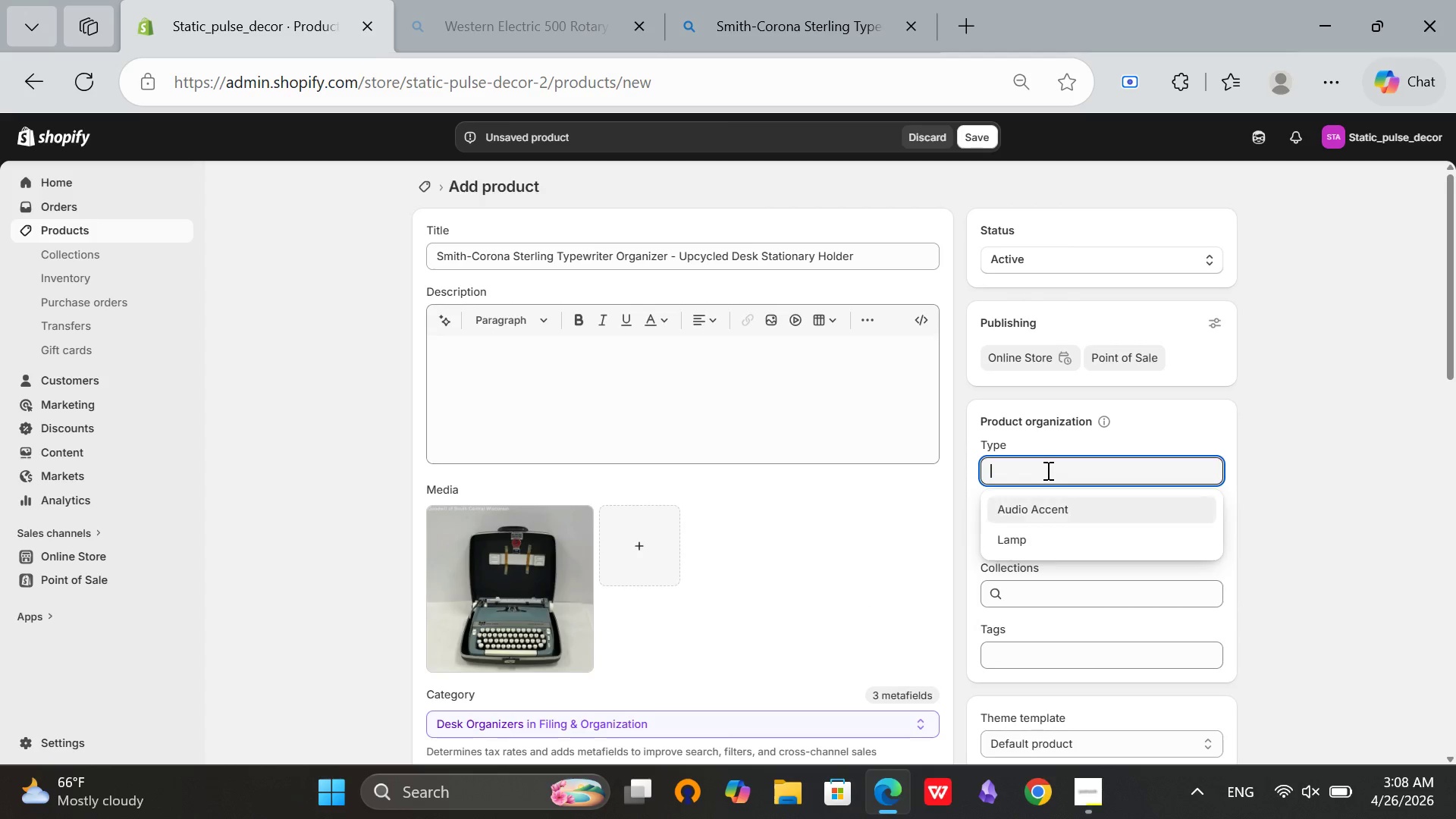 
type(Stationary)
 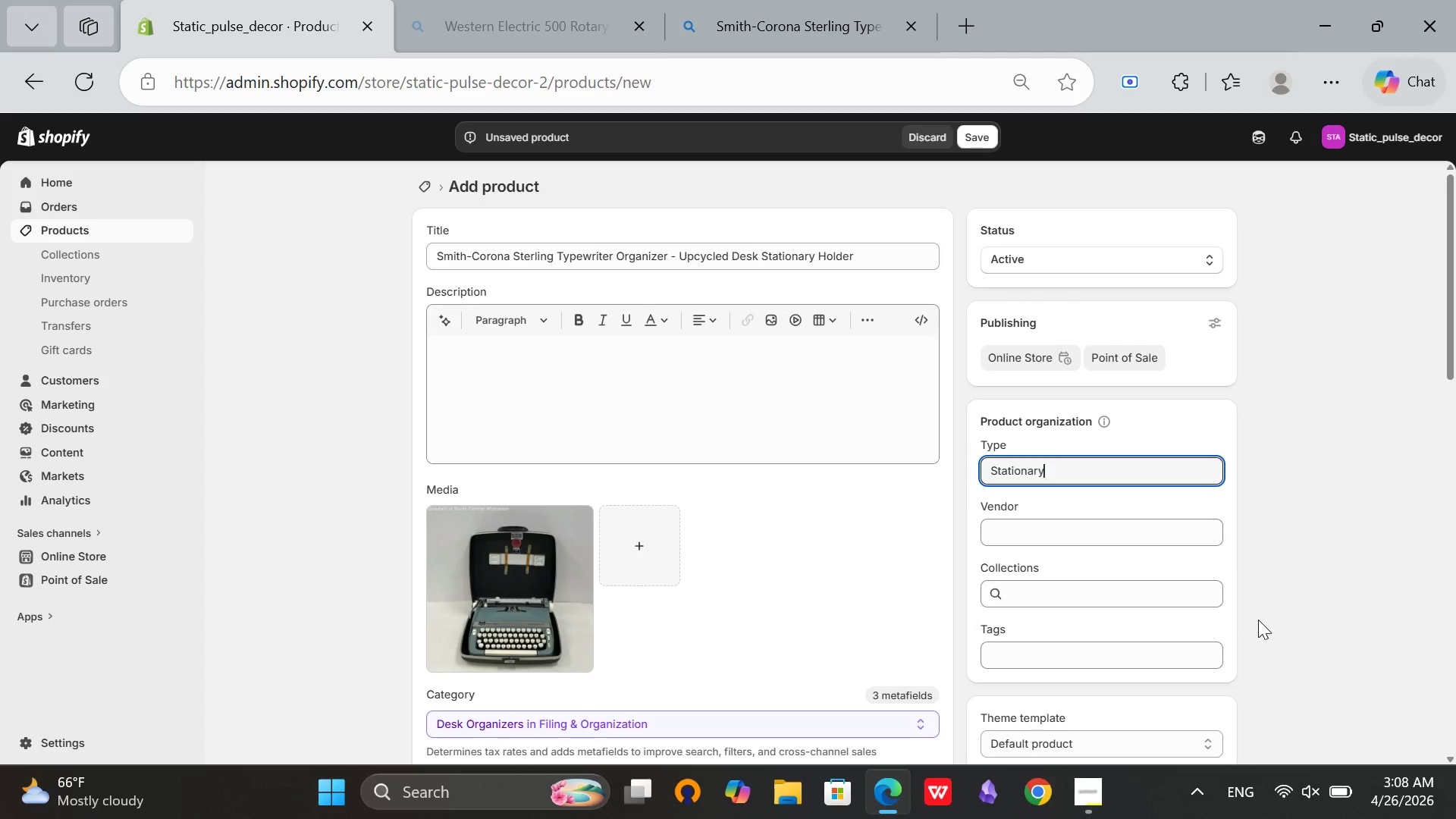 
left_click([1323, 550])
 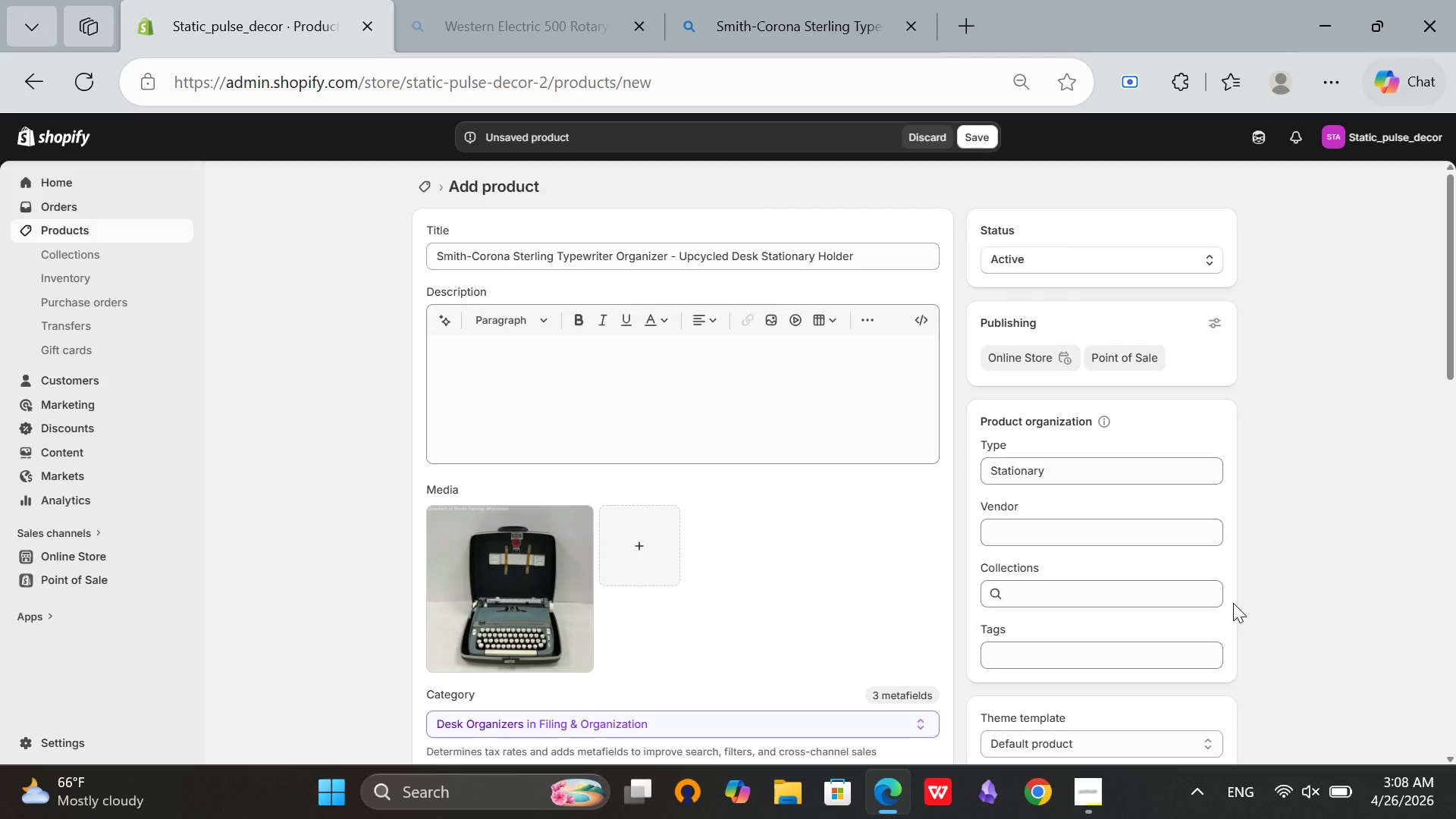 
left_click([1050, 657])
 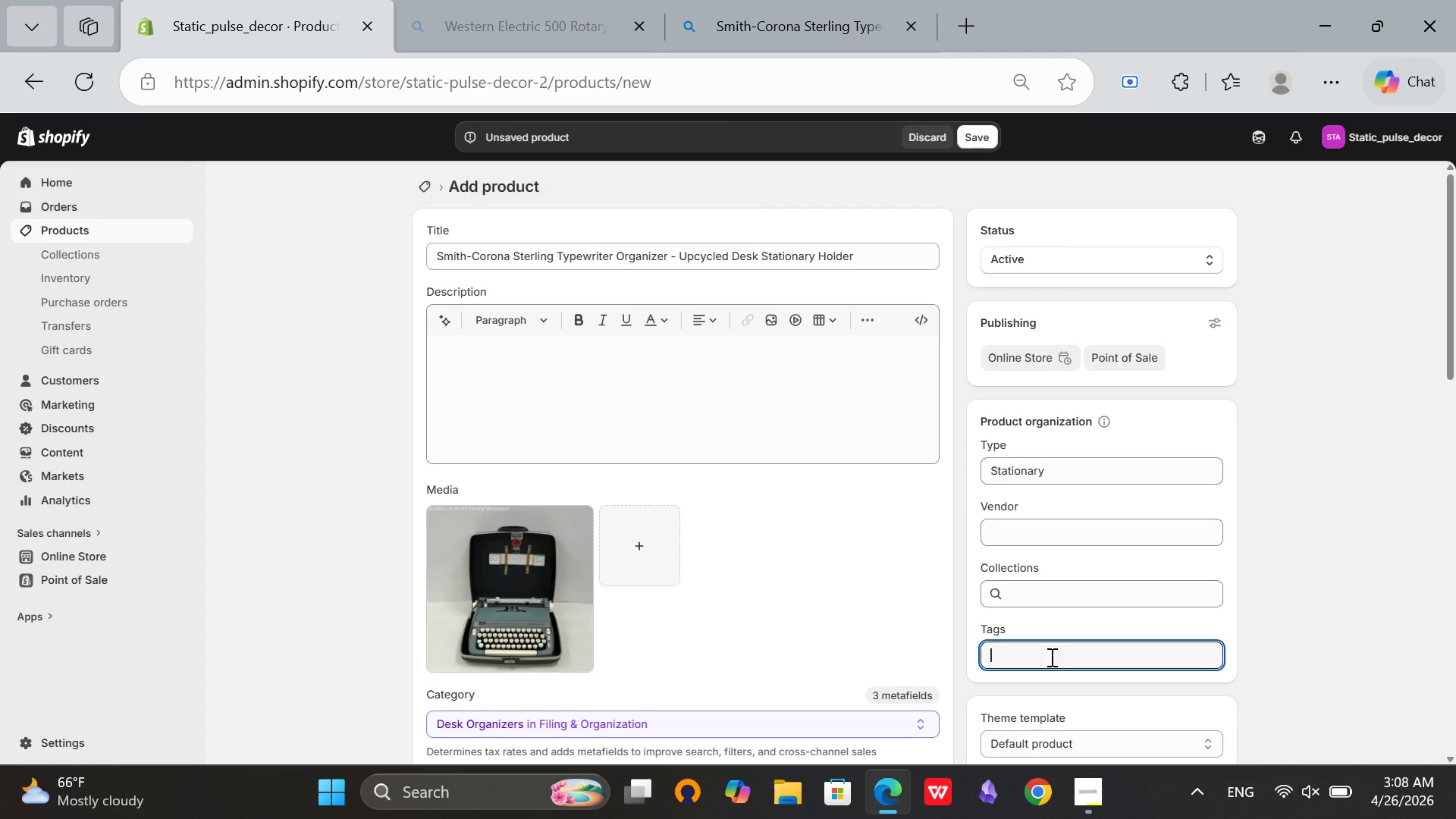 
type(Tactile Sta)
 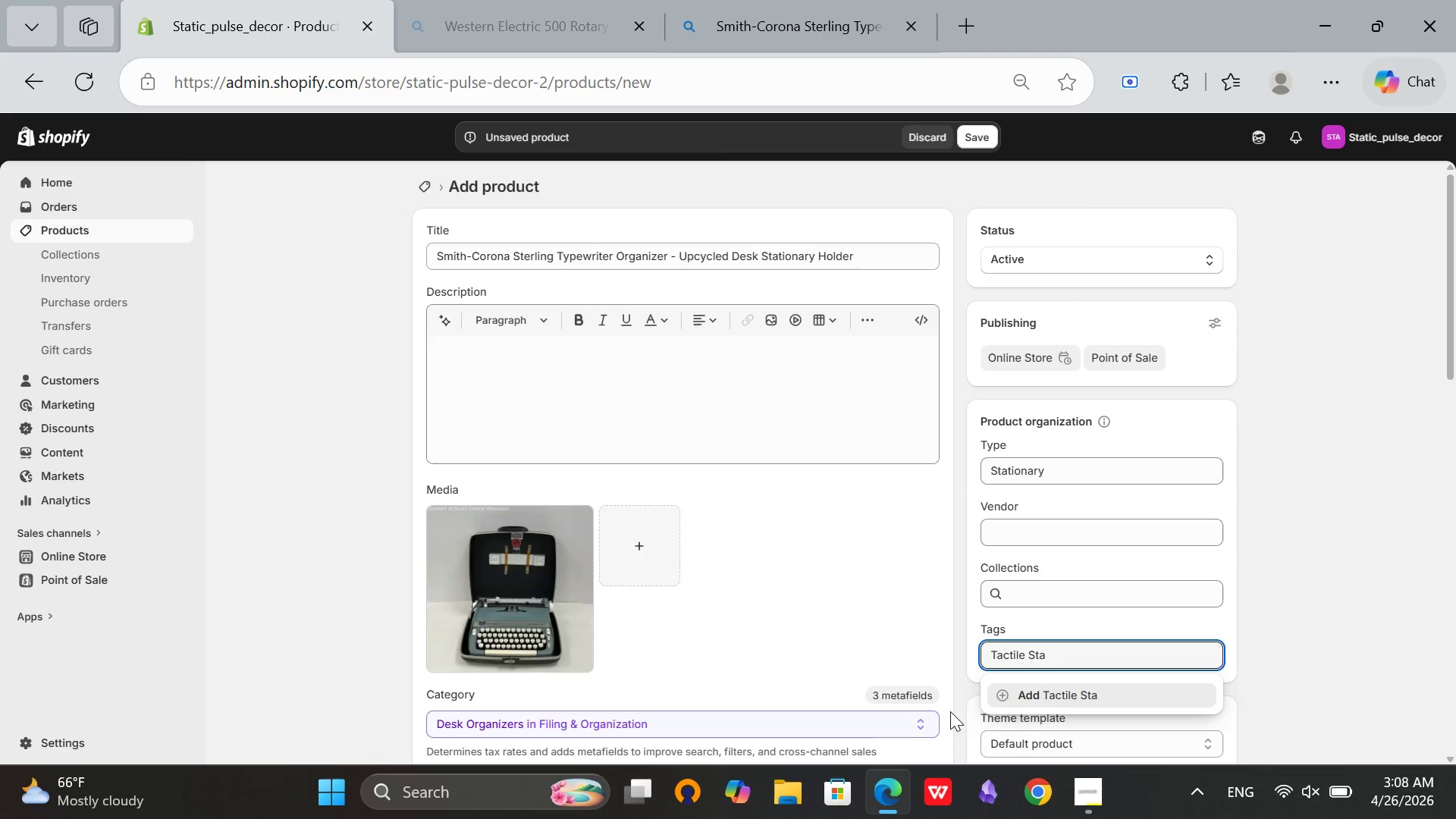 
type(tionary)
 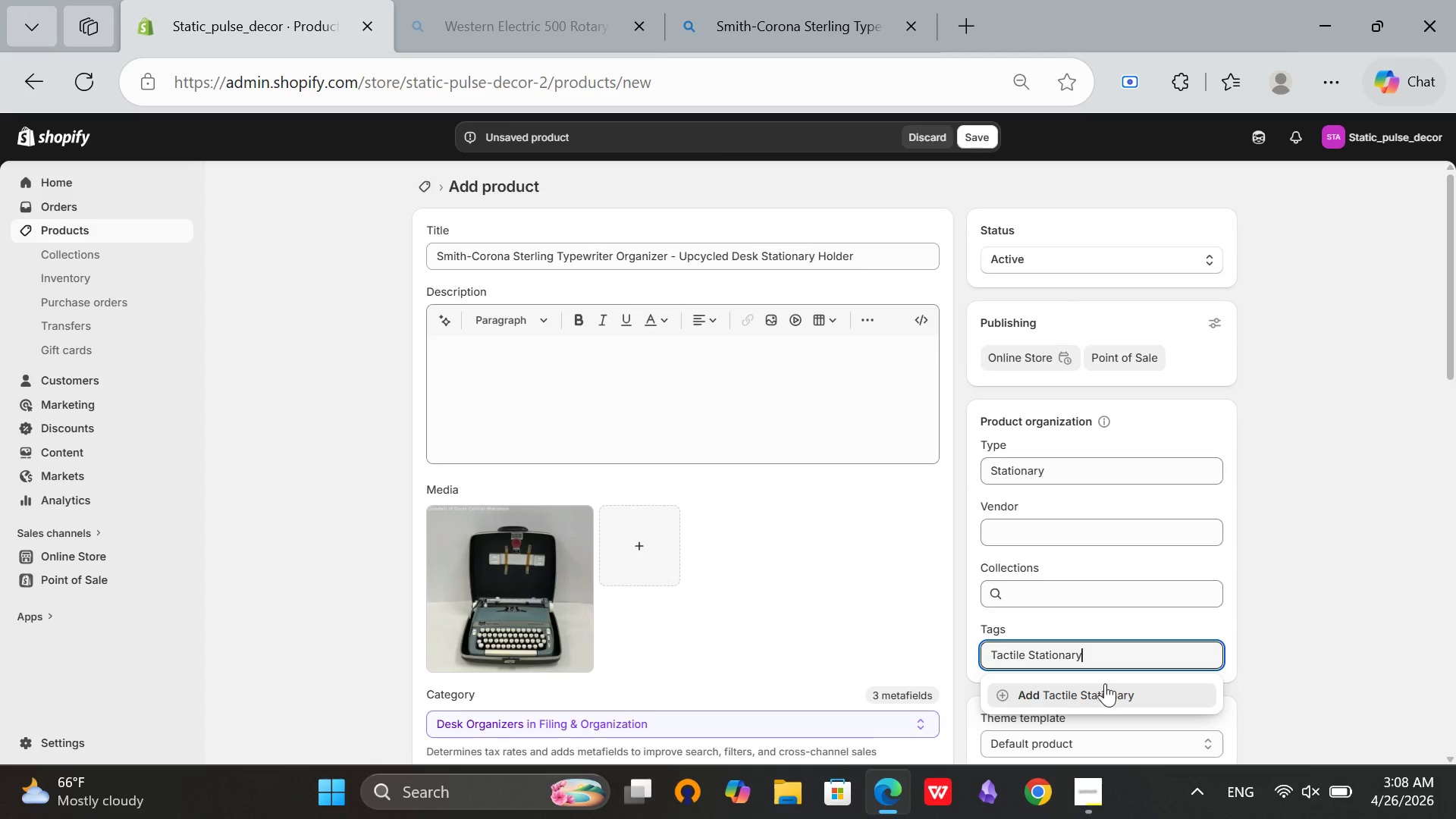 
left_click([1110, 687])
 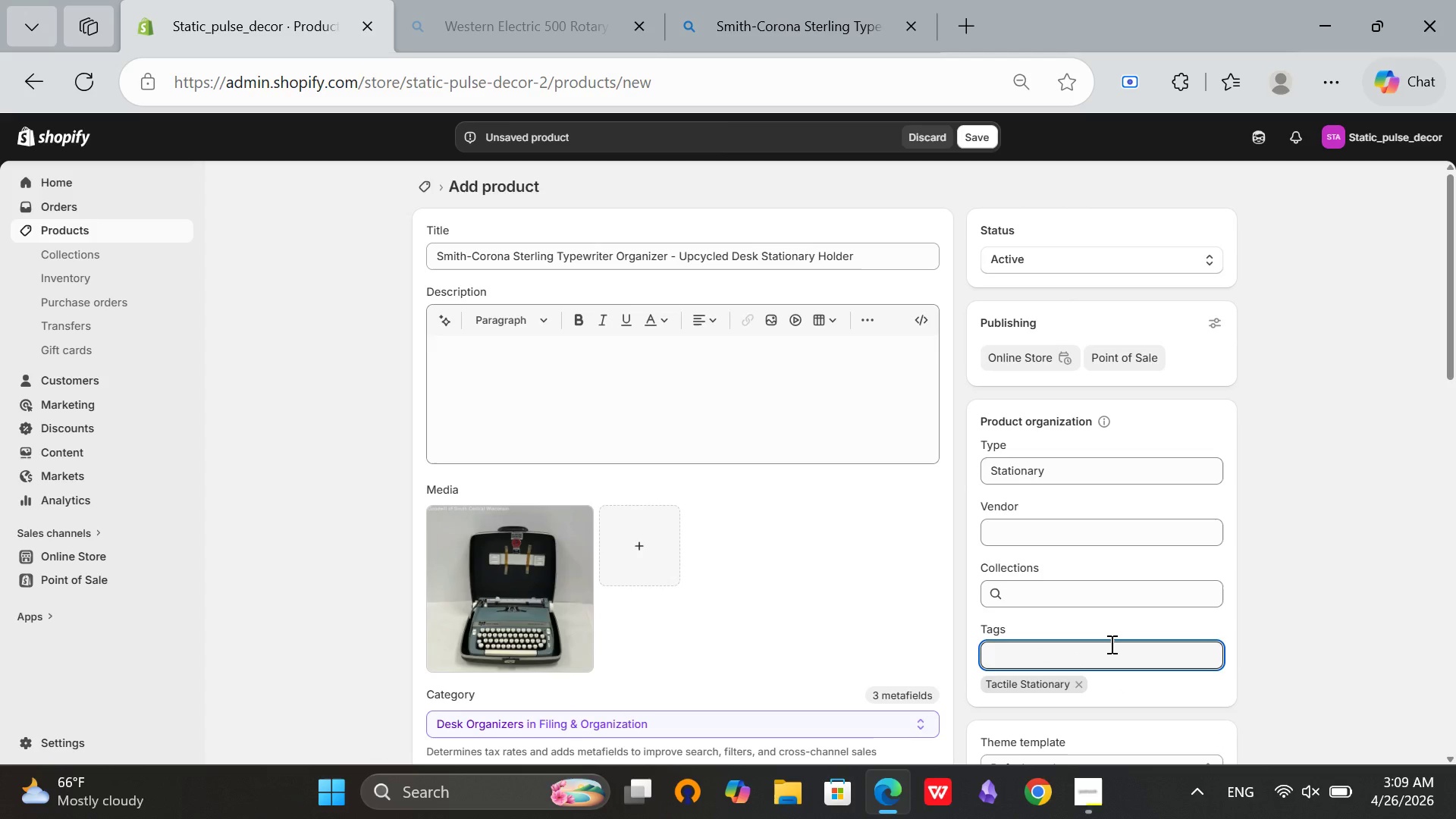 
type(Mid-Century)
 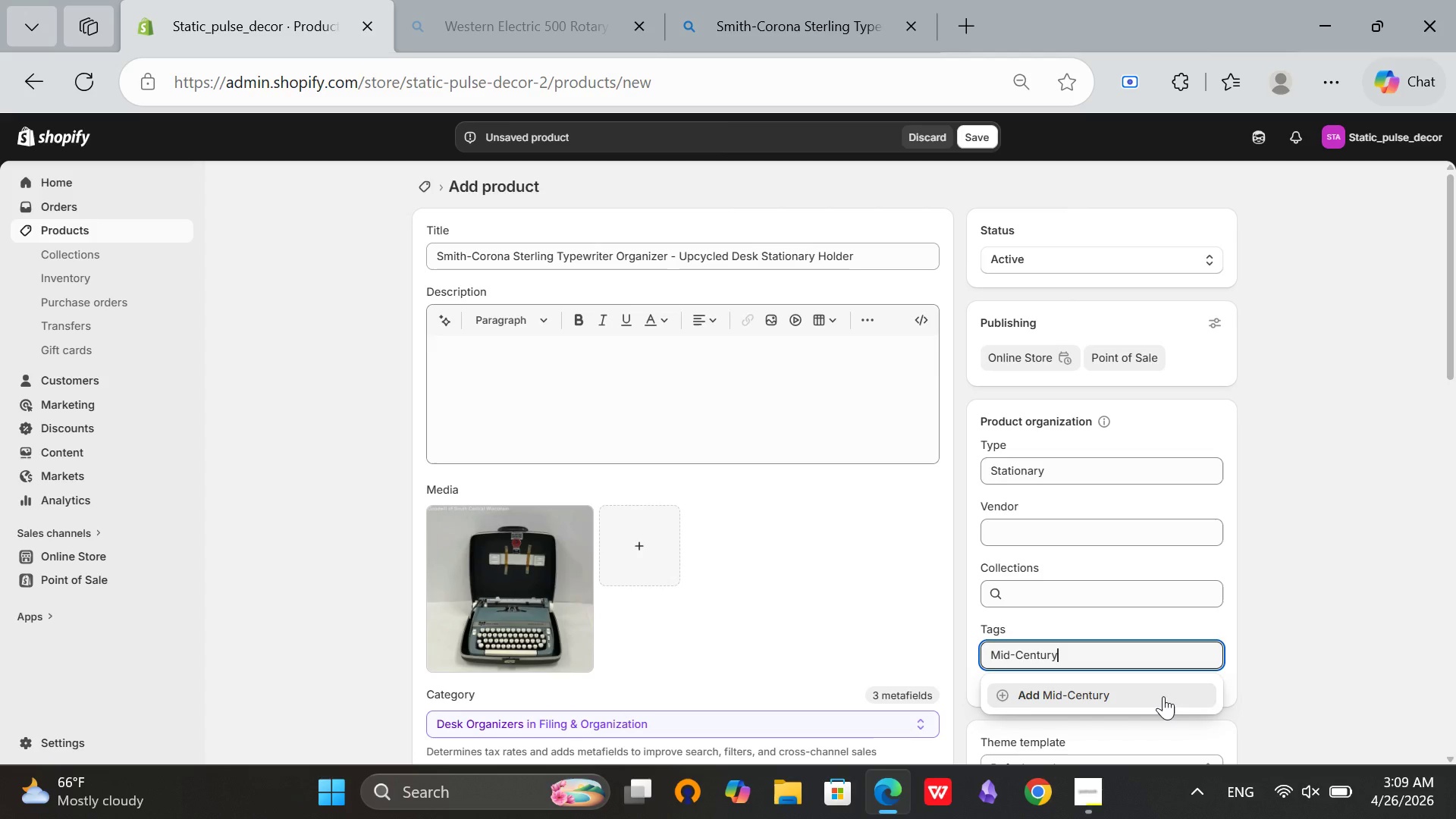 
wait(6.17)
 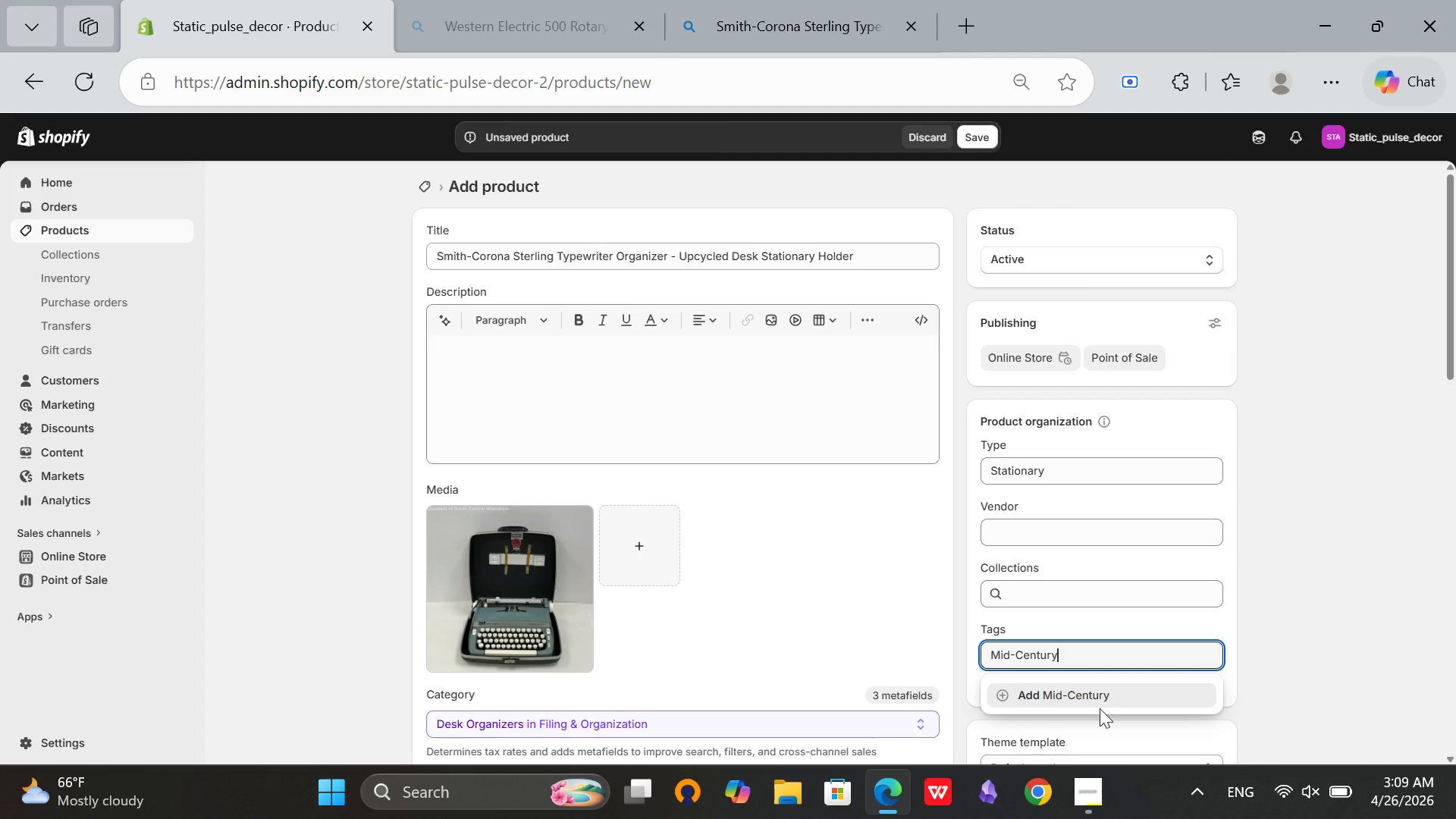 
left_click([1163, 696])
 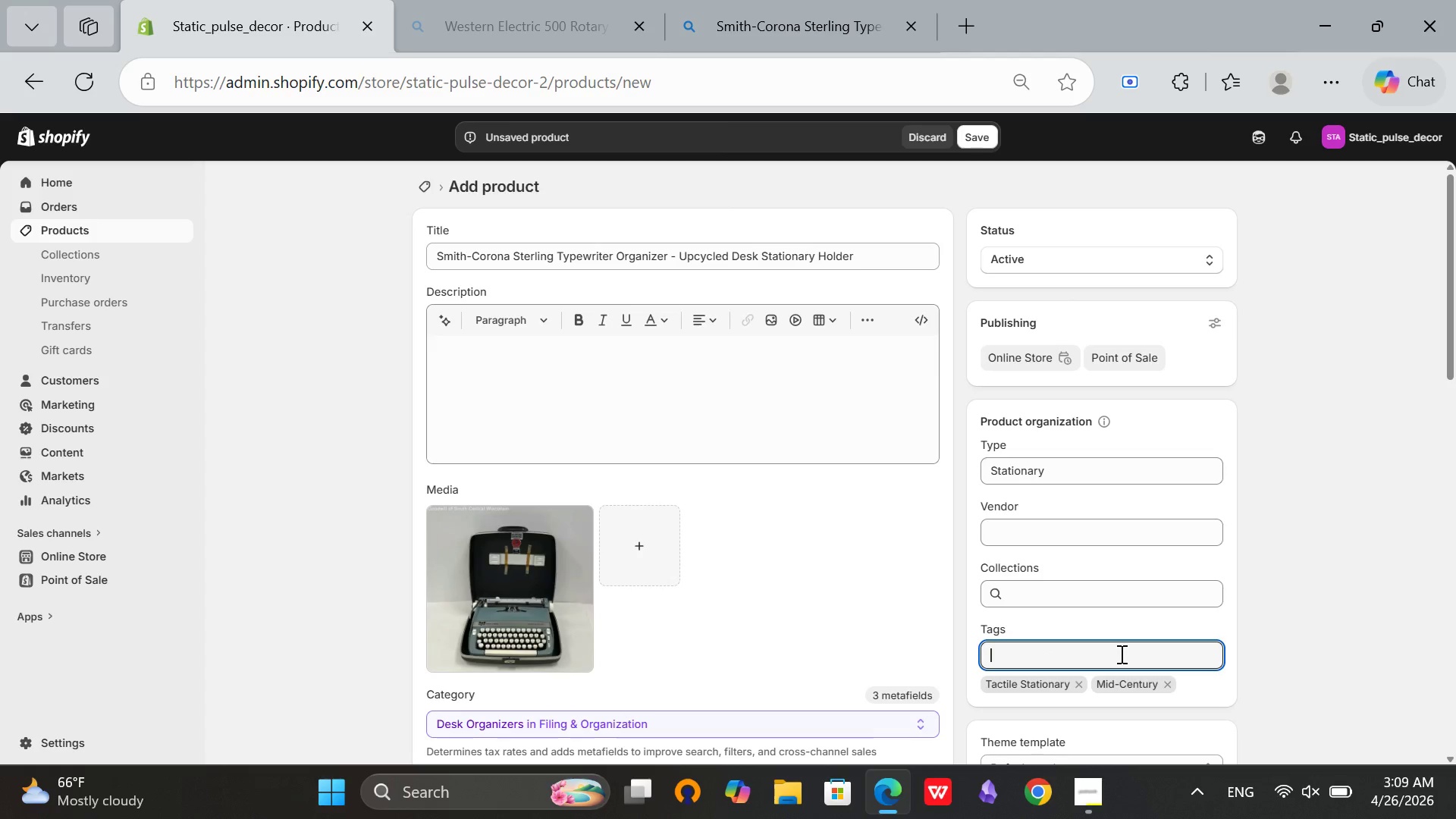 
type(Industrial)
 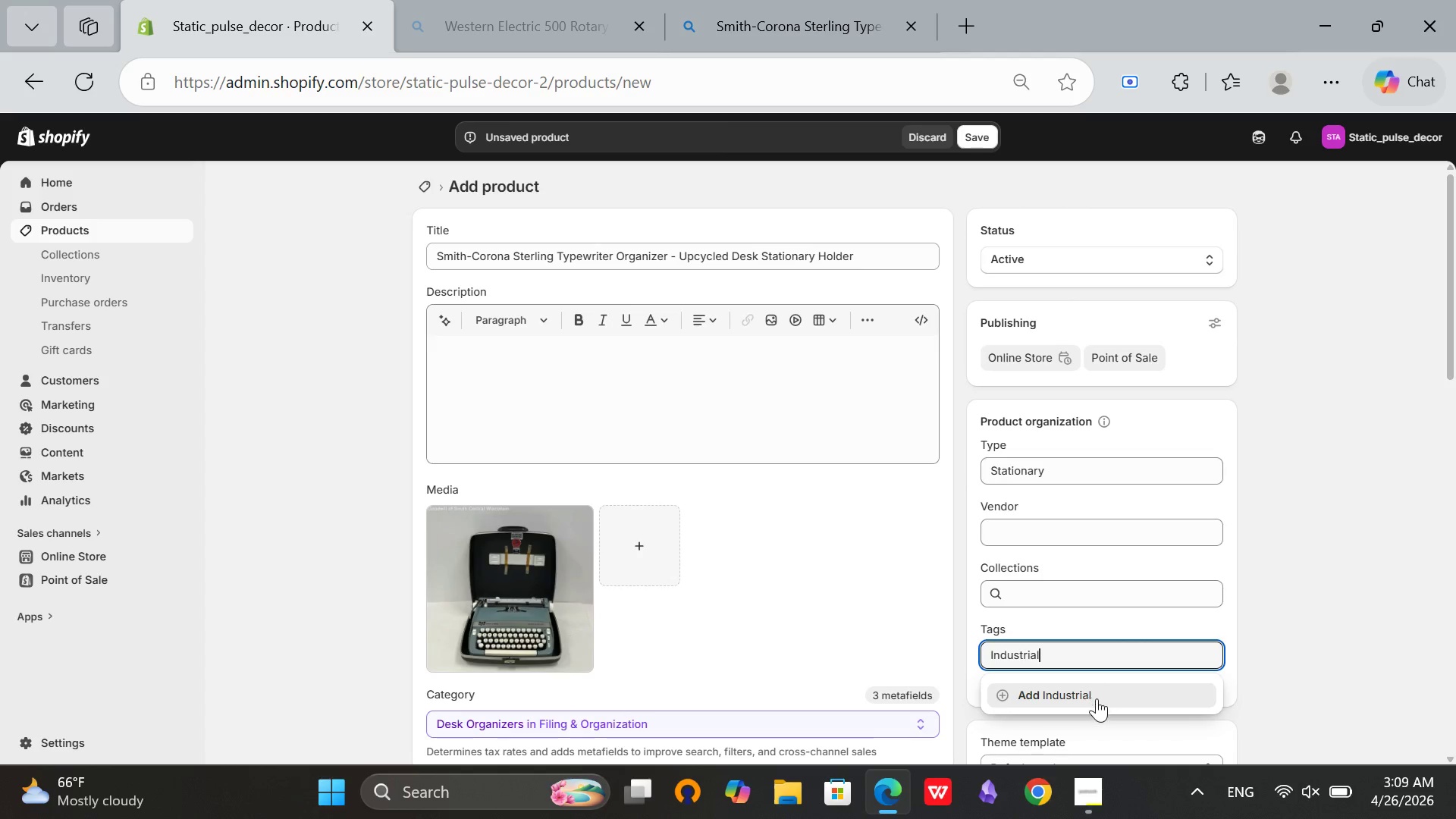 
left_click([1098, 699])
 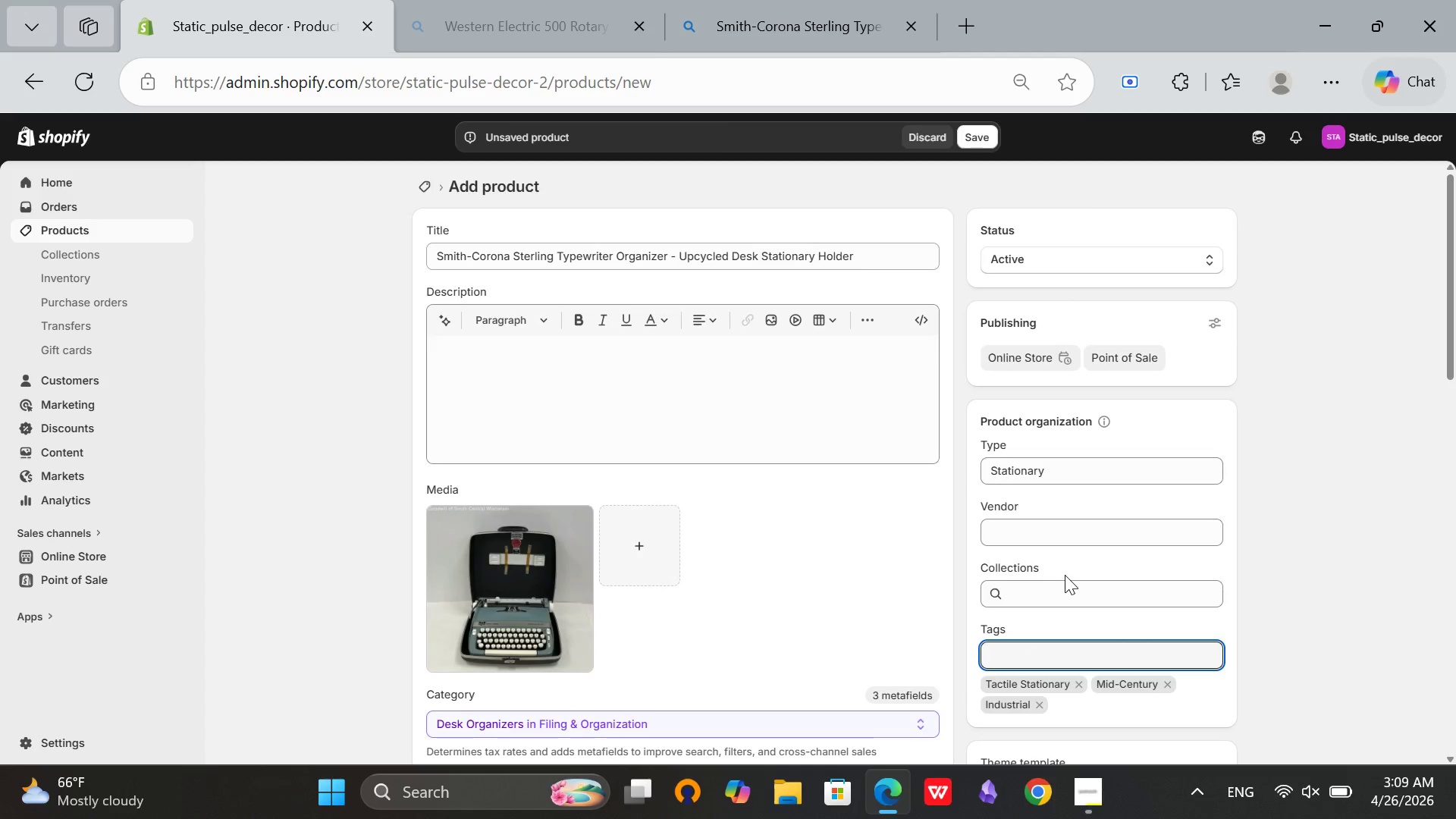 
type(Gift Ideas)
 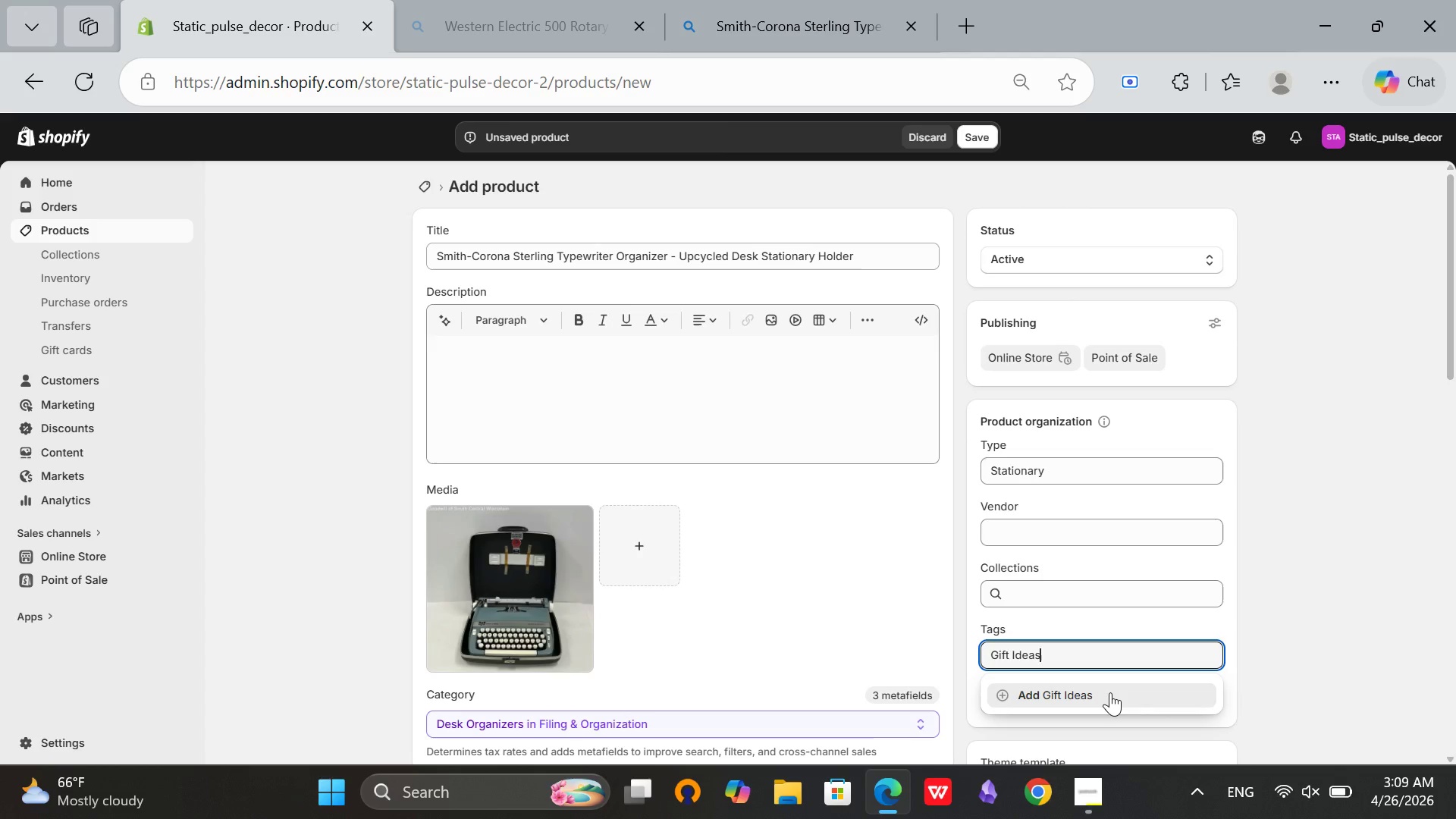 
left_click([1110, 692])
 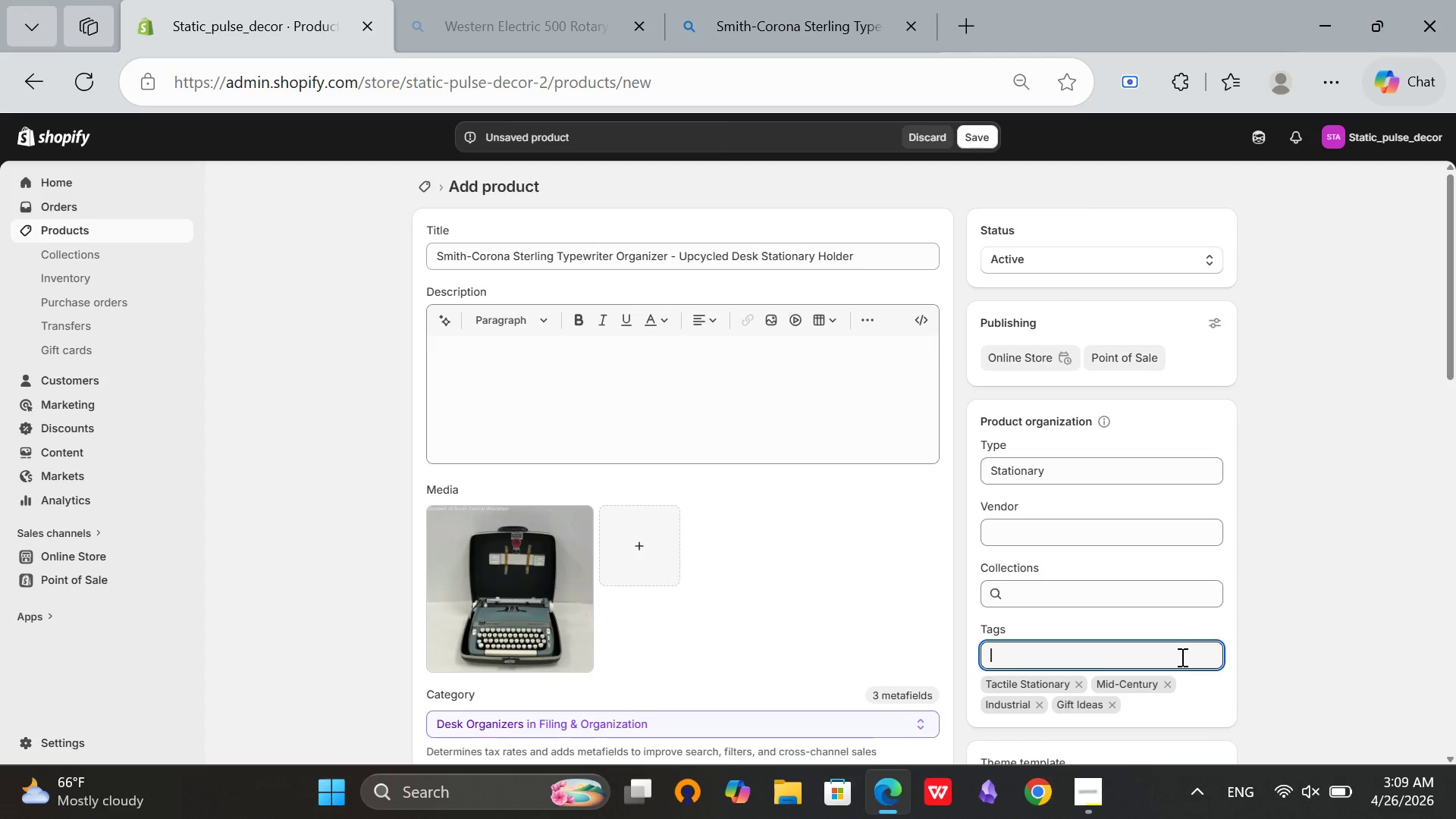 
scroll: coordinate [1181, 657], scroll_direction: down, amount: 2.0
 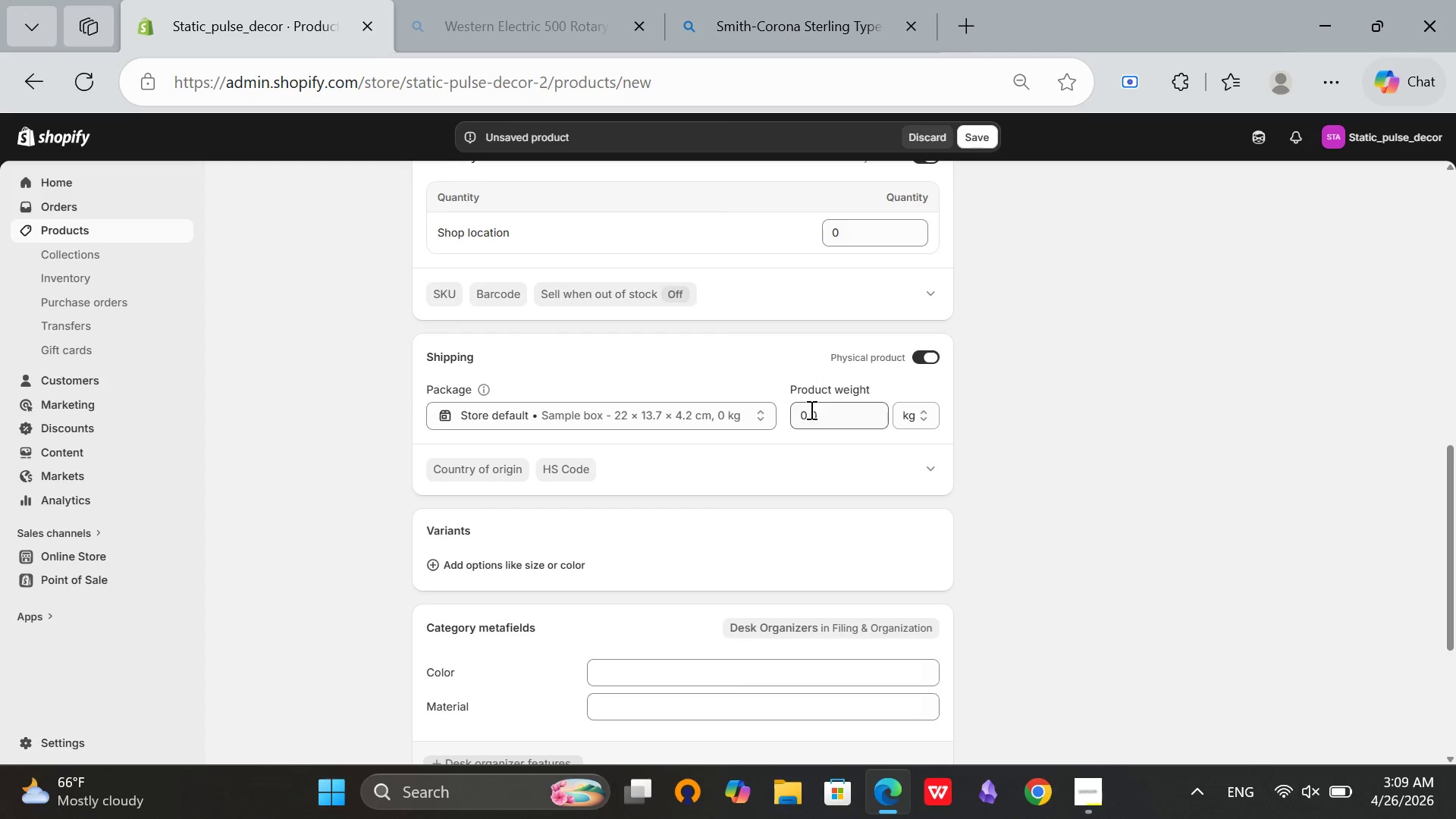 
key(Backspace)
 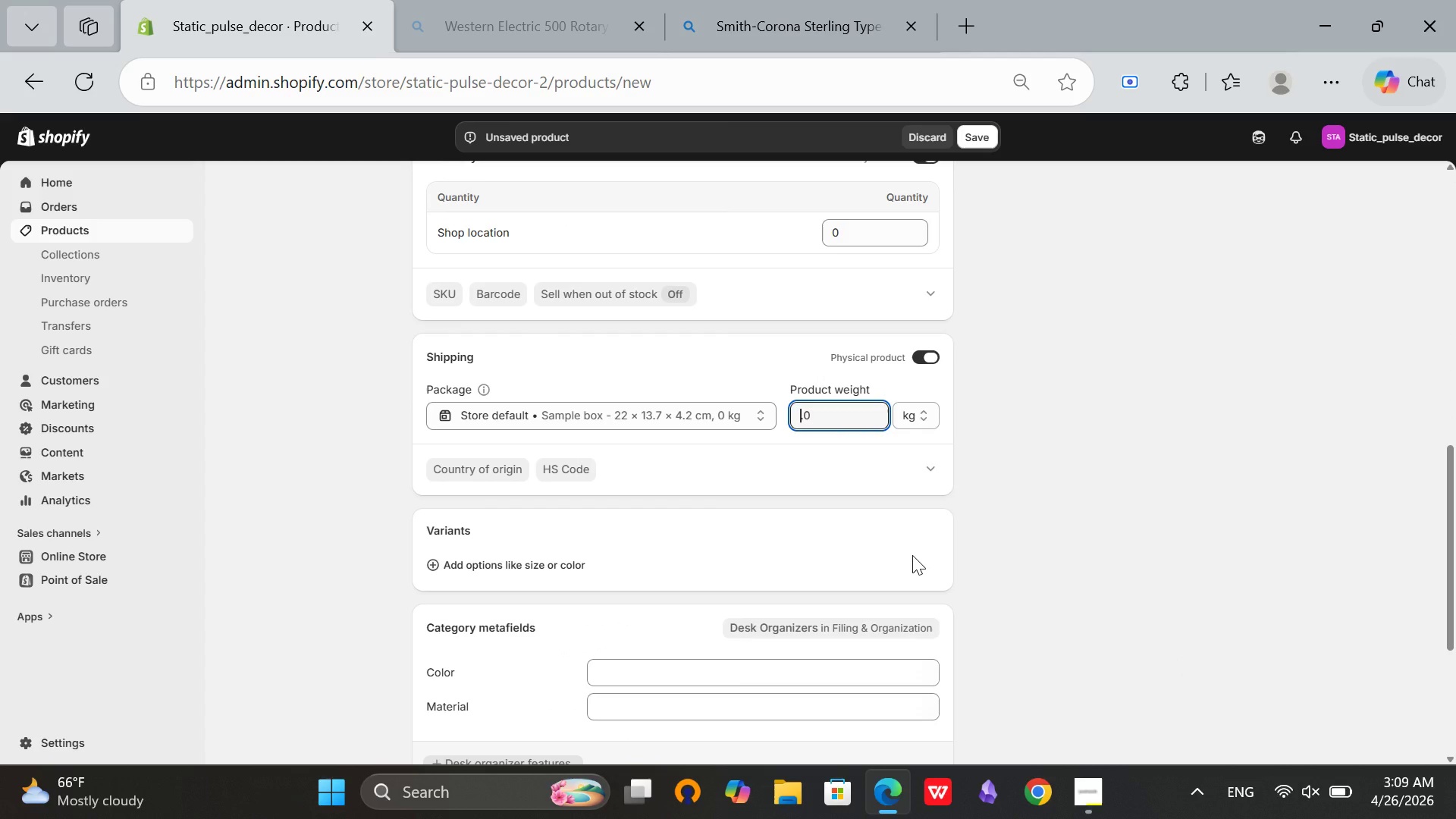 
key(5)
 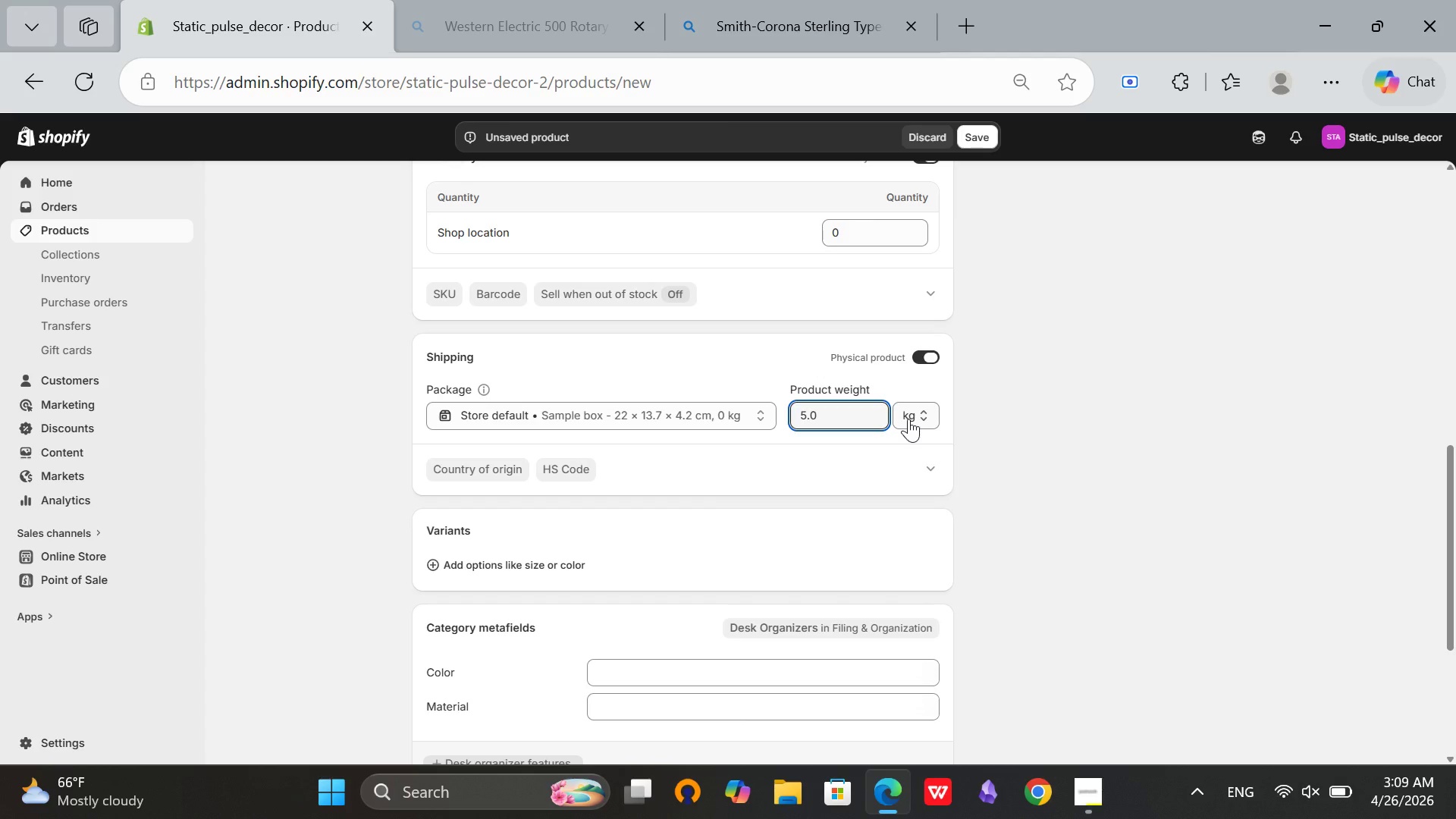 
left_click([908, 419])
 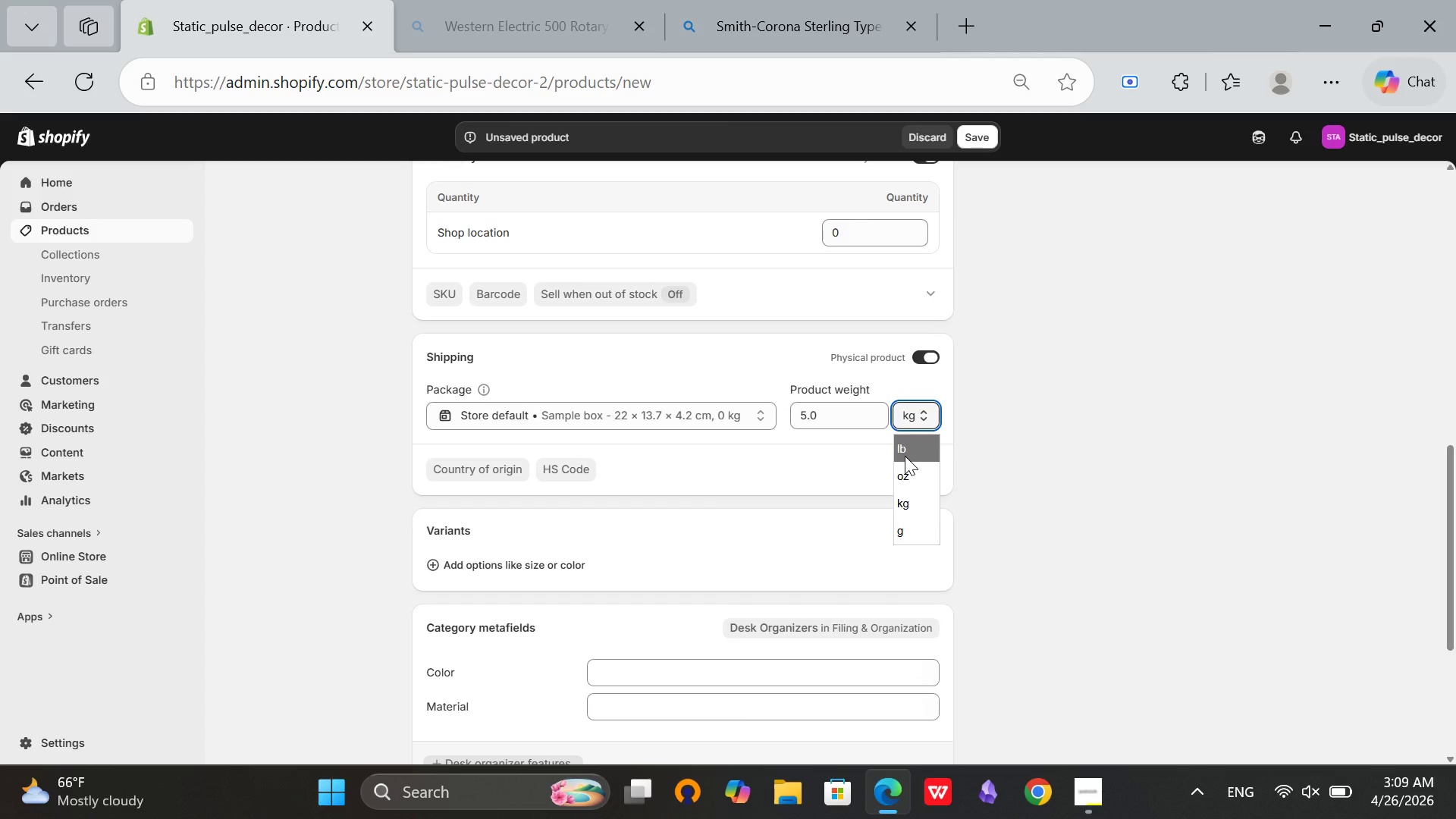 
left_click([906, 453])
 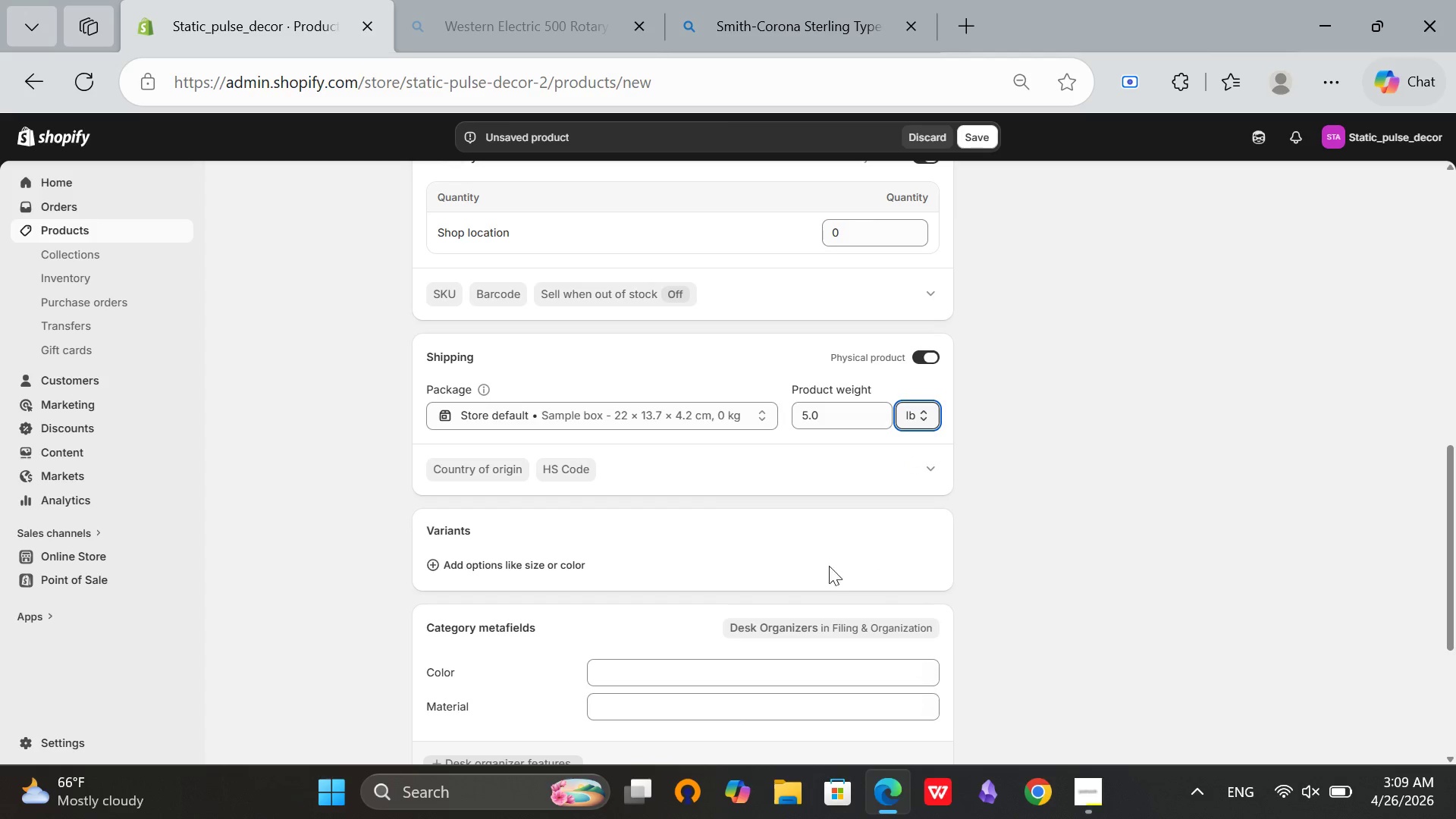 
scroll: coordinate [717, 560], scroll_direction: up, amount: 2.0
 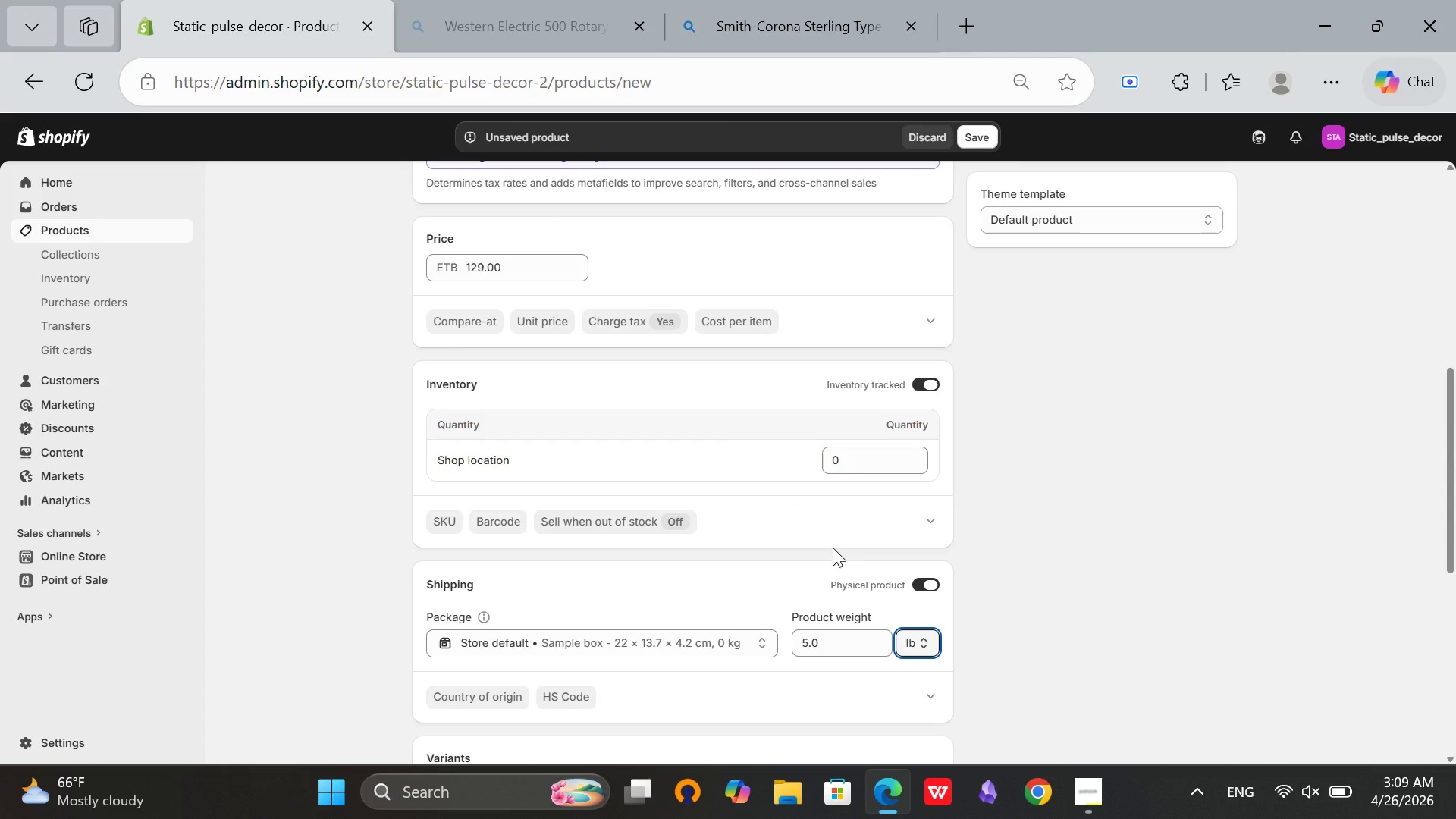 
scroll: coordinate [977, 475], scroll_direction: down, amount: 7.0
 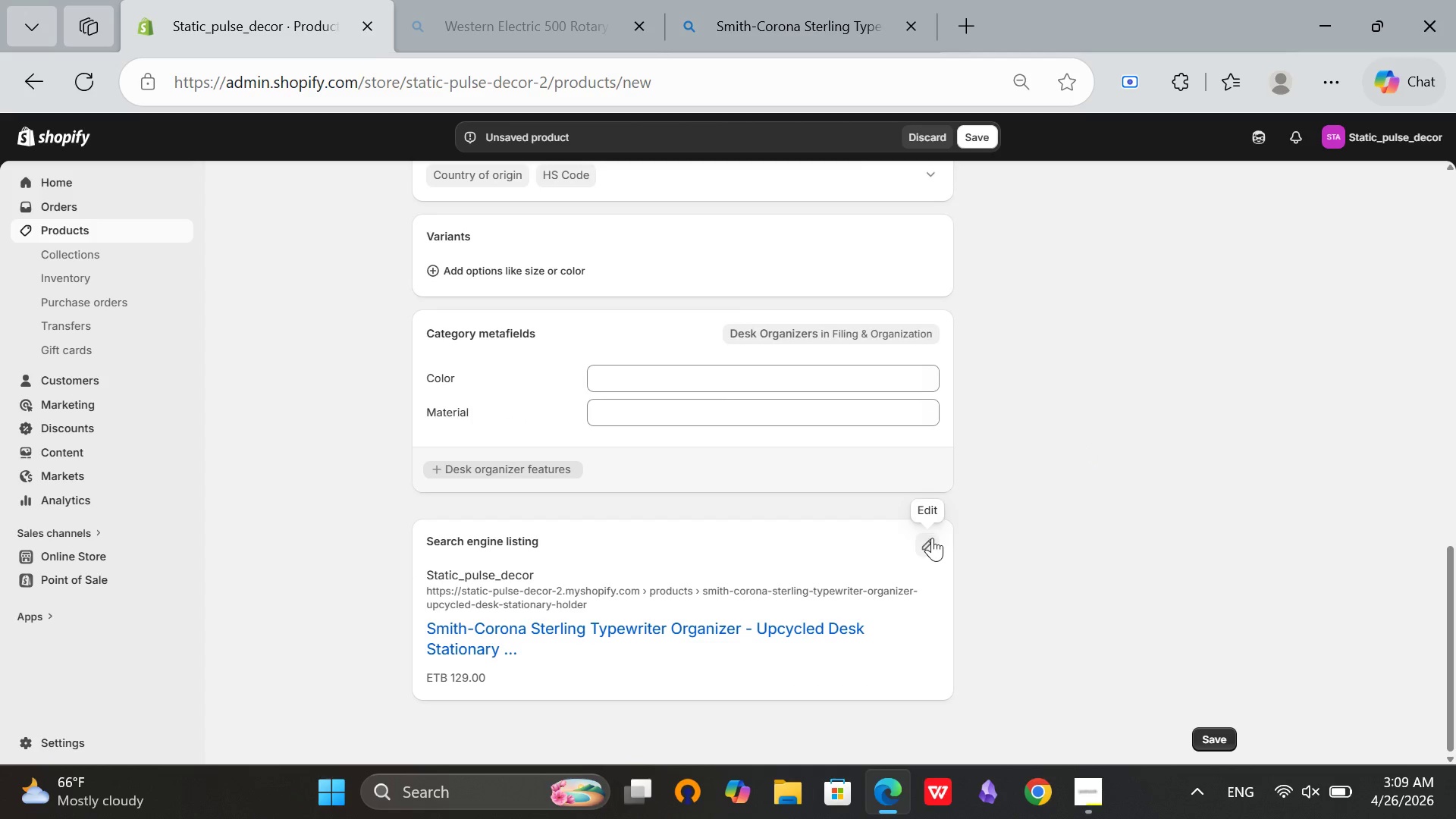 
left_click([931, 538])
 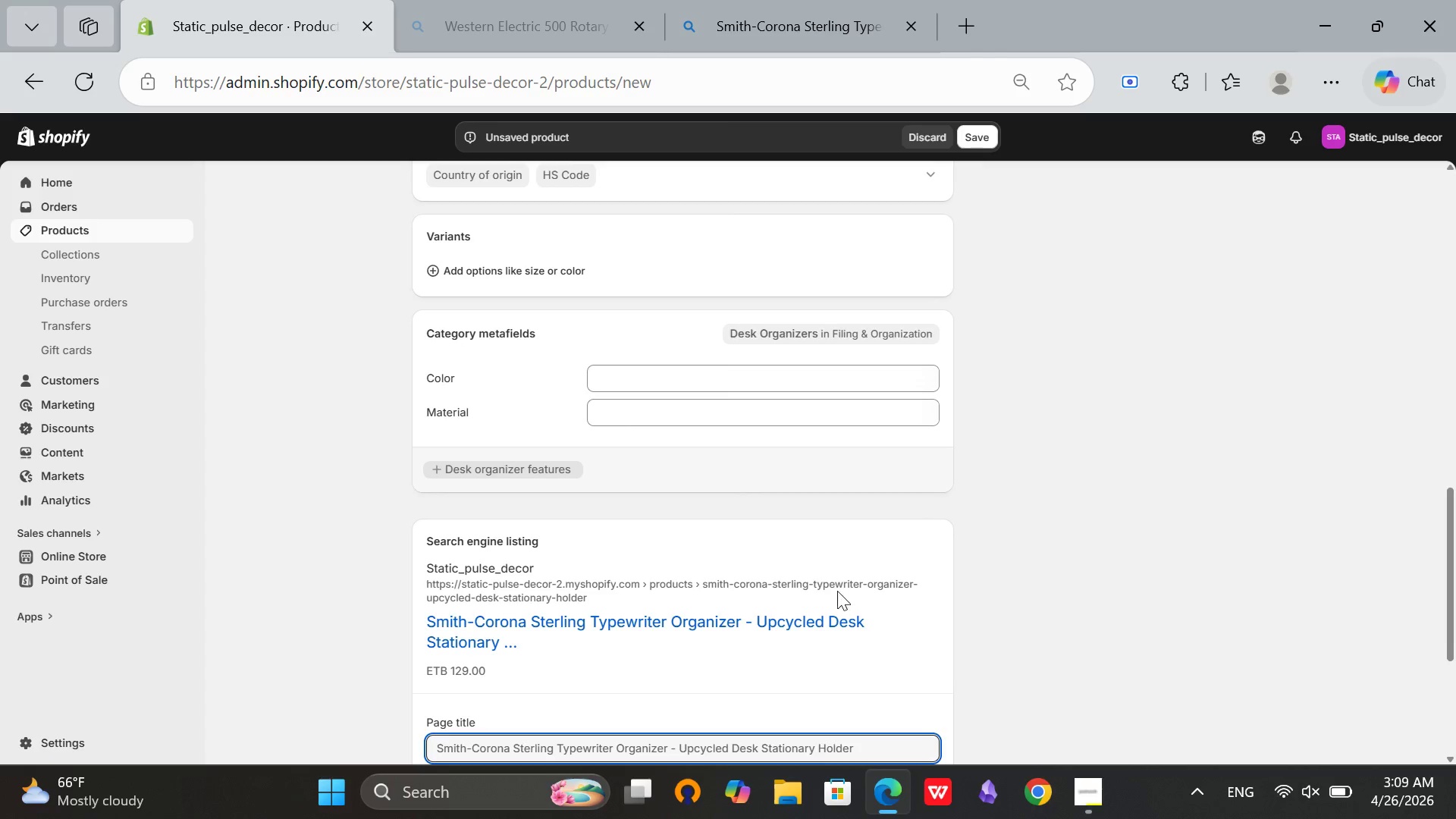 
scroll: coordinate [836, 590], scroll_direction: down, amount: 2.0
 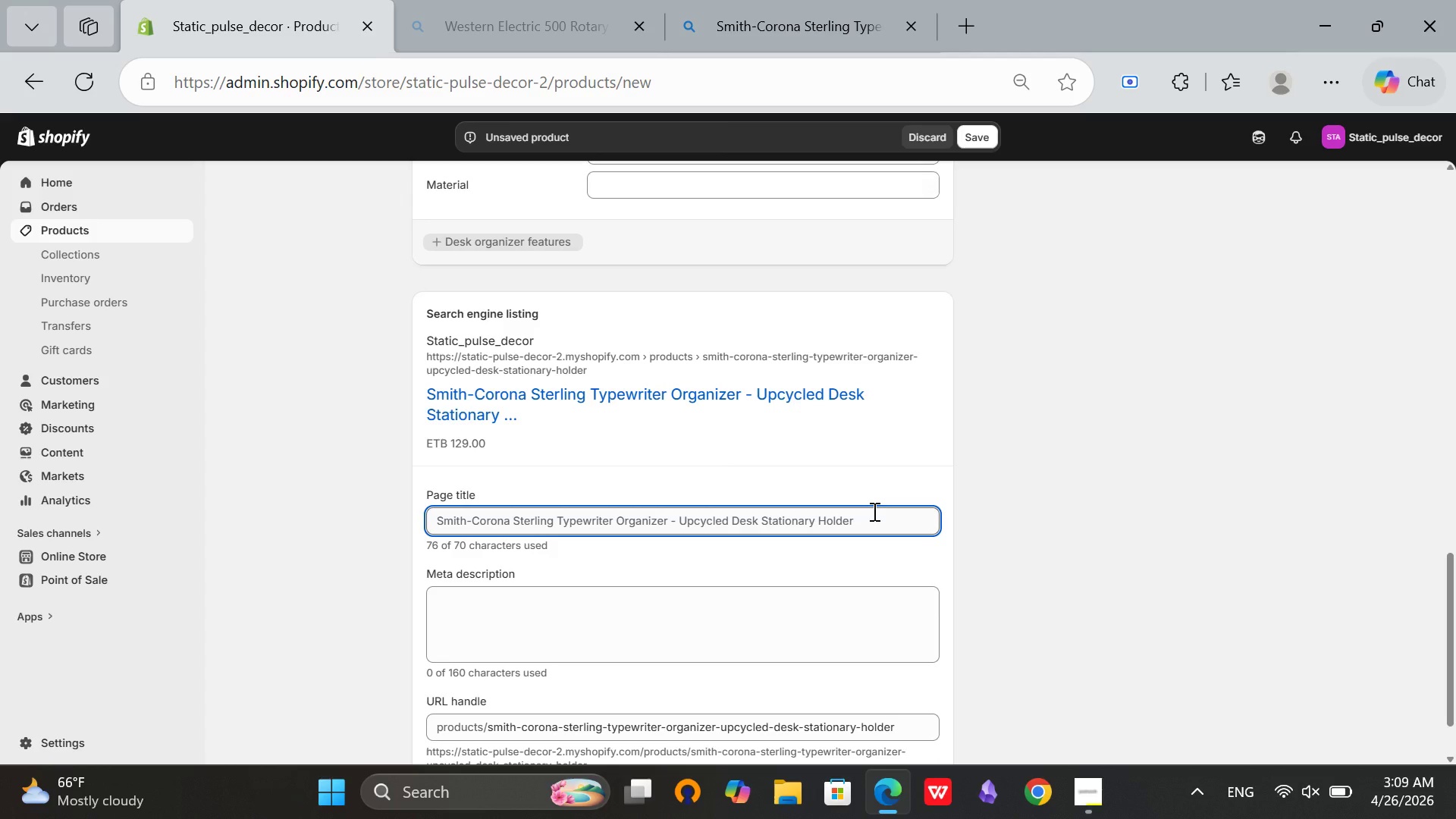 
left_click([873, 511])
 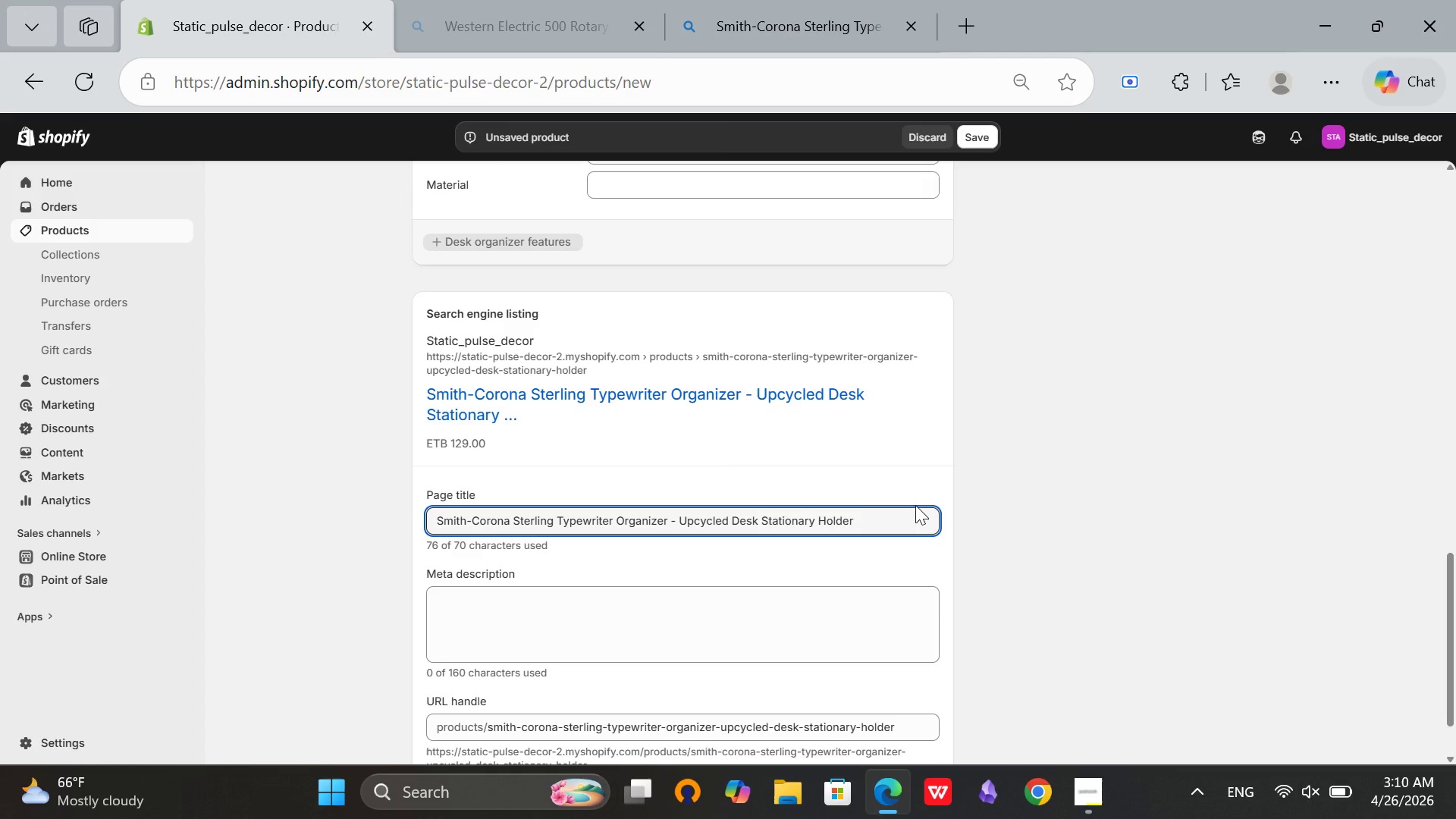 
wait(6.91)
 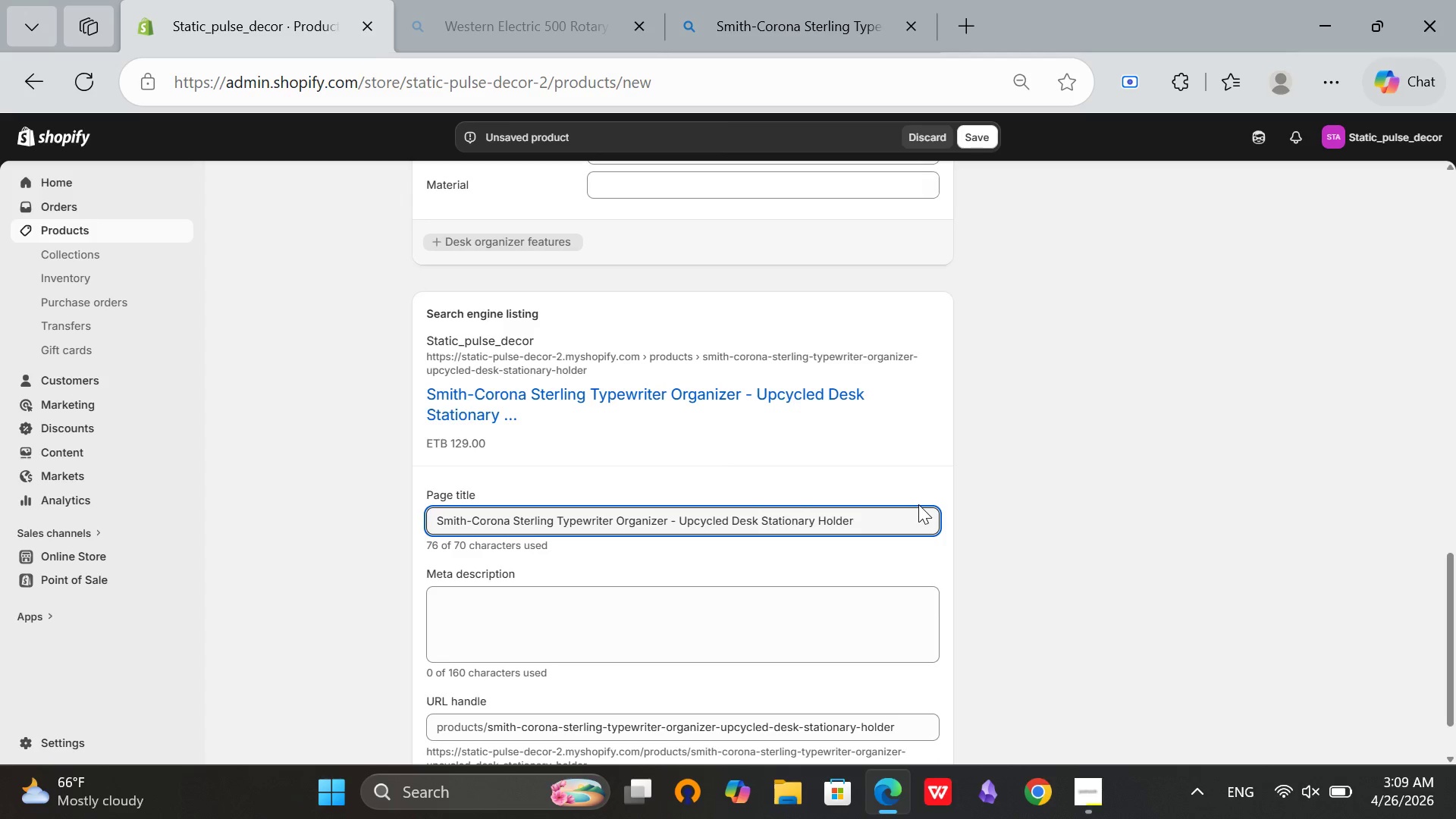 
left_click_drag(start_coordinate=[881, 526], to_coordinate=[763, 532])
 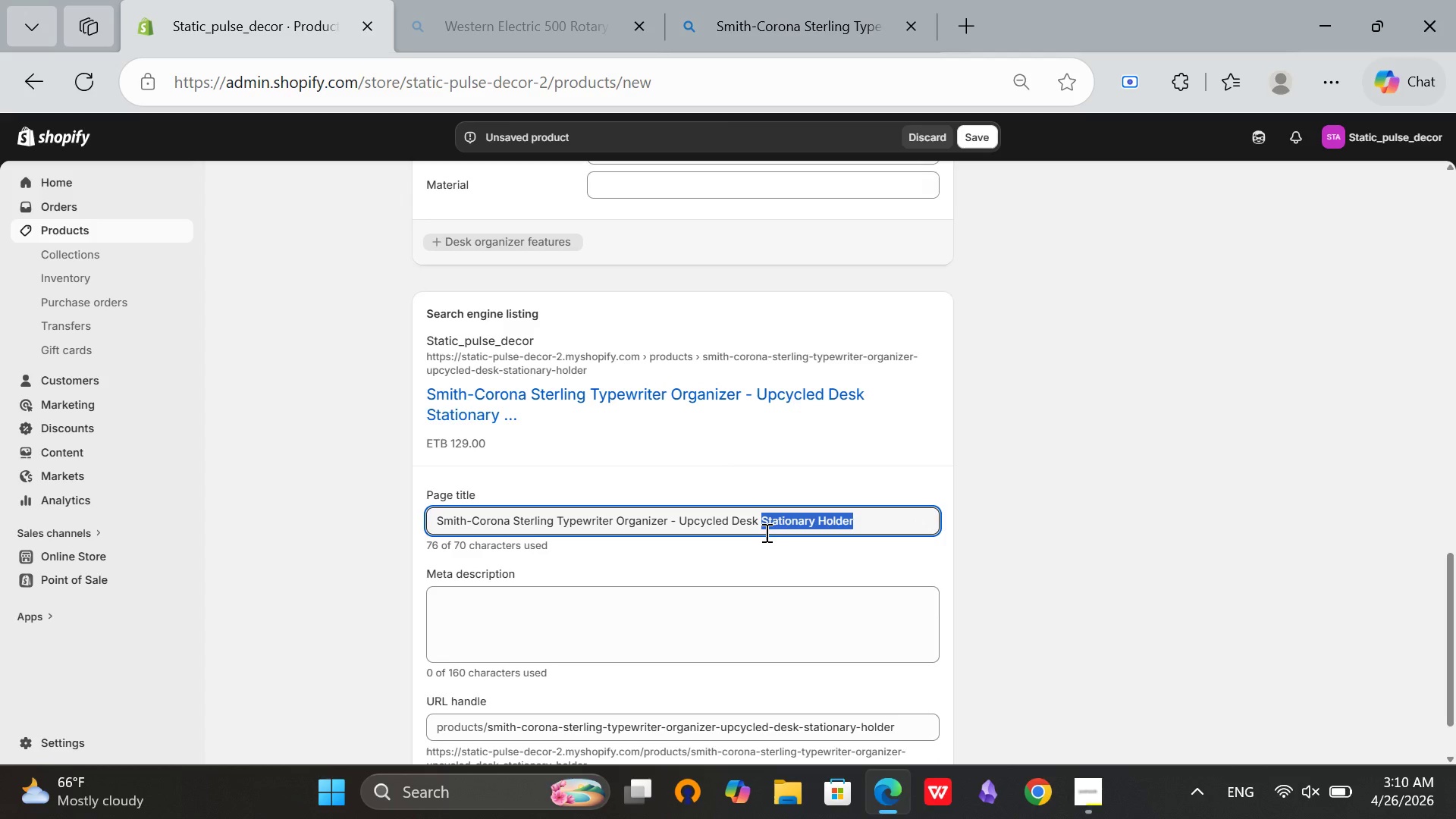 
key(Backspace)
 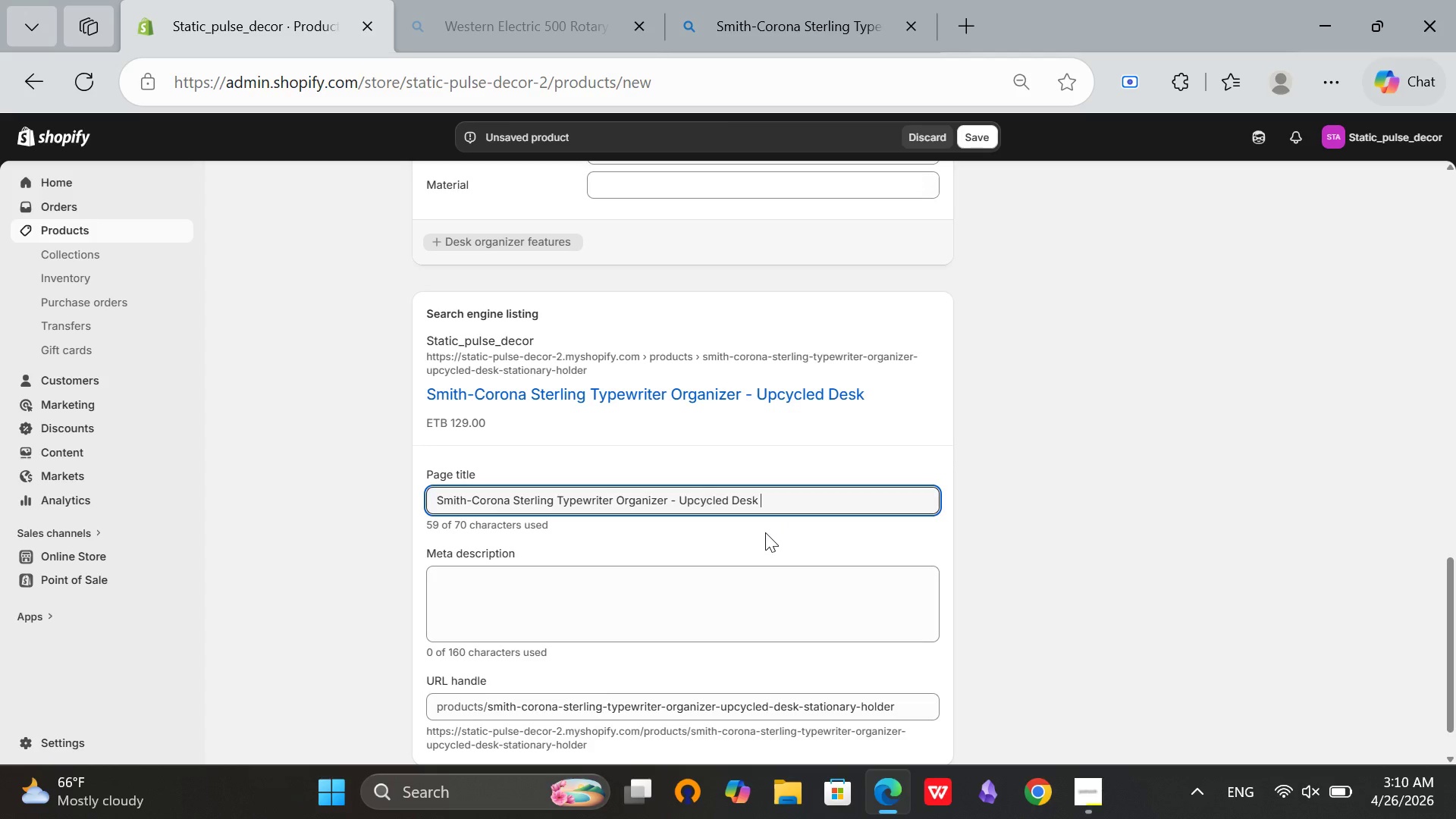 
key(Backspace)
 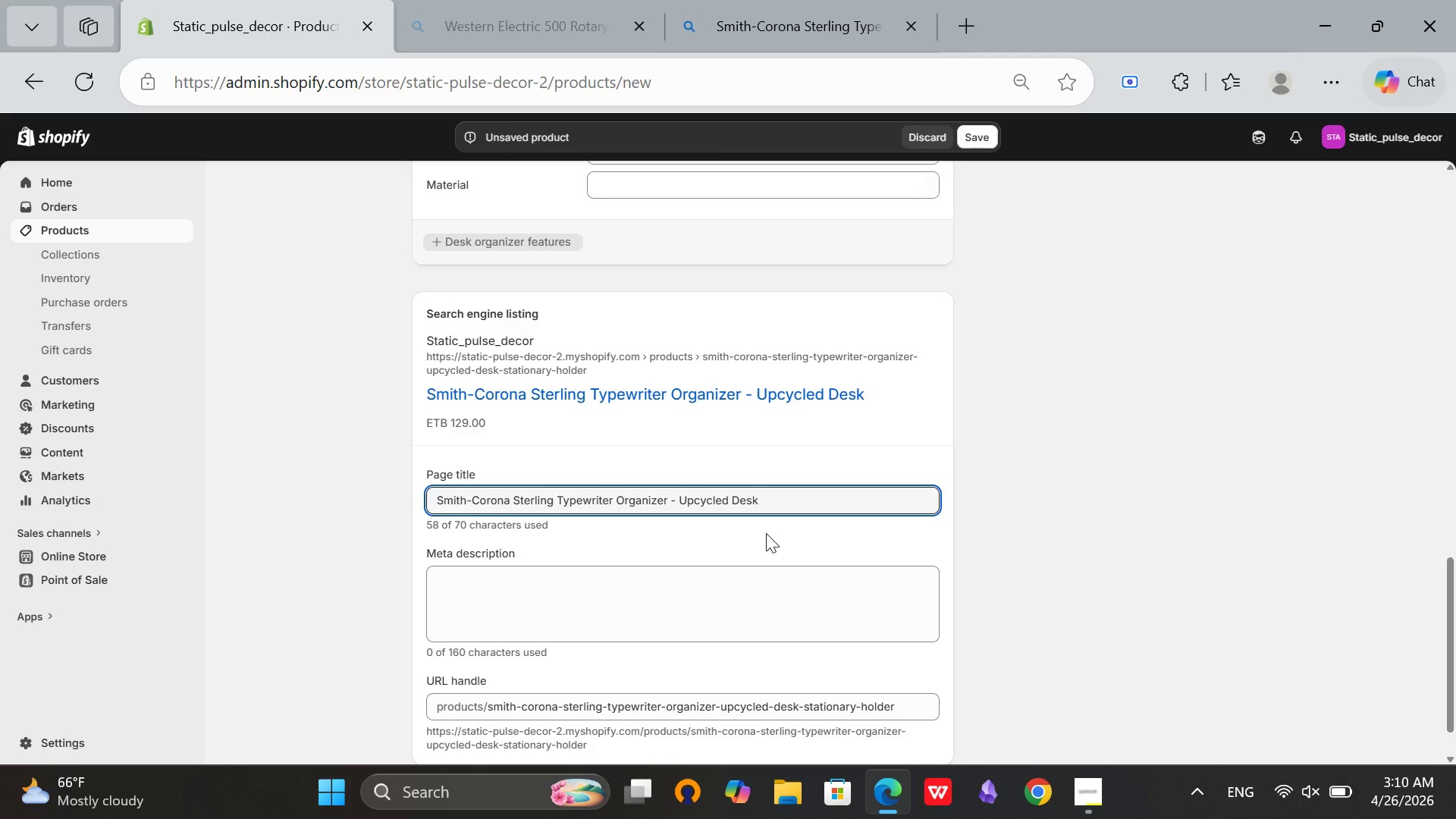 
scroll: coordinate [774, 535], scroll_direction: up, amount: 12.0
 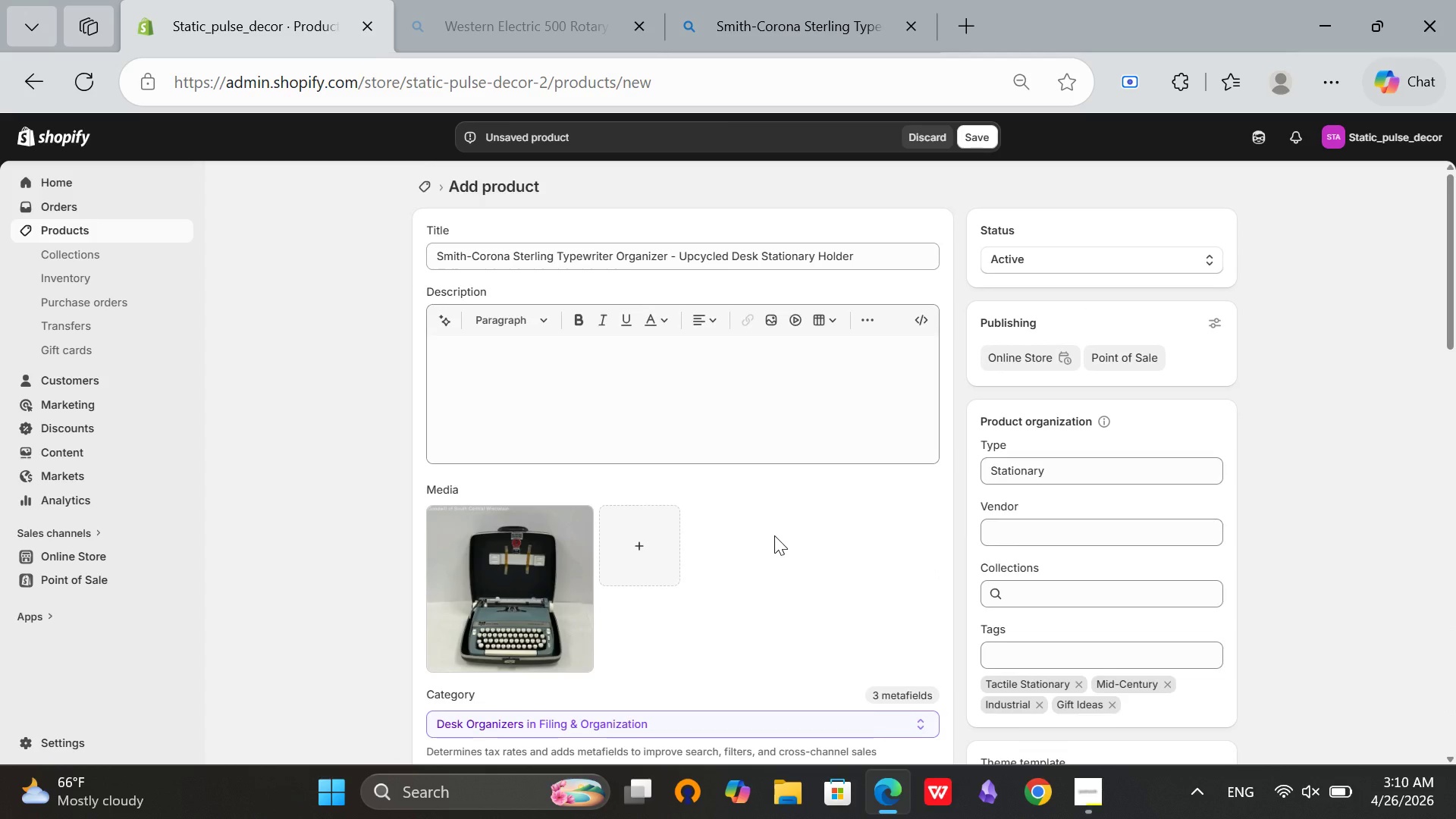 
scroll: coordinate [774, 535], scroll_direction: down, amount: 13.0
 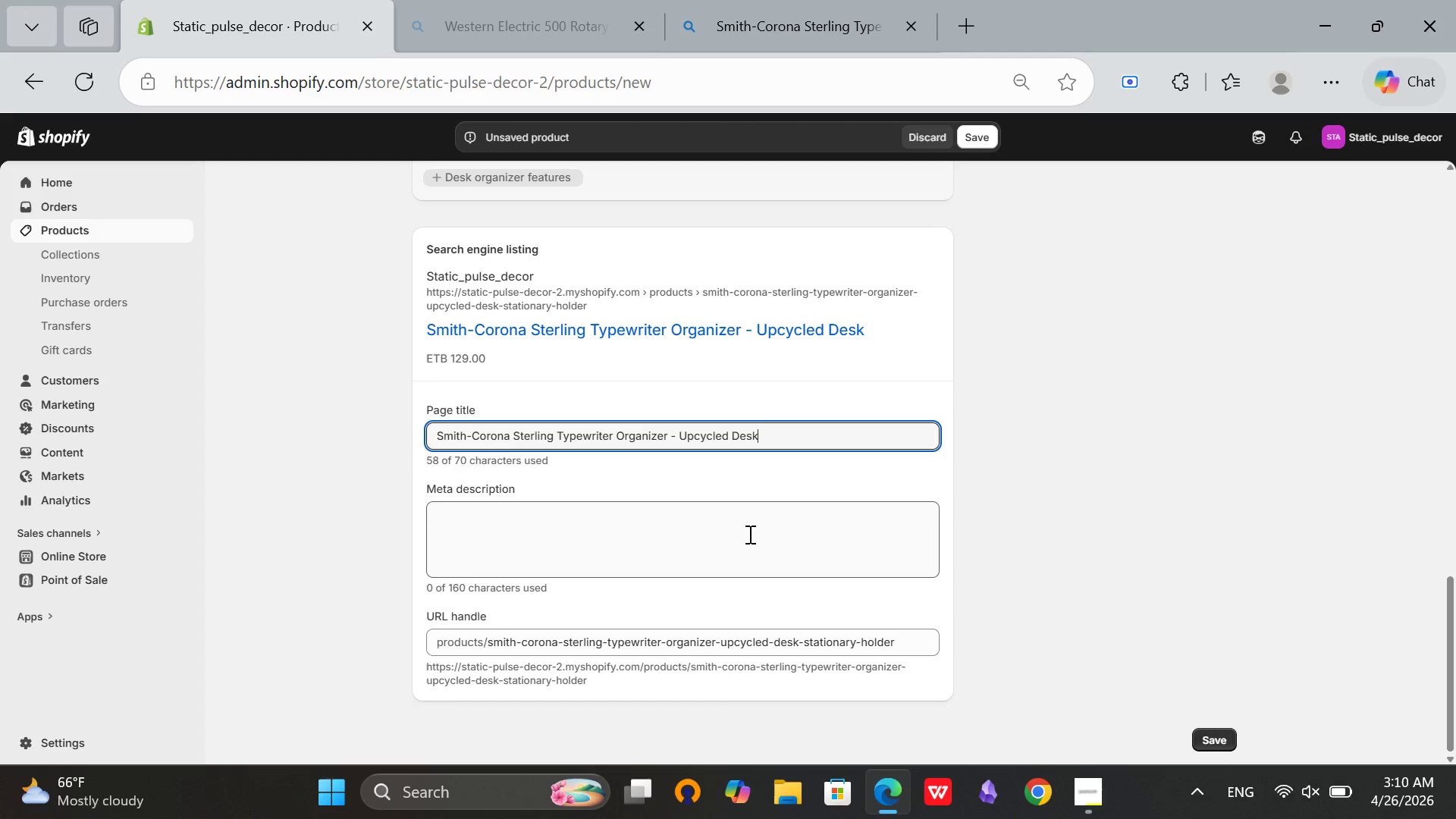 
left_click([748, 534])
 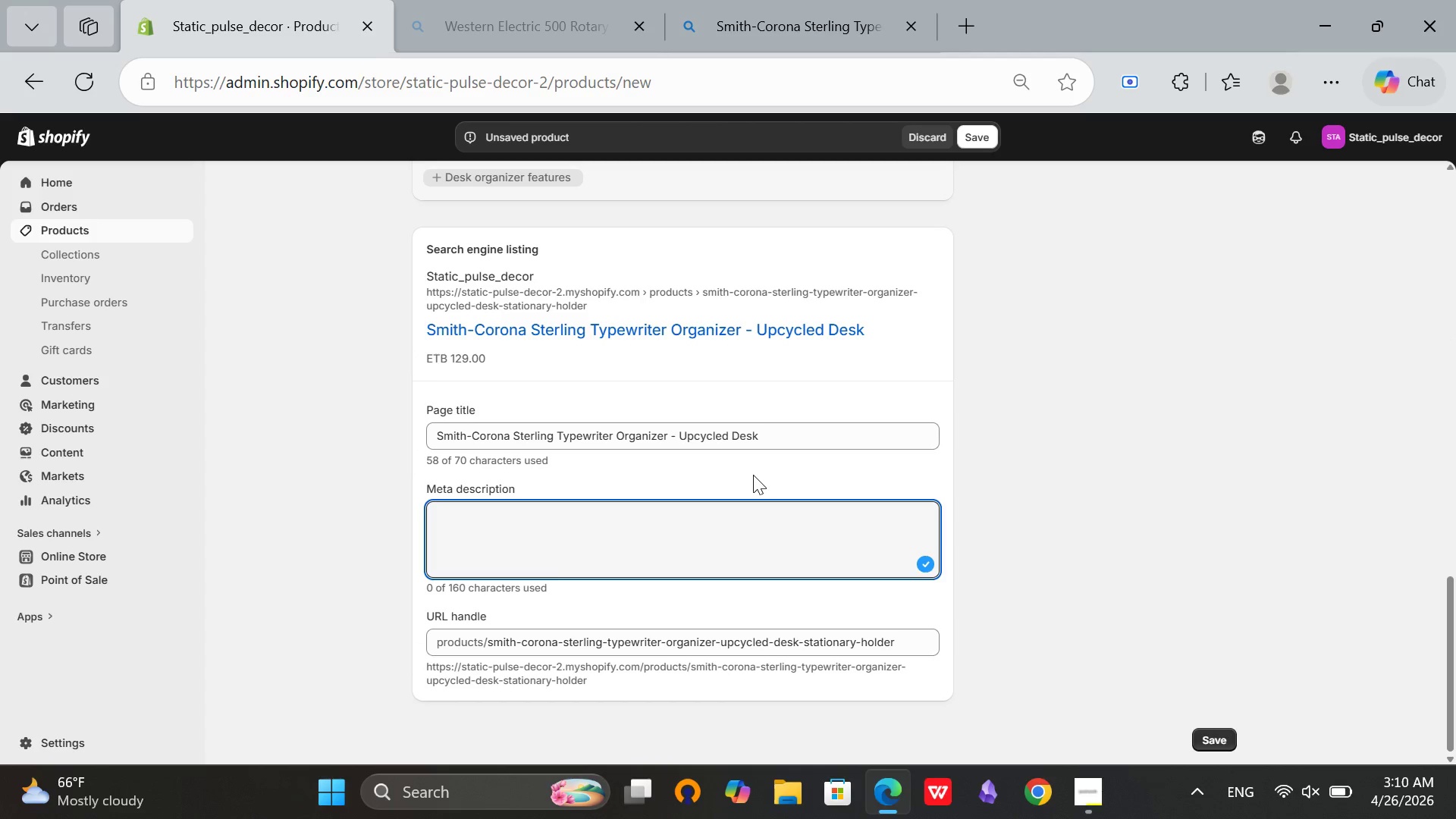 
type(Repurposed 1950s SMITH)
key(Backspace)
key(Backspace)
key(Backspace)
key(Backspace)
type(mith-Corona typewriter converted into a desk organizer. Holds pens, smartphoes, and mail. Unique vitage office gift.)
 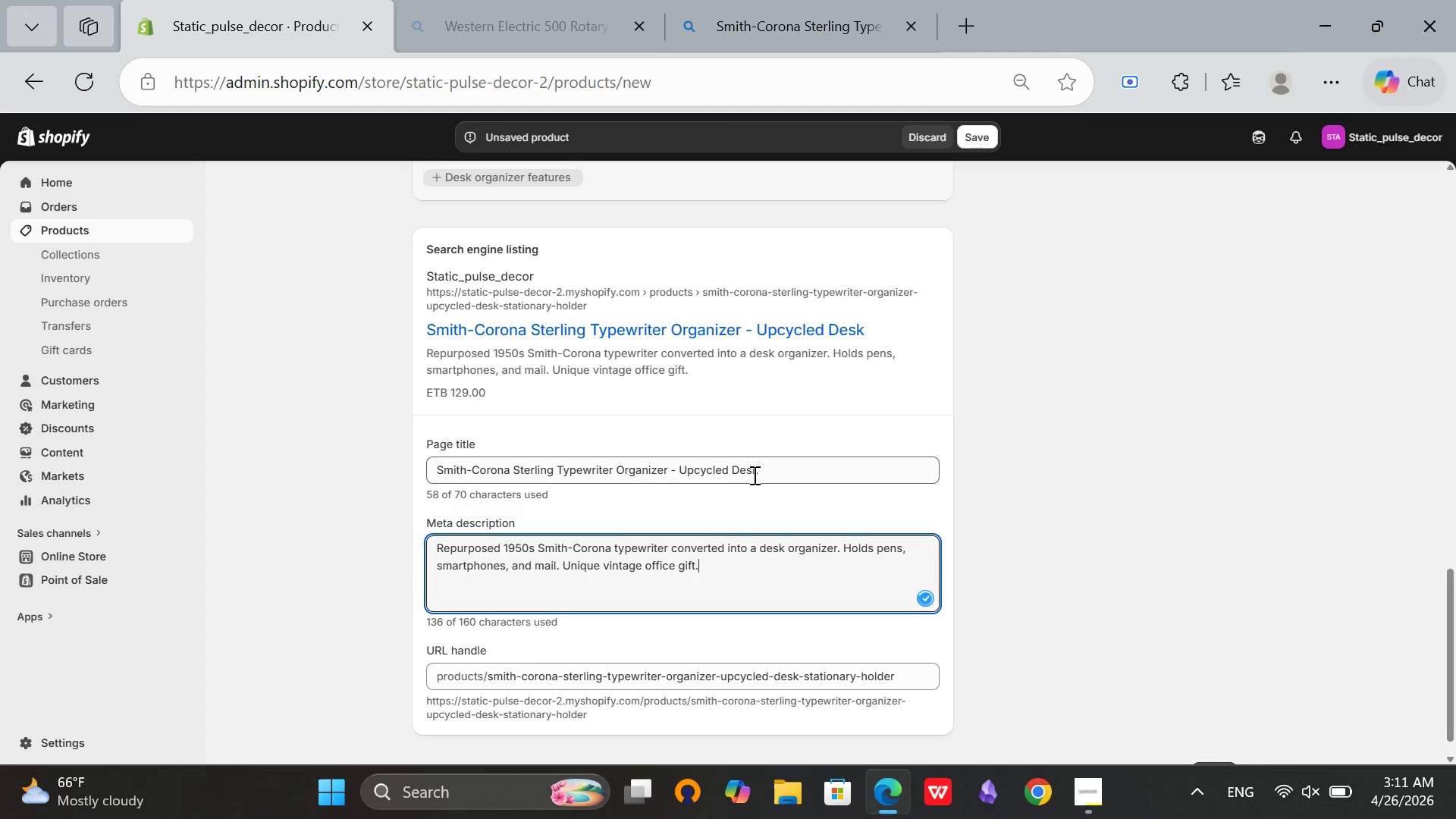 
scroll: coordinate [824, 516], scroll_direction: up, amount: 7.0
 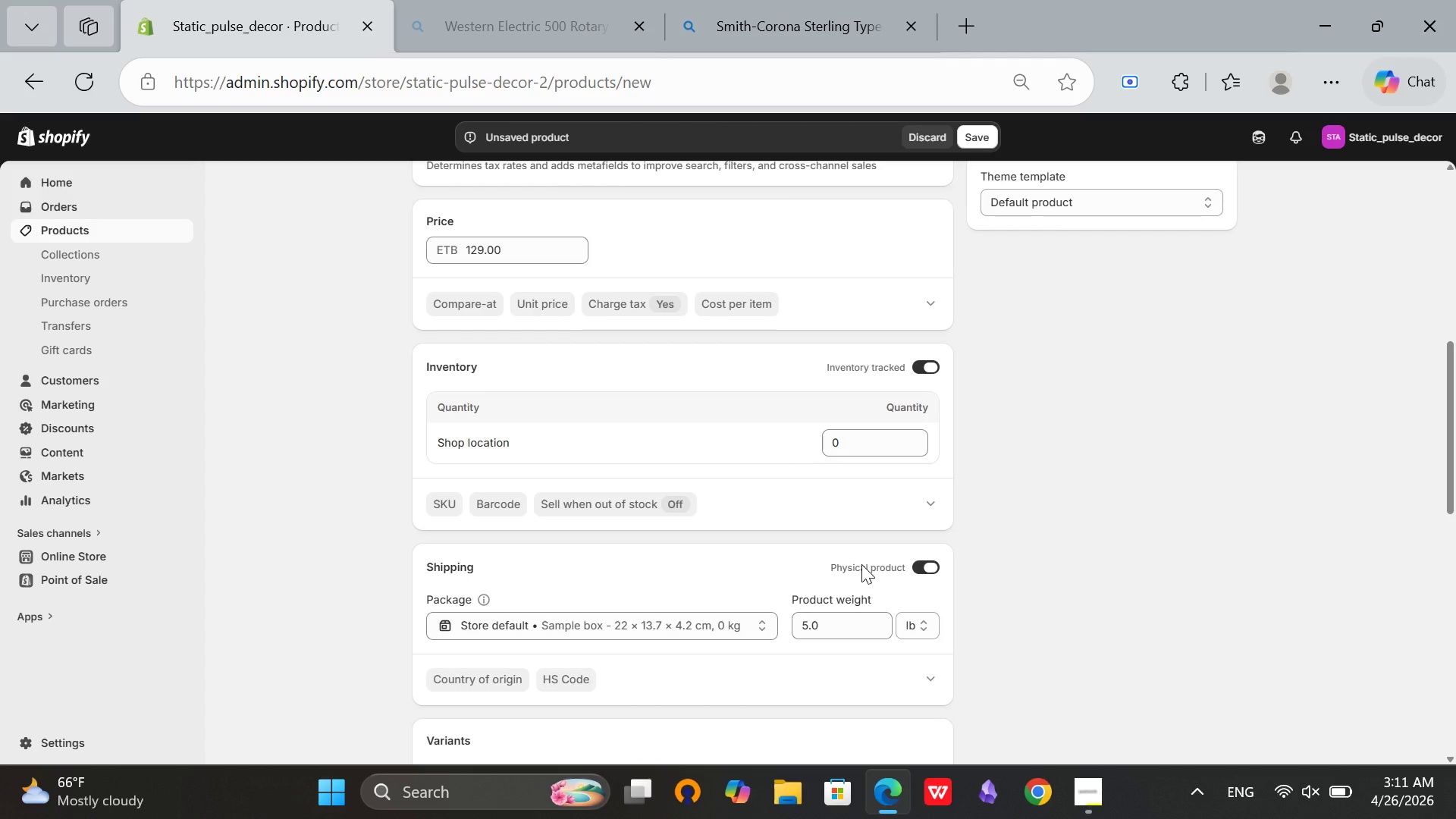 
scroll: coordinate [791, 610], scroll_direction: down, amount: 4.0
 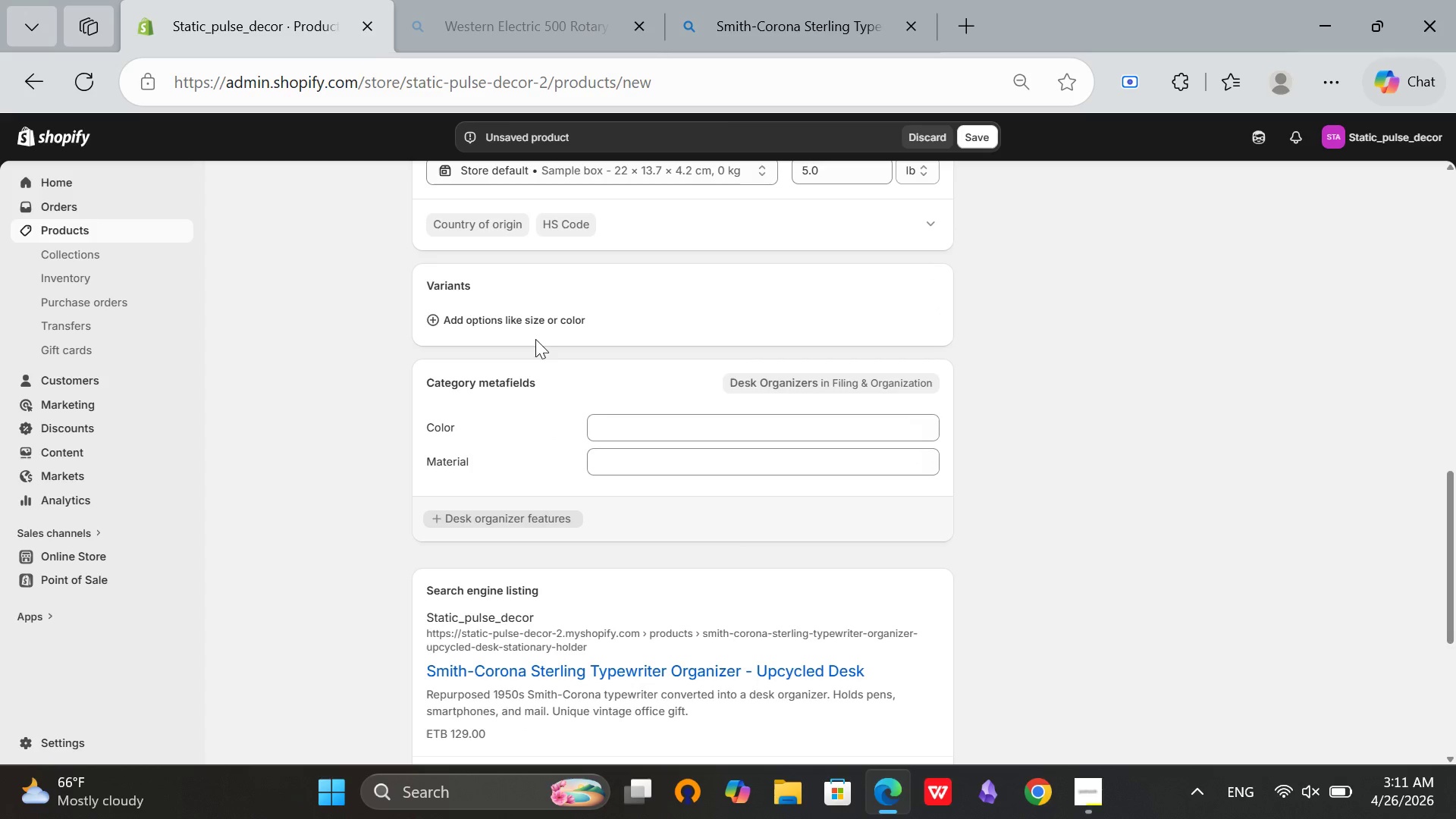 
left_click([532, 322])
 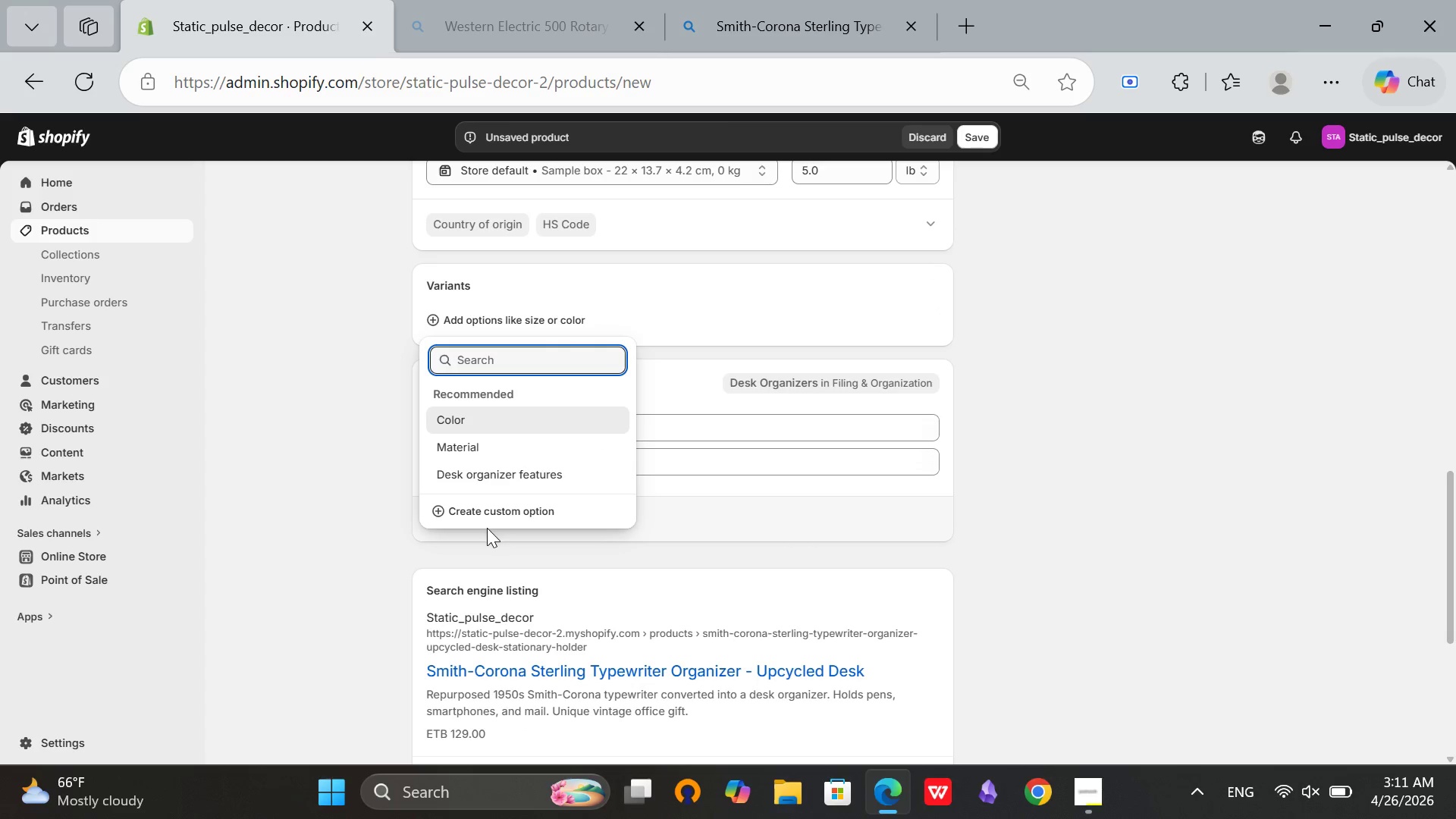 
left_click([491, 521])
 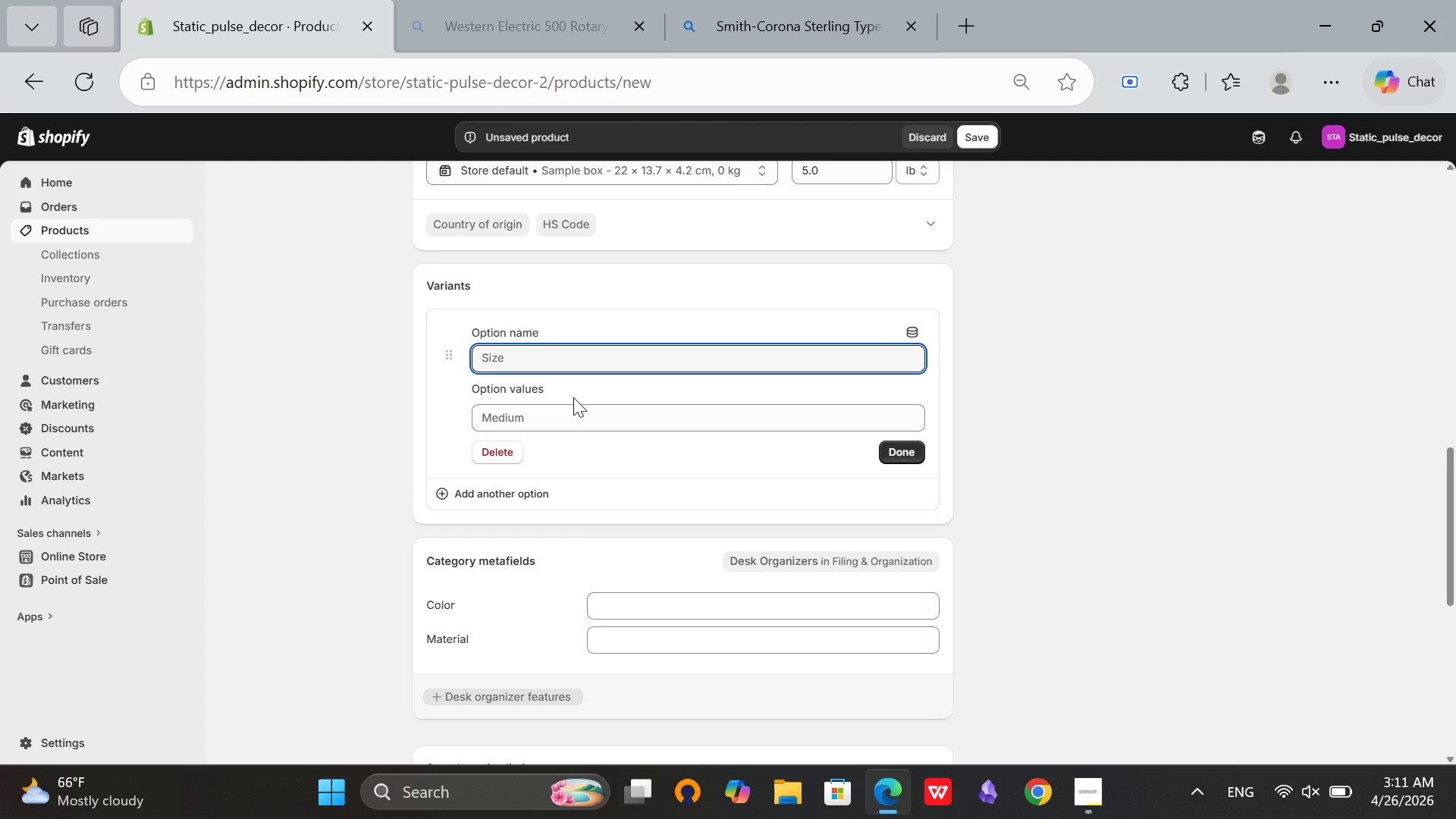 
type(Patina Grade)
 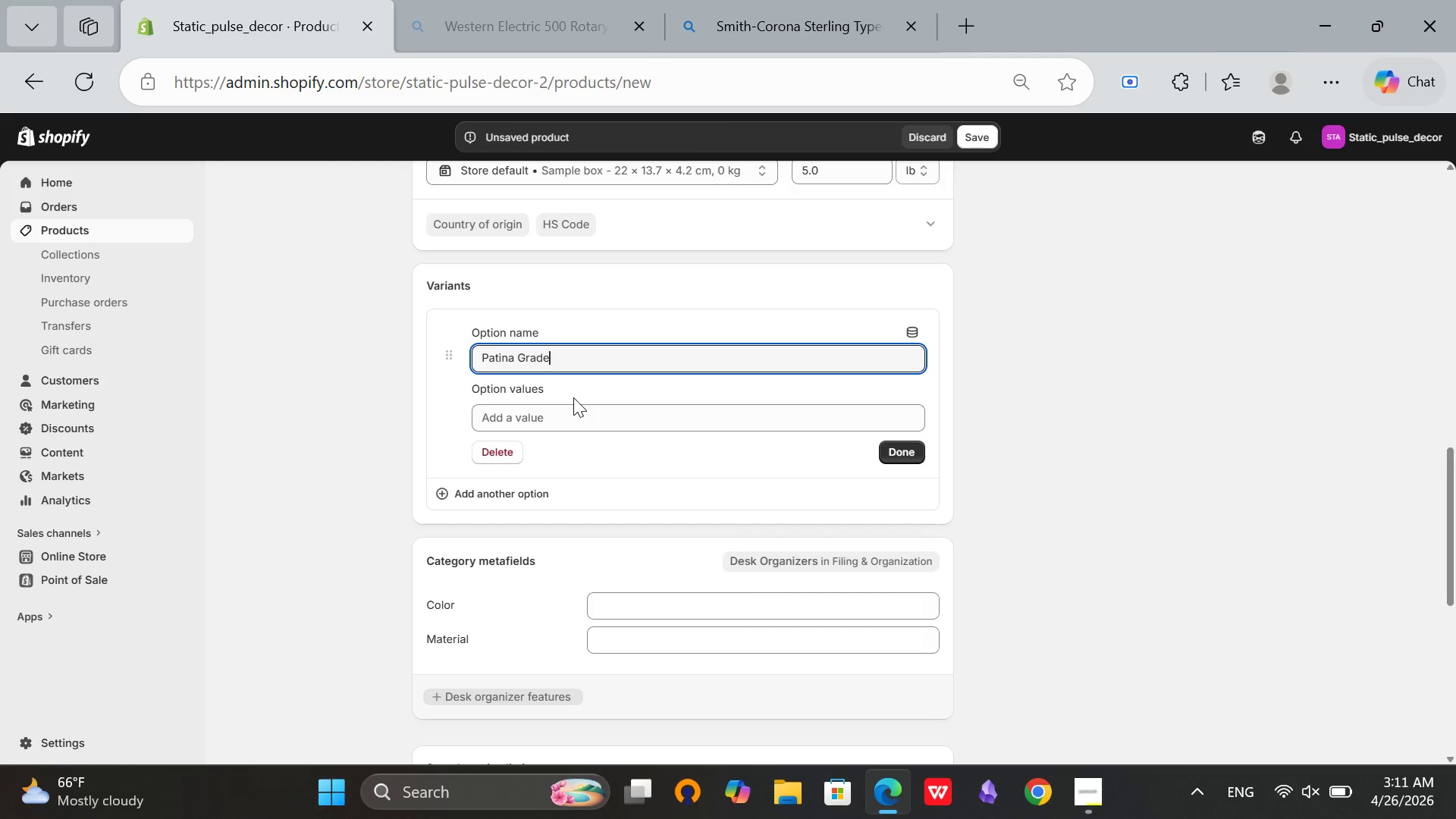 
left_click([535, 428])
 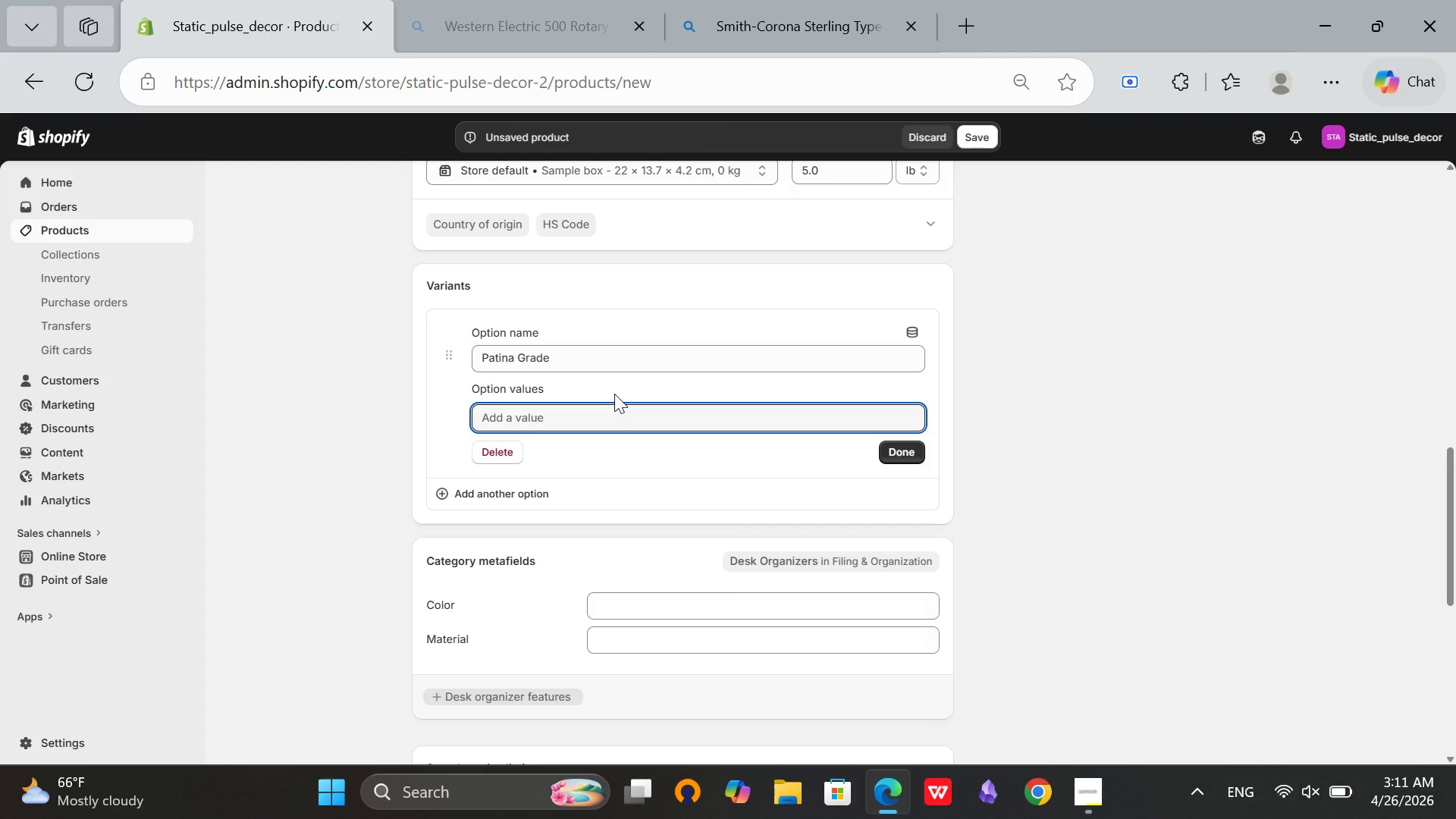 
type(Tactile s)
key(Backspace)
type(Stationary)
 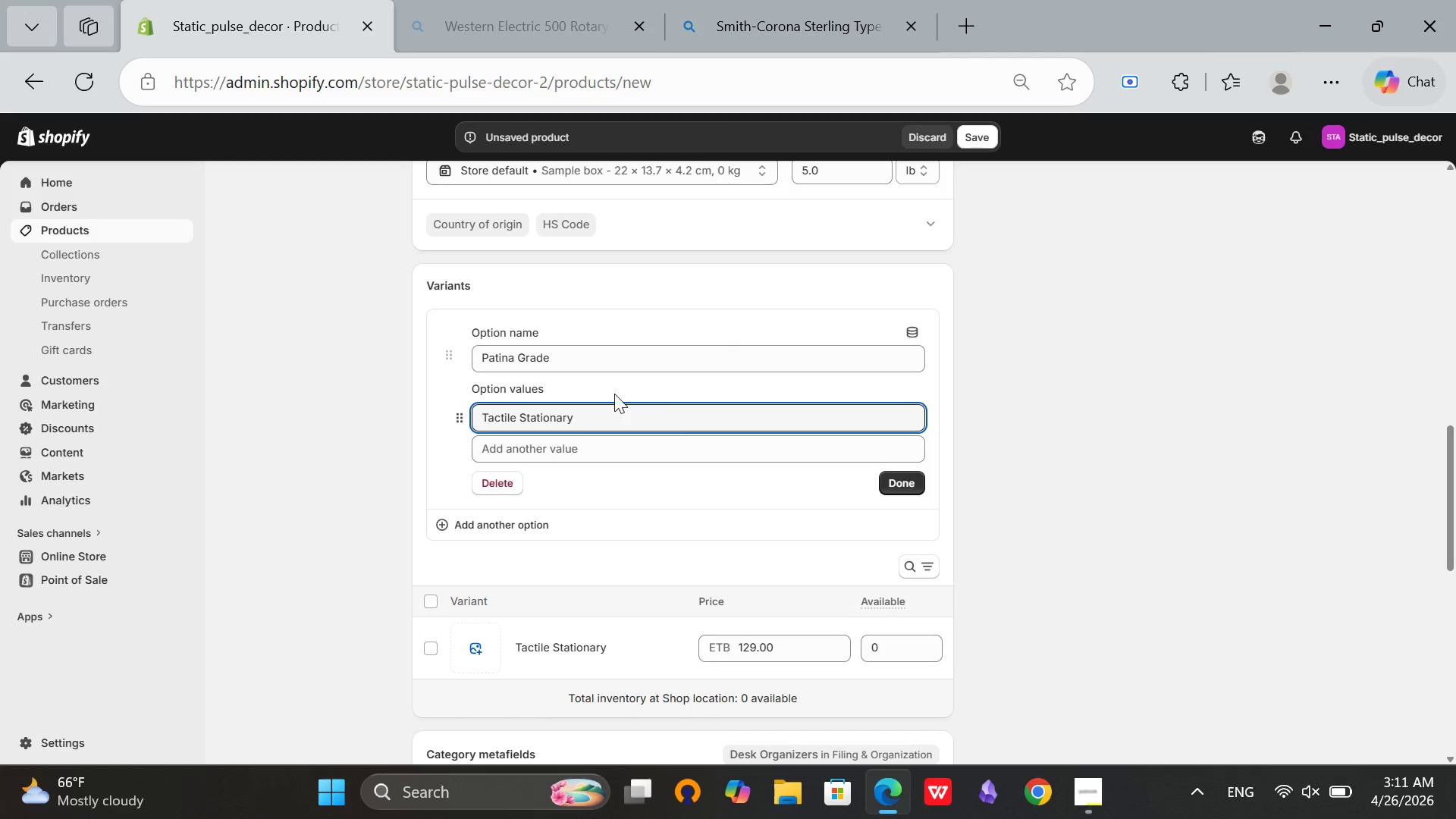 
hold_key(key=Backspace, duration=1.31)
 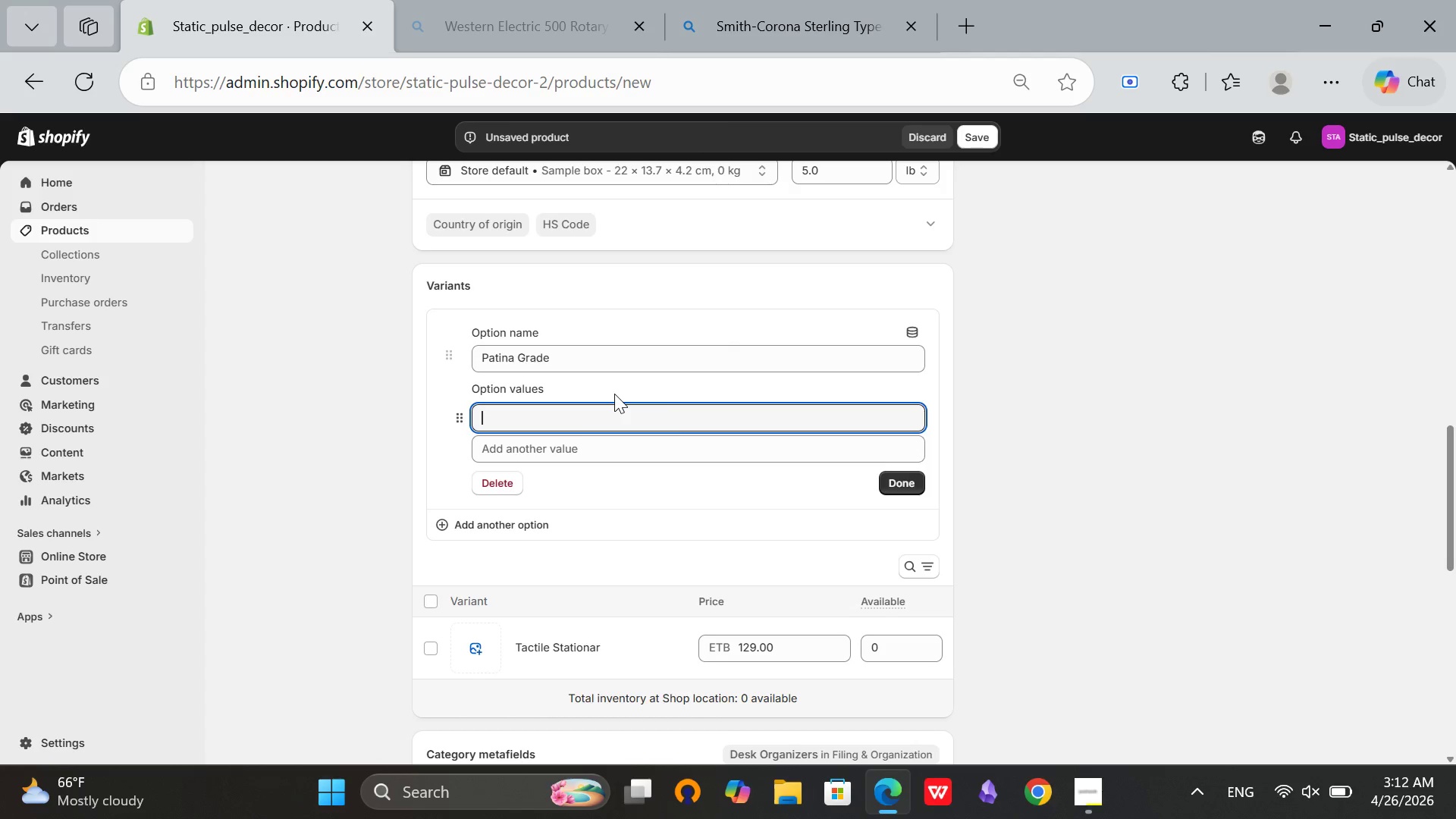 
type(Museum Grade)
 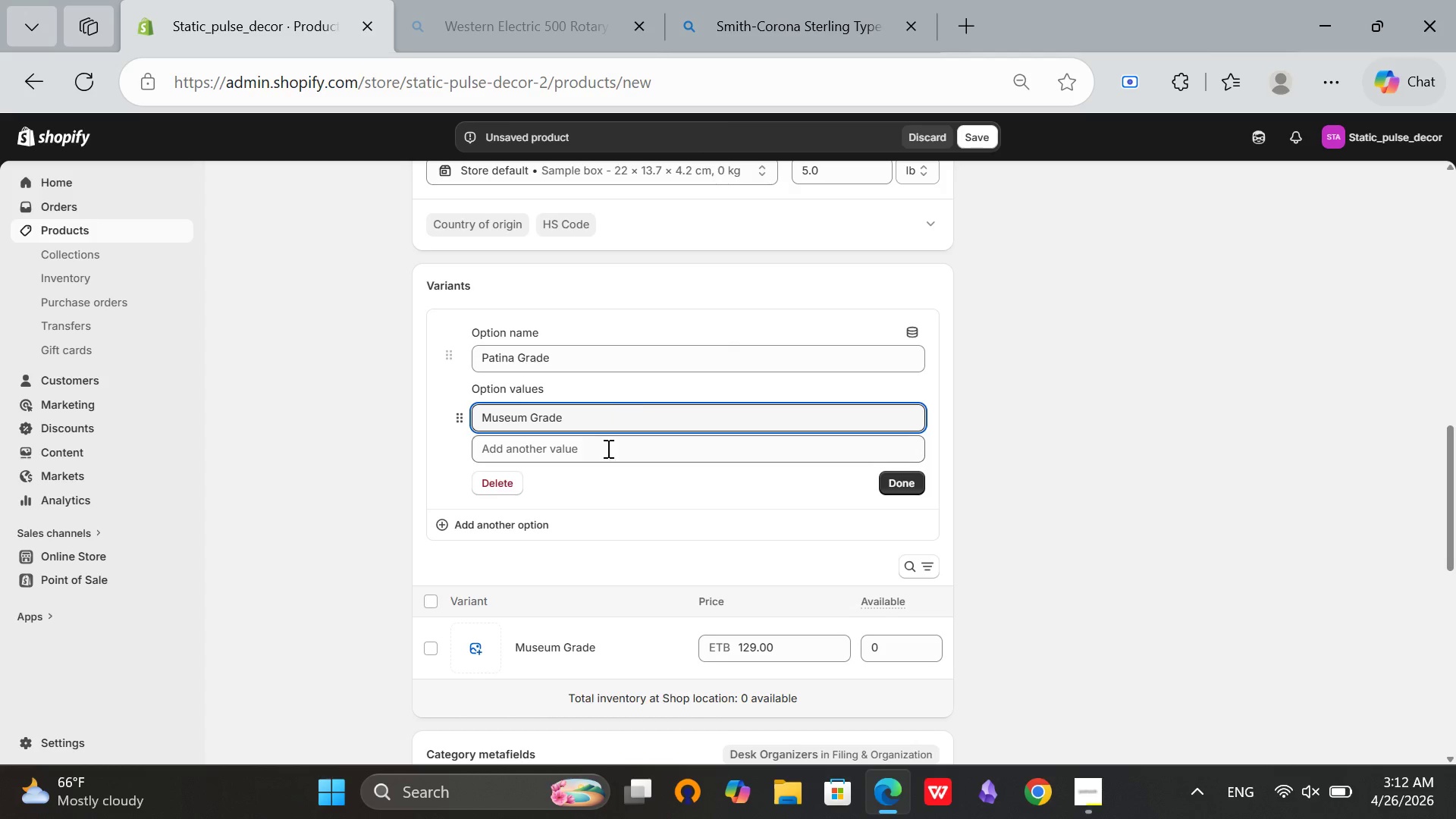 
left_click([607, 448])
 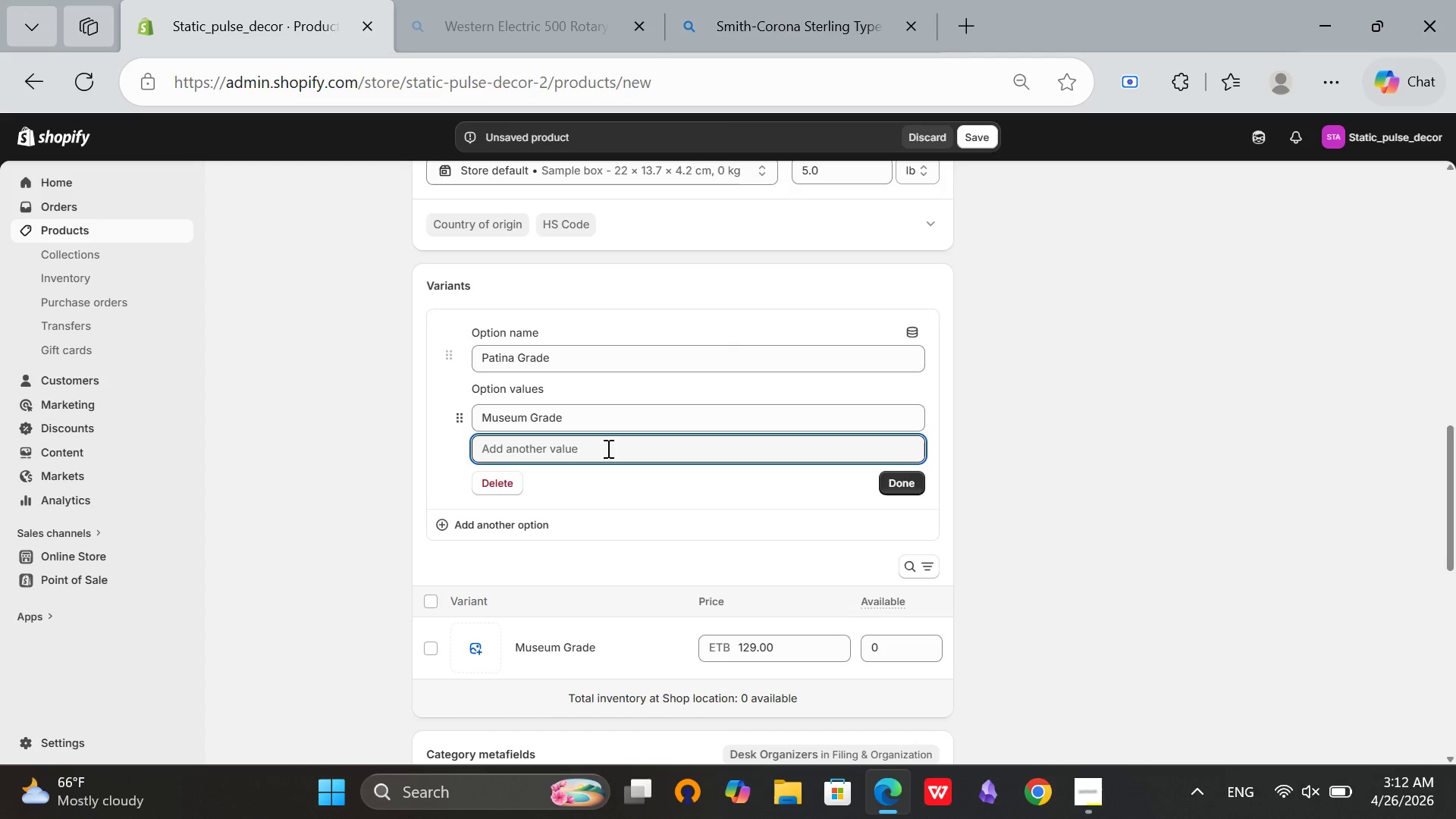 
type(Authentically Weath)
 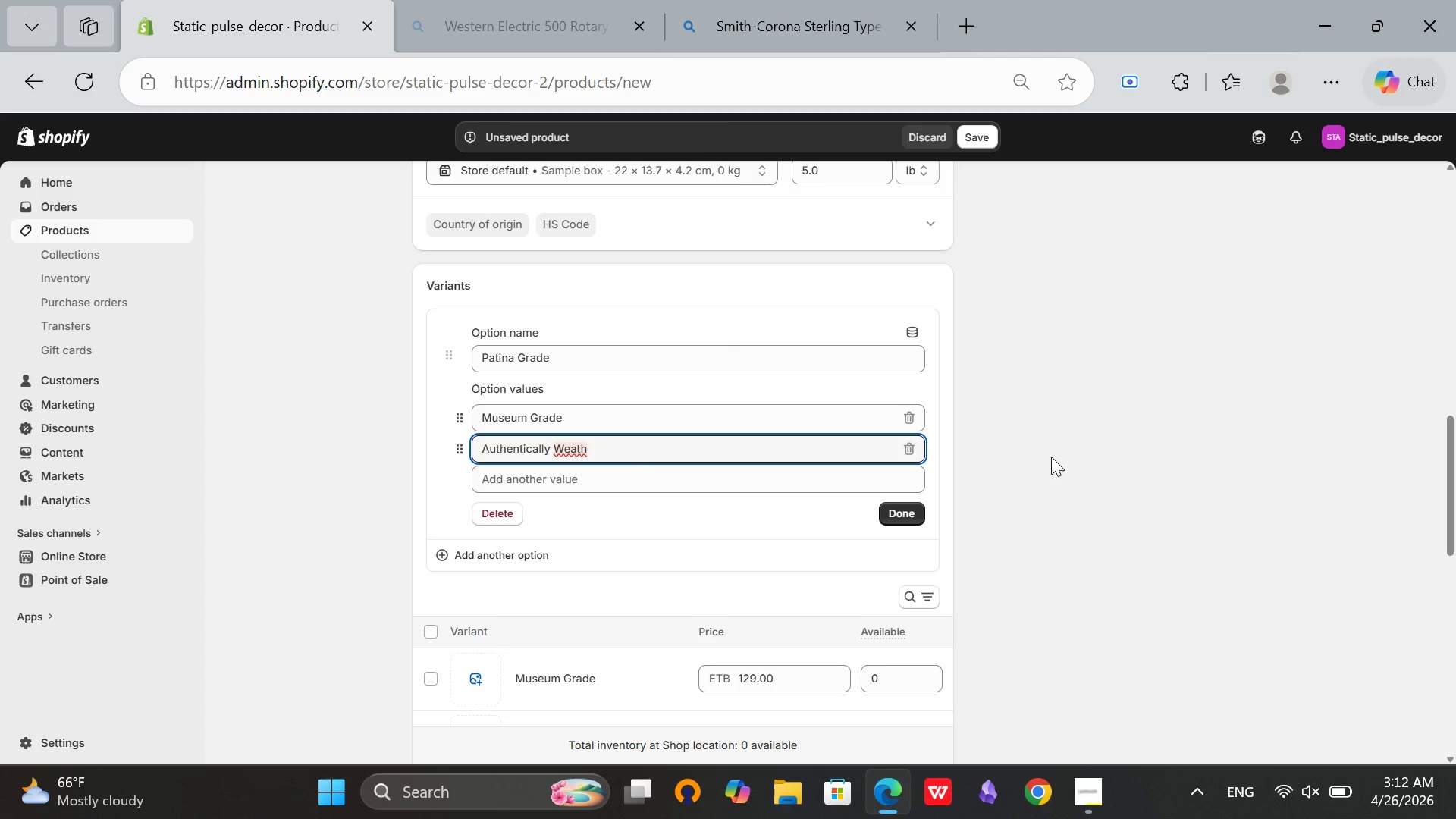 
type(ered)
 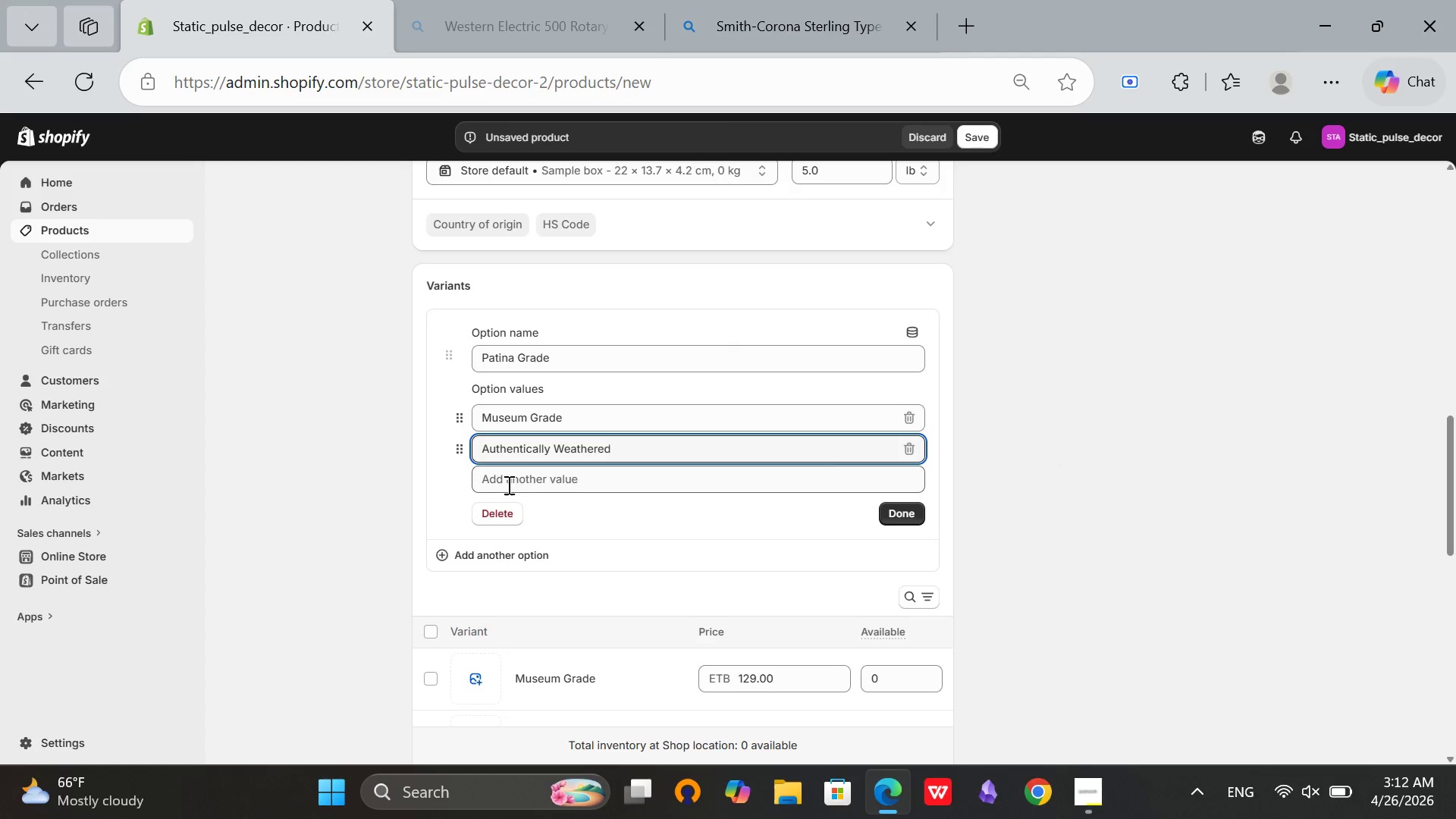 
left_click([507, 485])
 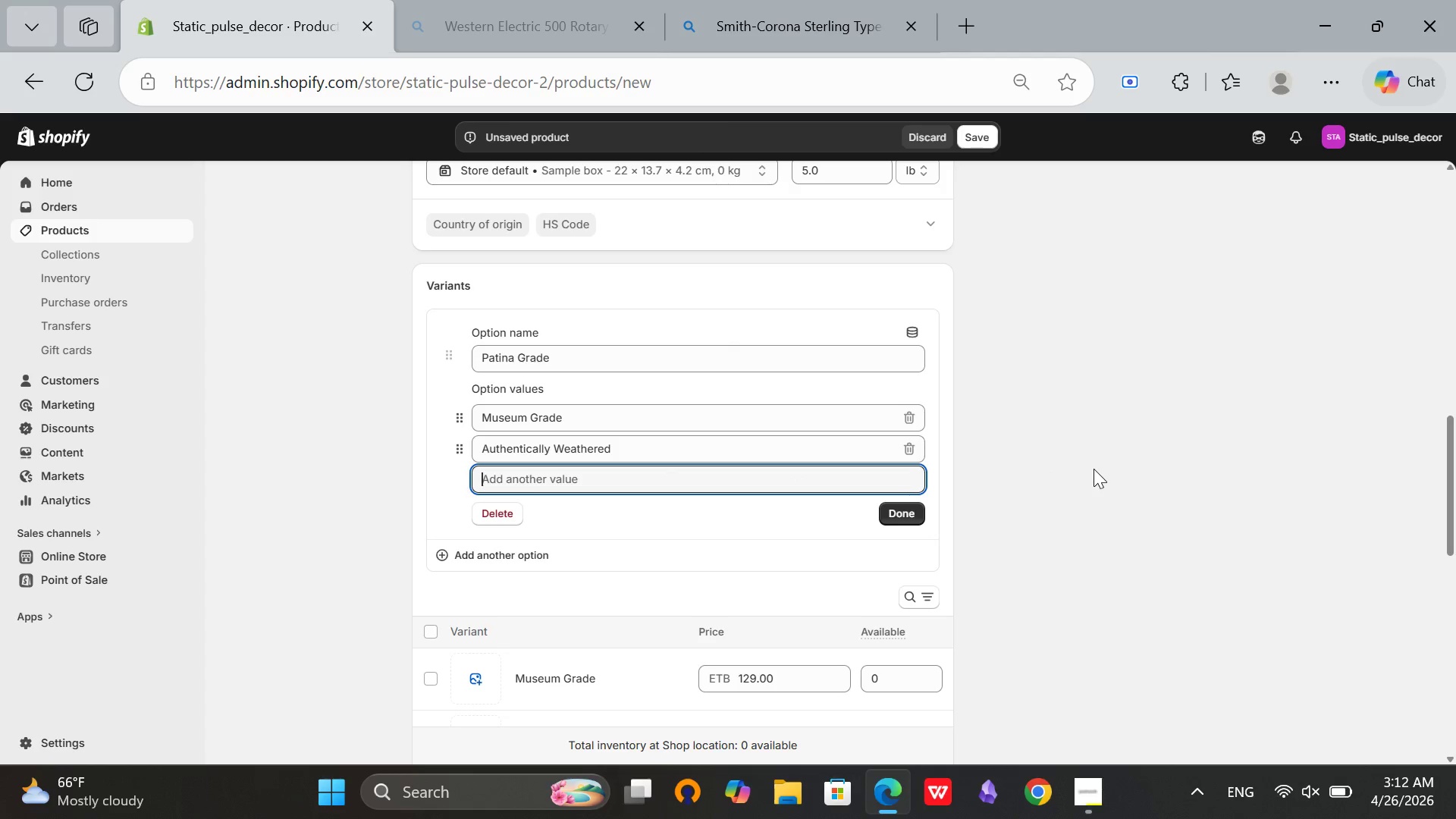 
wait(5.08)
 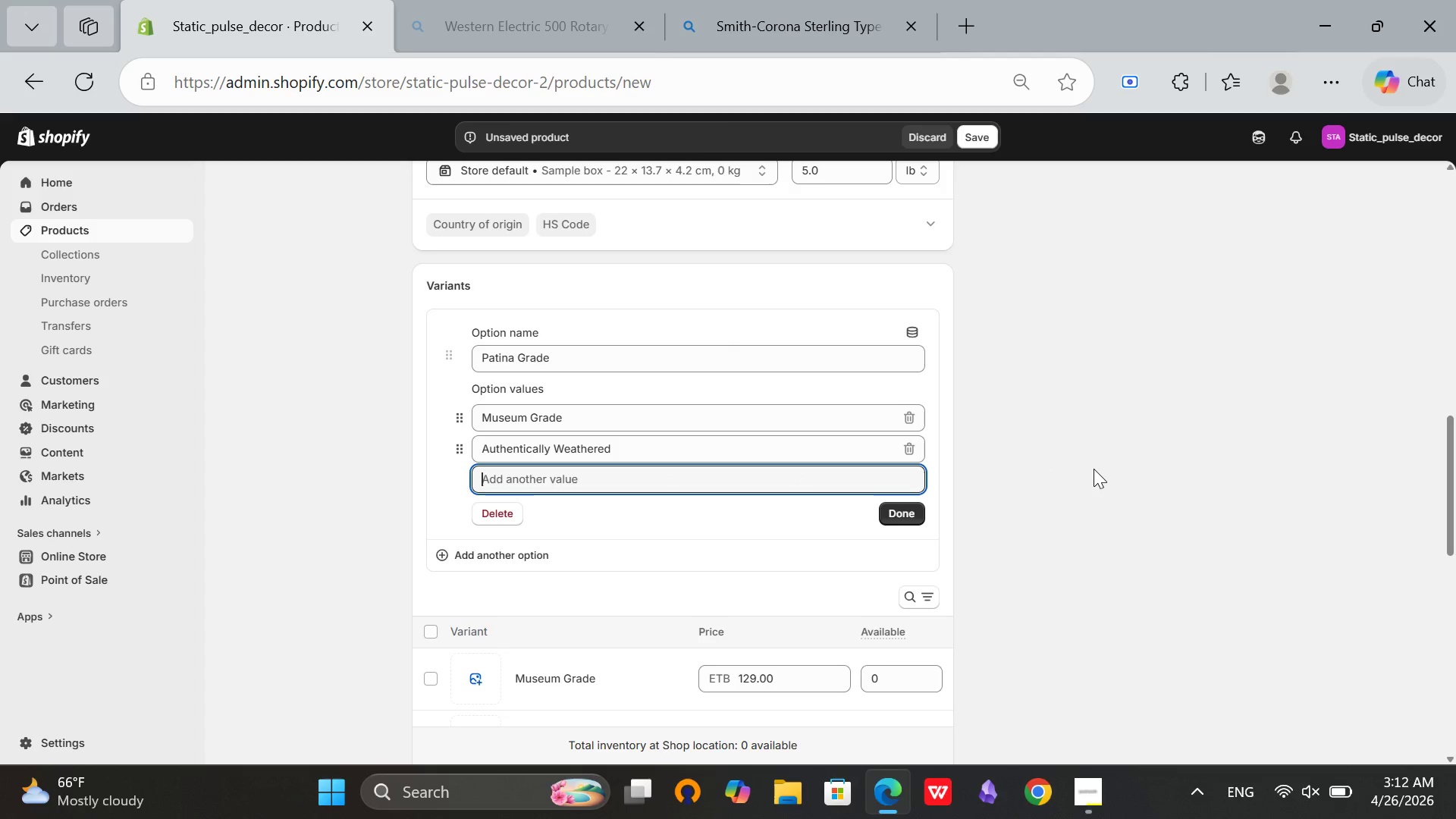 
type(Distressed)
 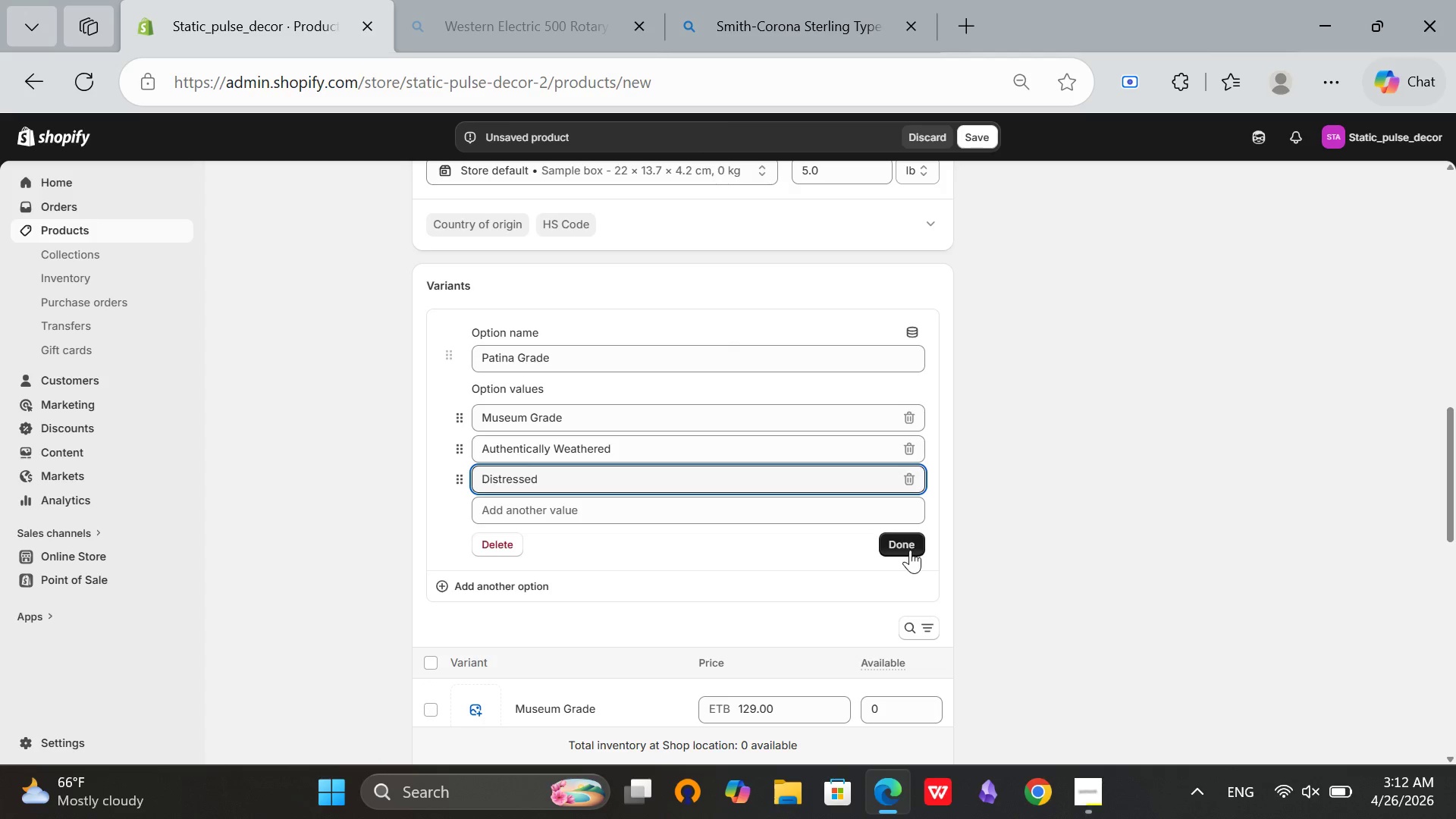 
left_click([910, 550])
 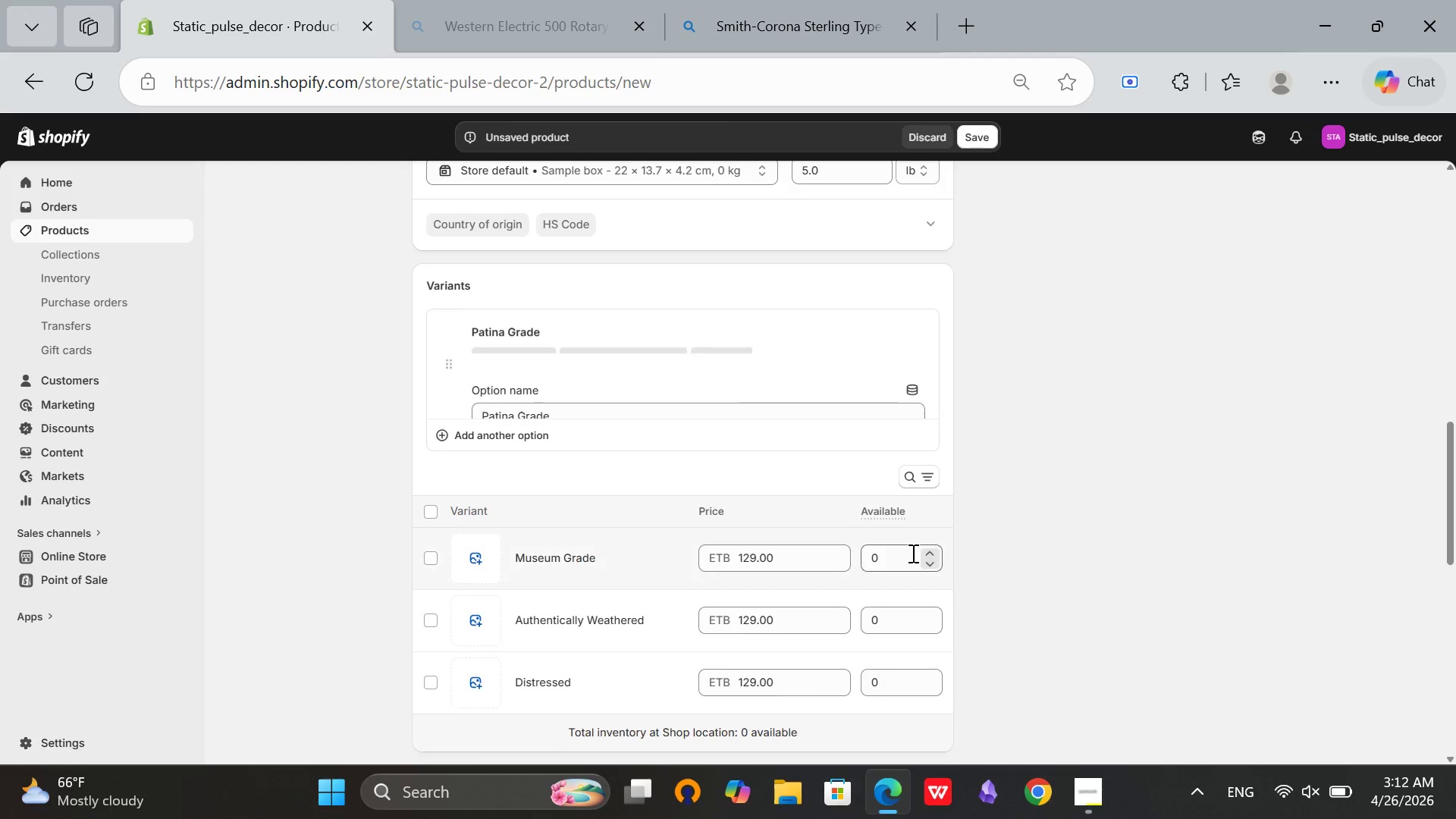 
scroll: coordinate [912, 553], scroll_direction: down, amount: 1.0
 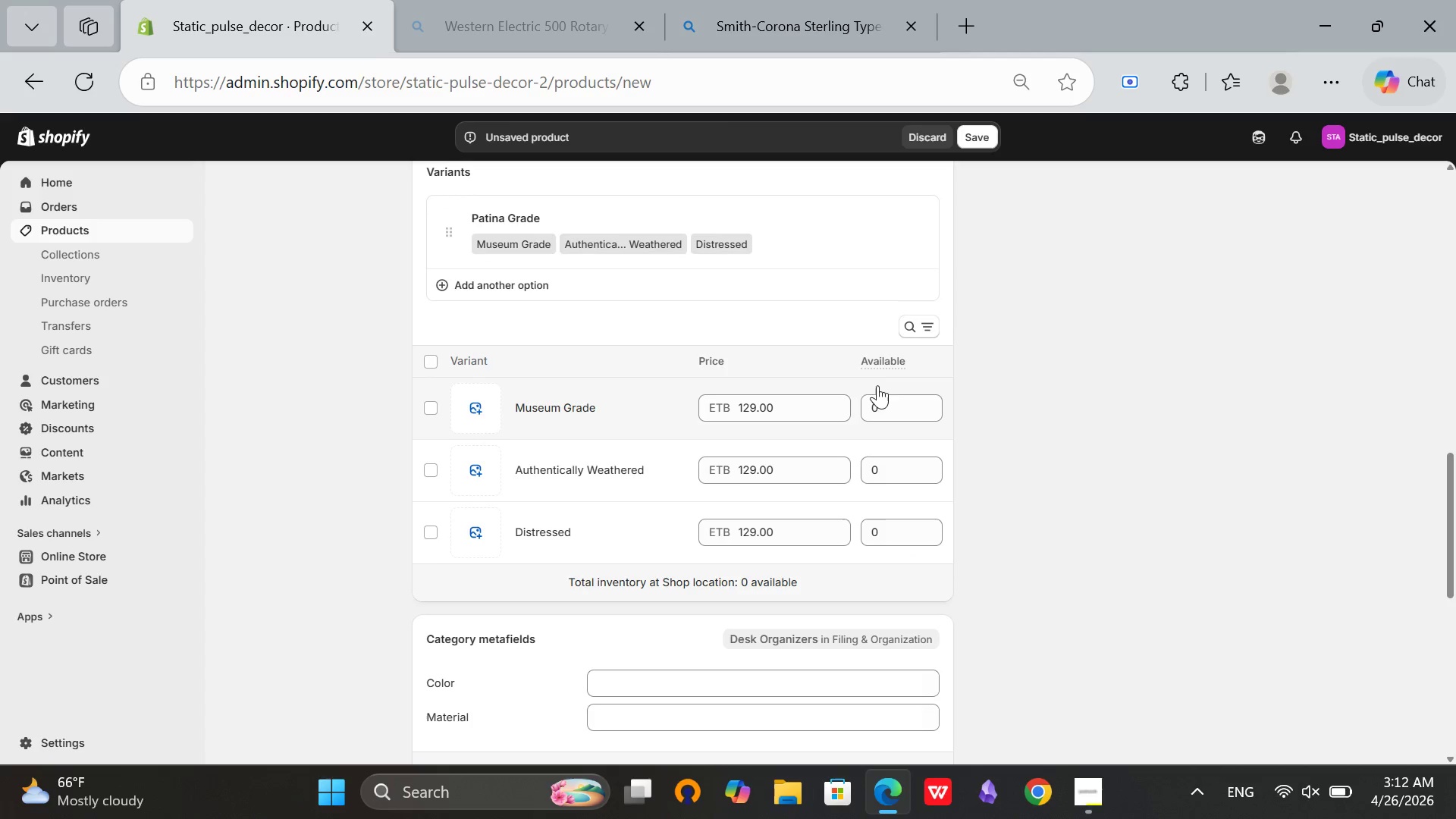 
left_click([875, 403])
 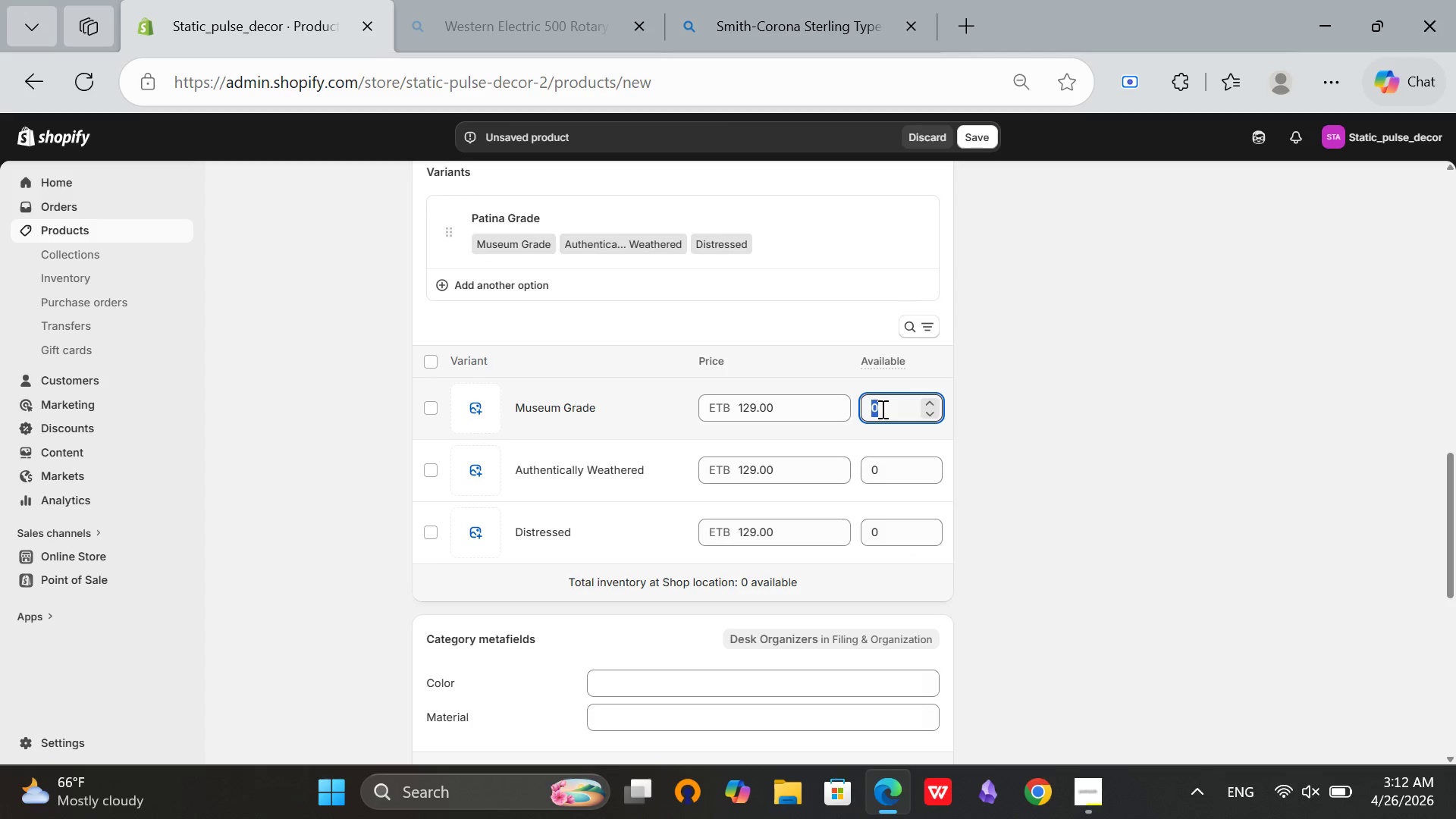 
type(10)
 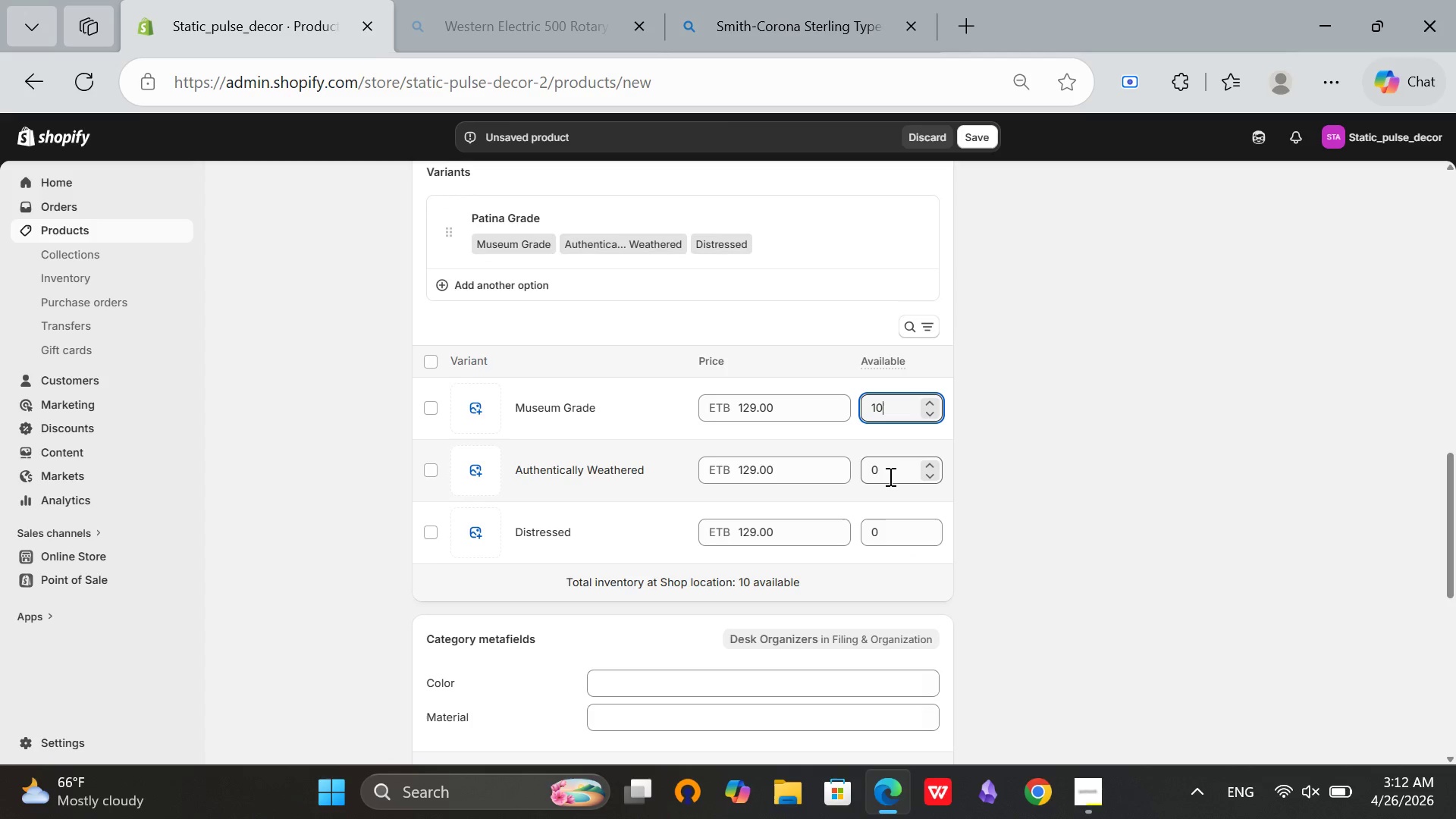 
left_click([889, 476])
 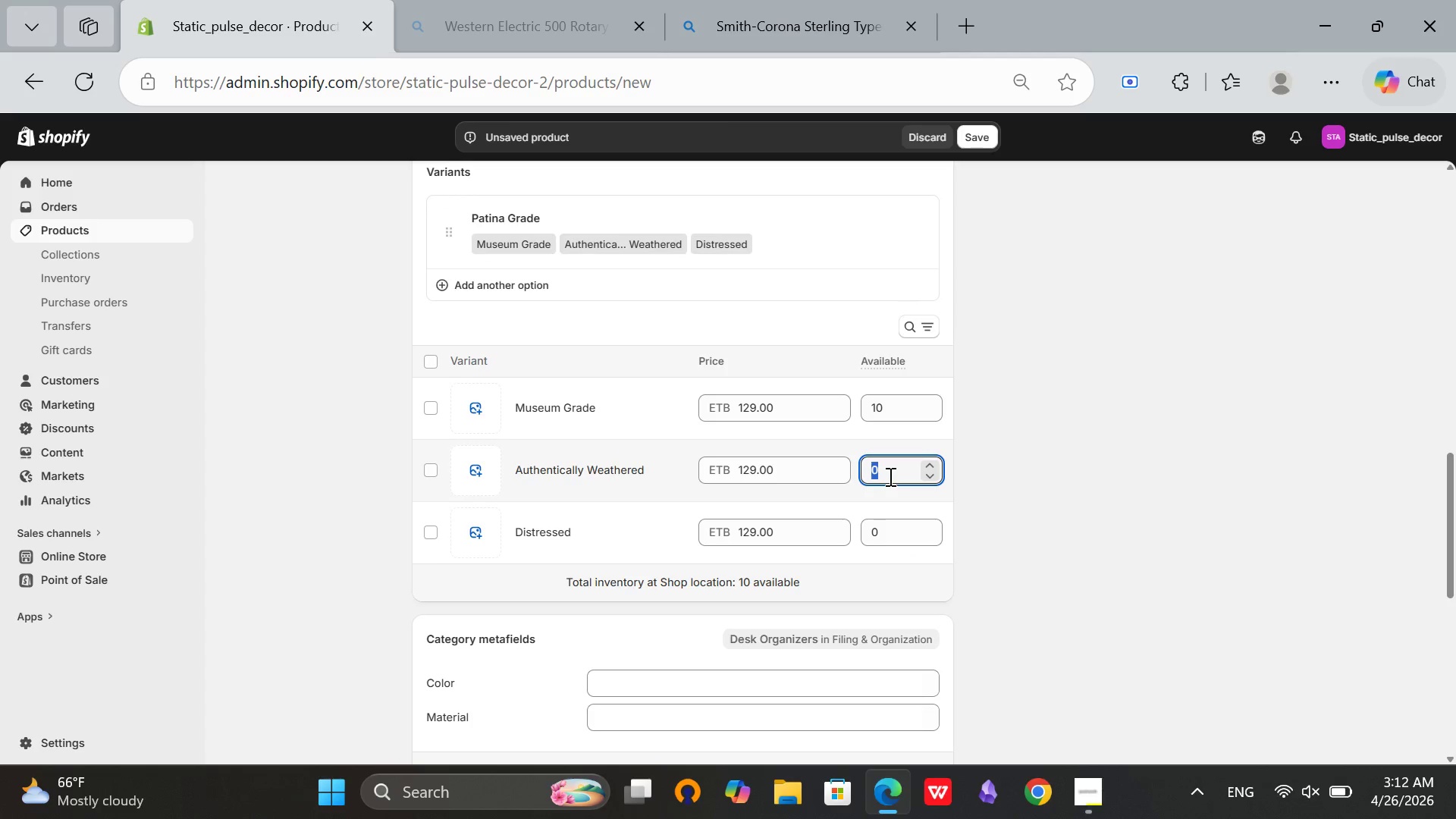 
type(10)
 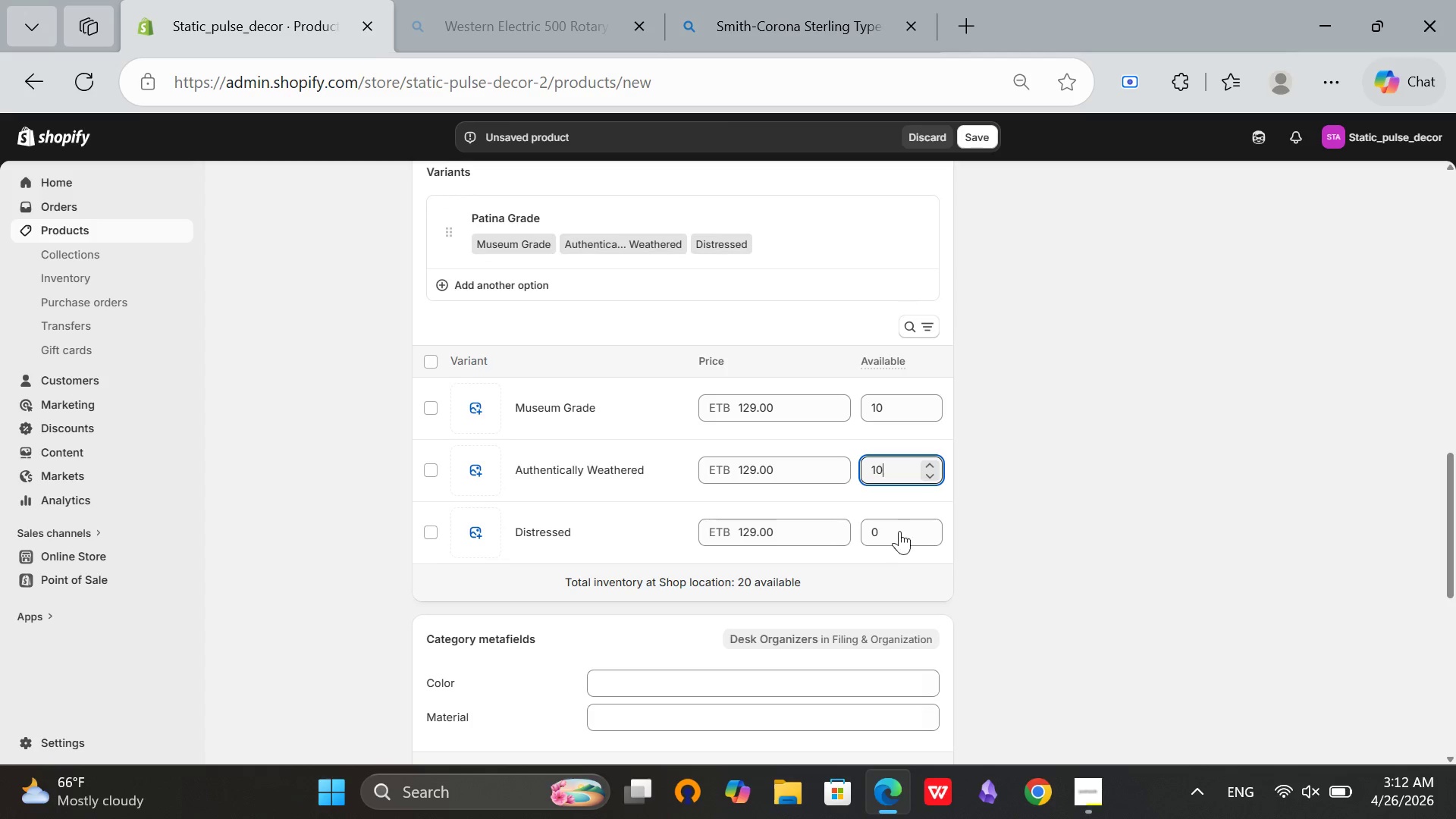 
left_click([899, 530])
 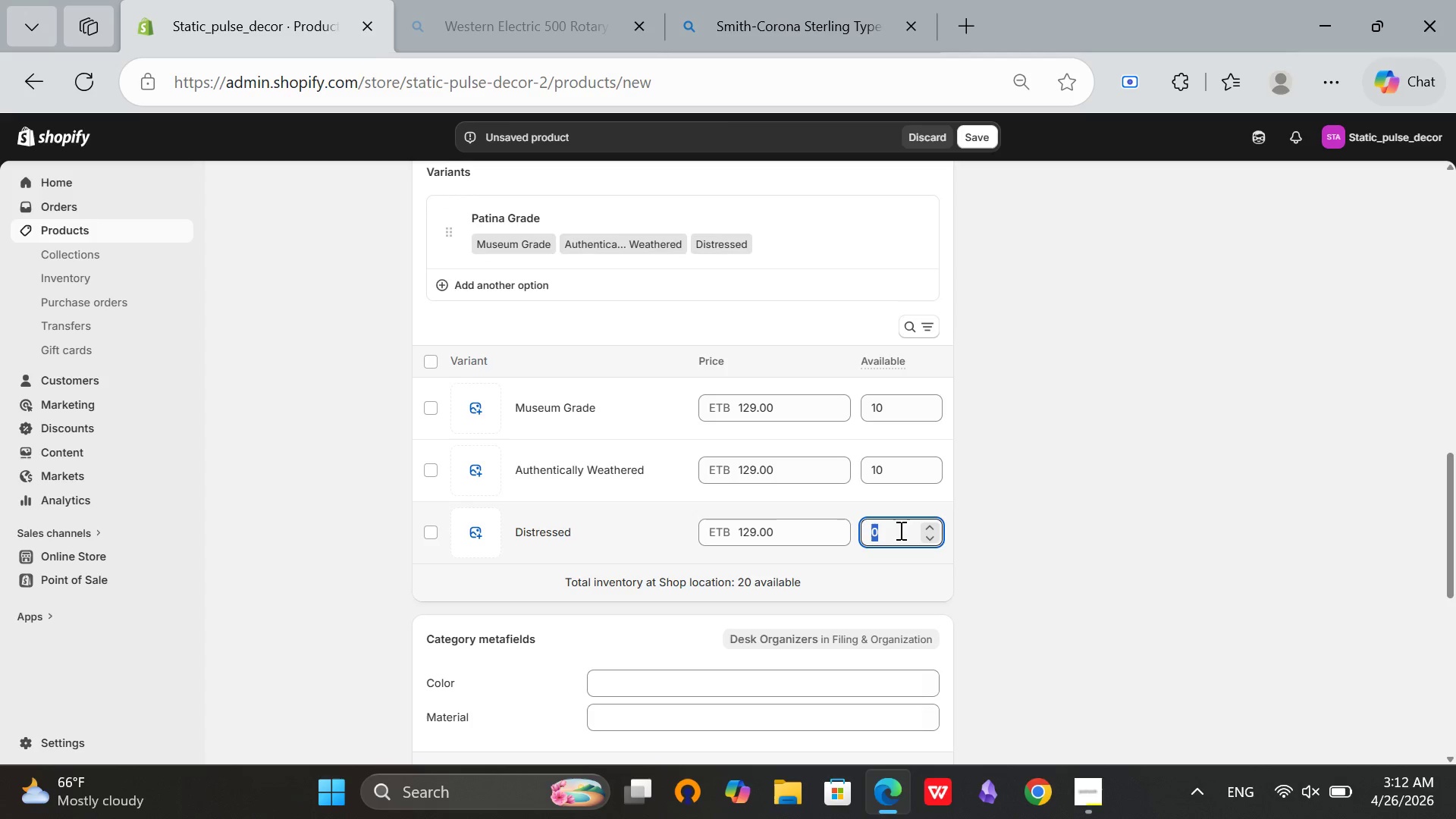 
type(10)
 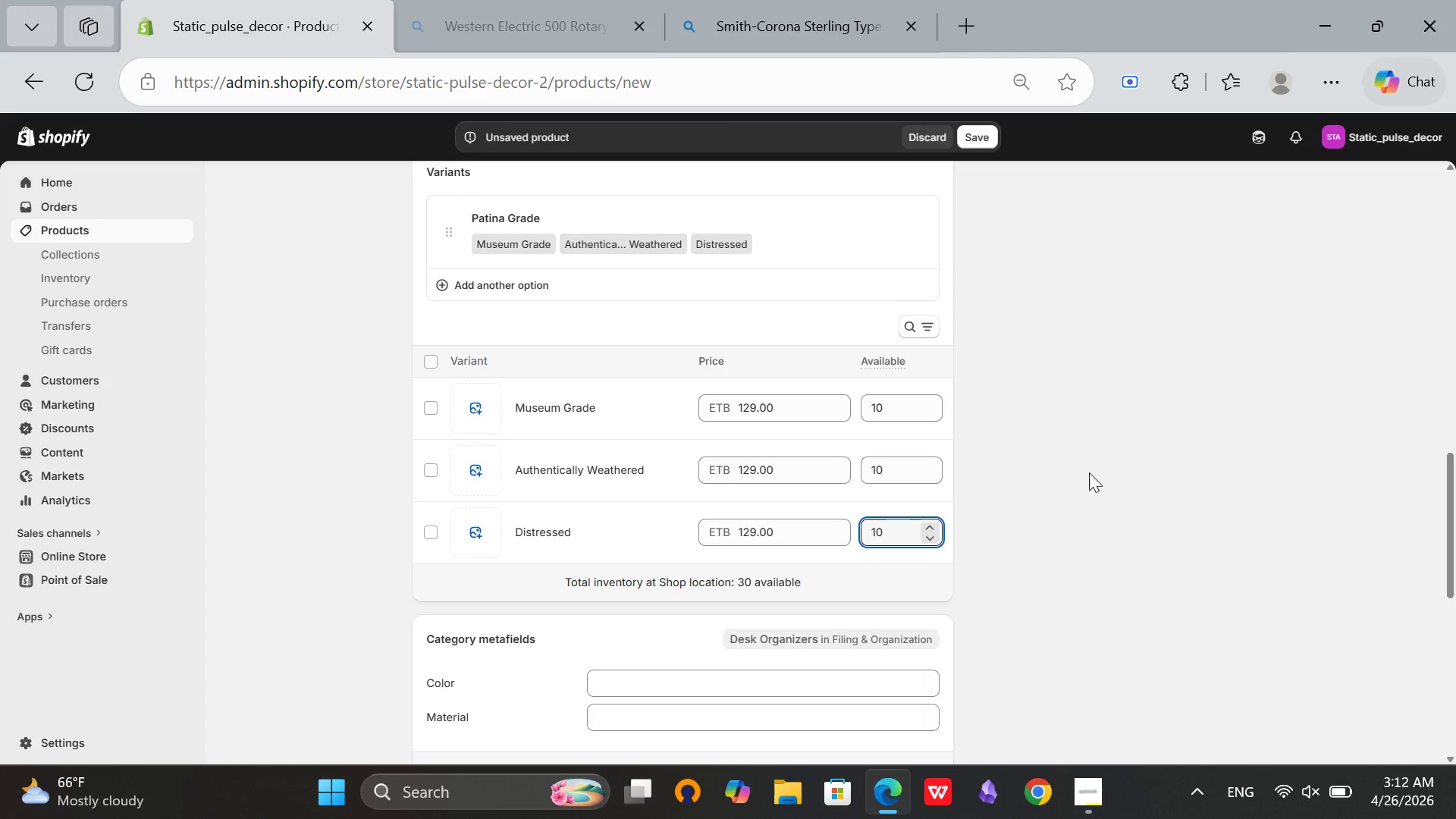 
left_click([1089, 472])
 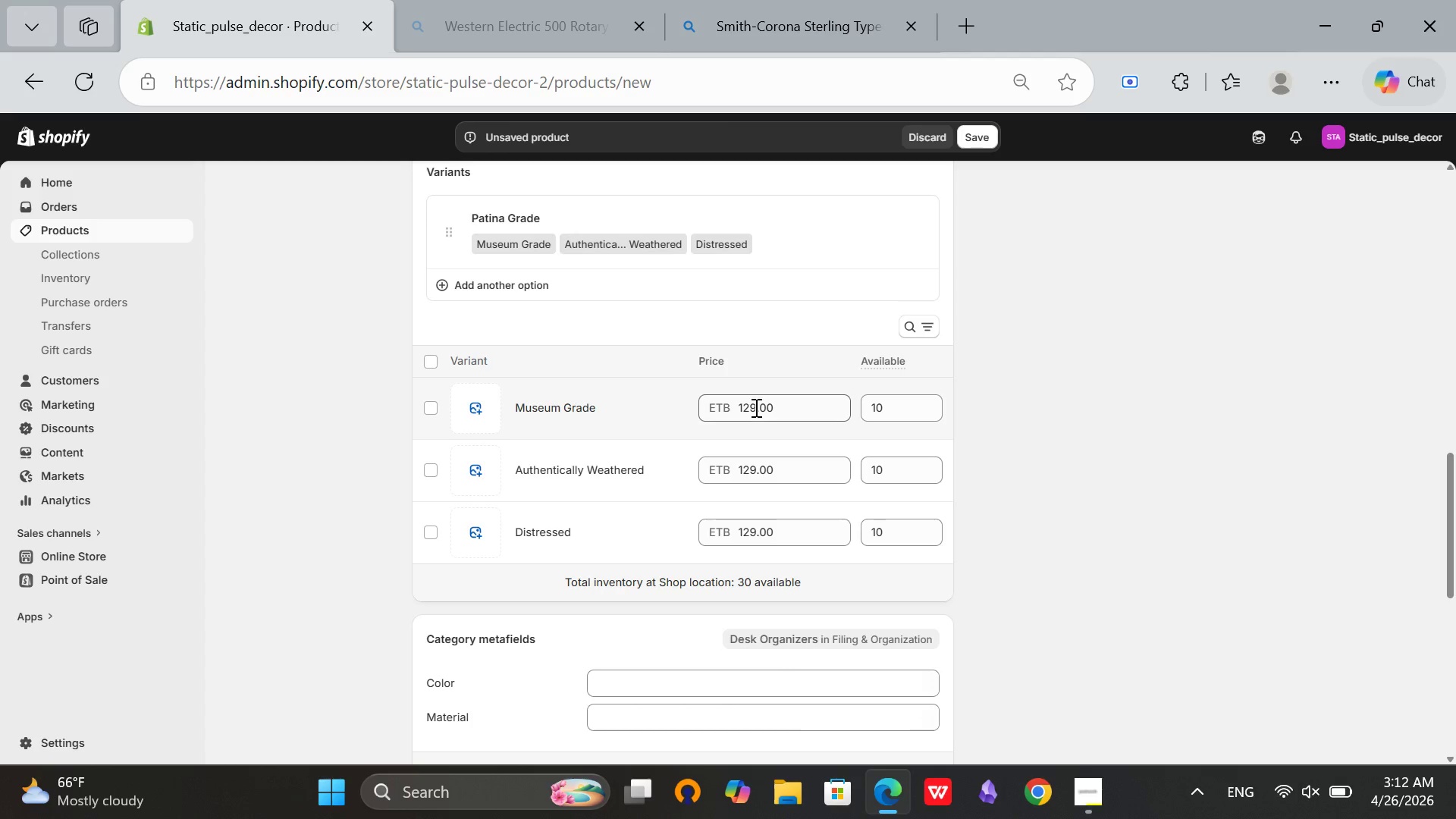 
left_click([748, 406])
 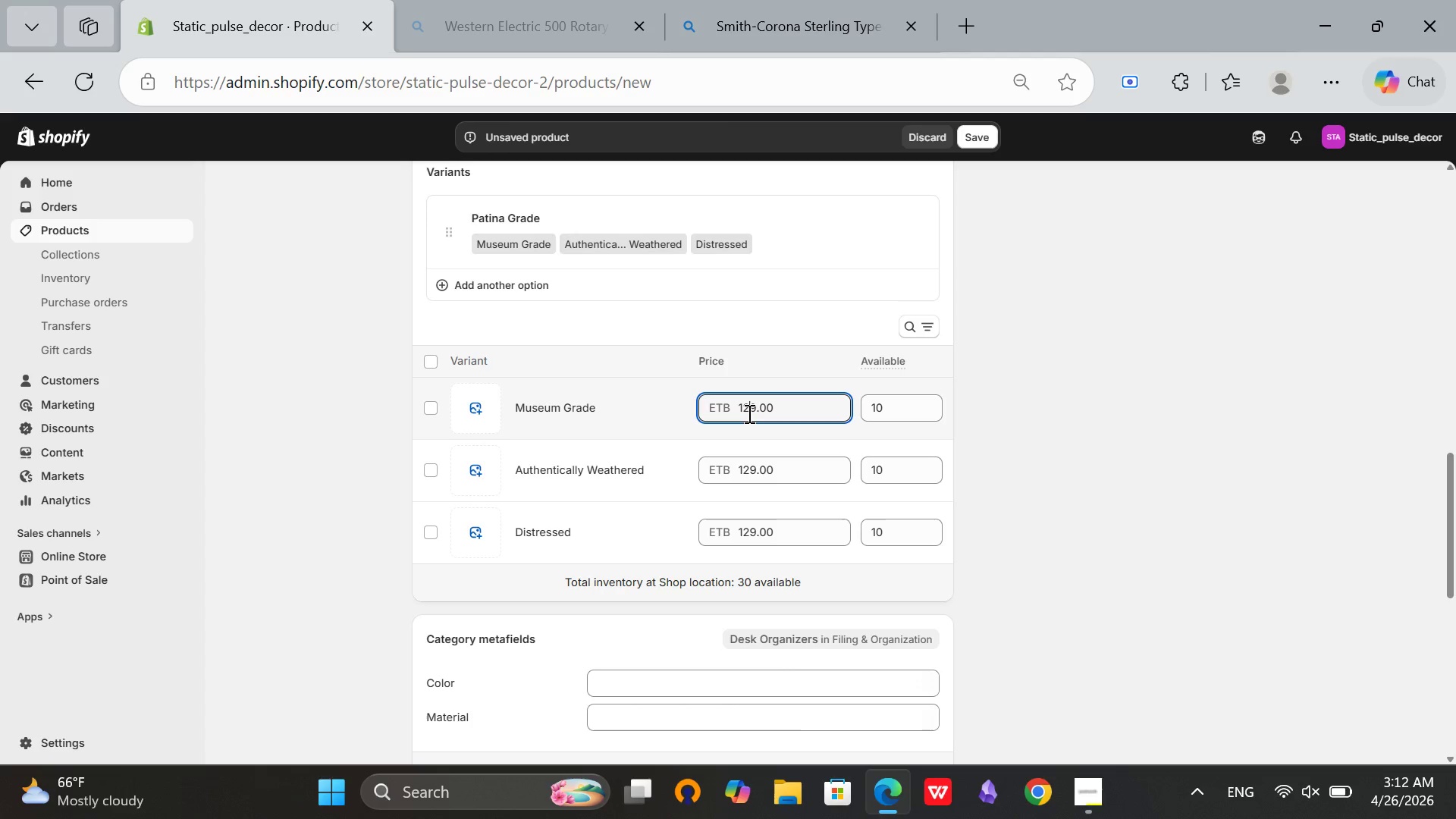 
key(Backspace)
 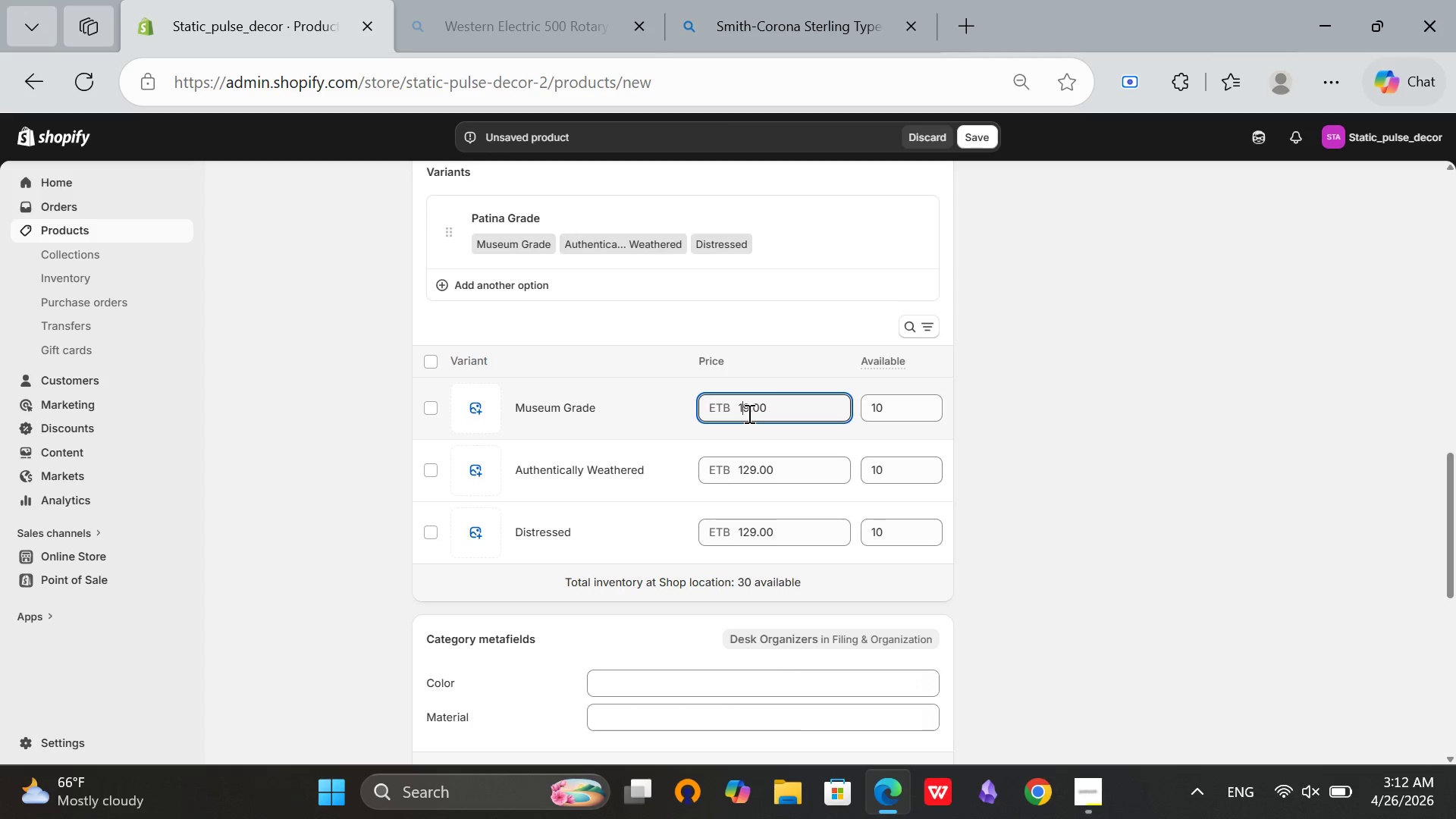 
key(5)
 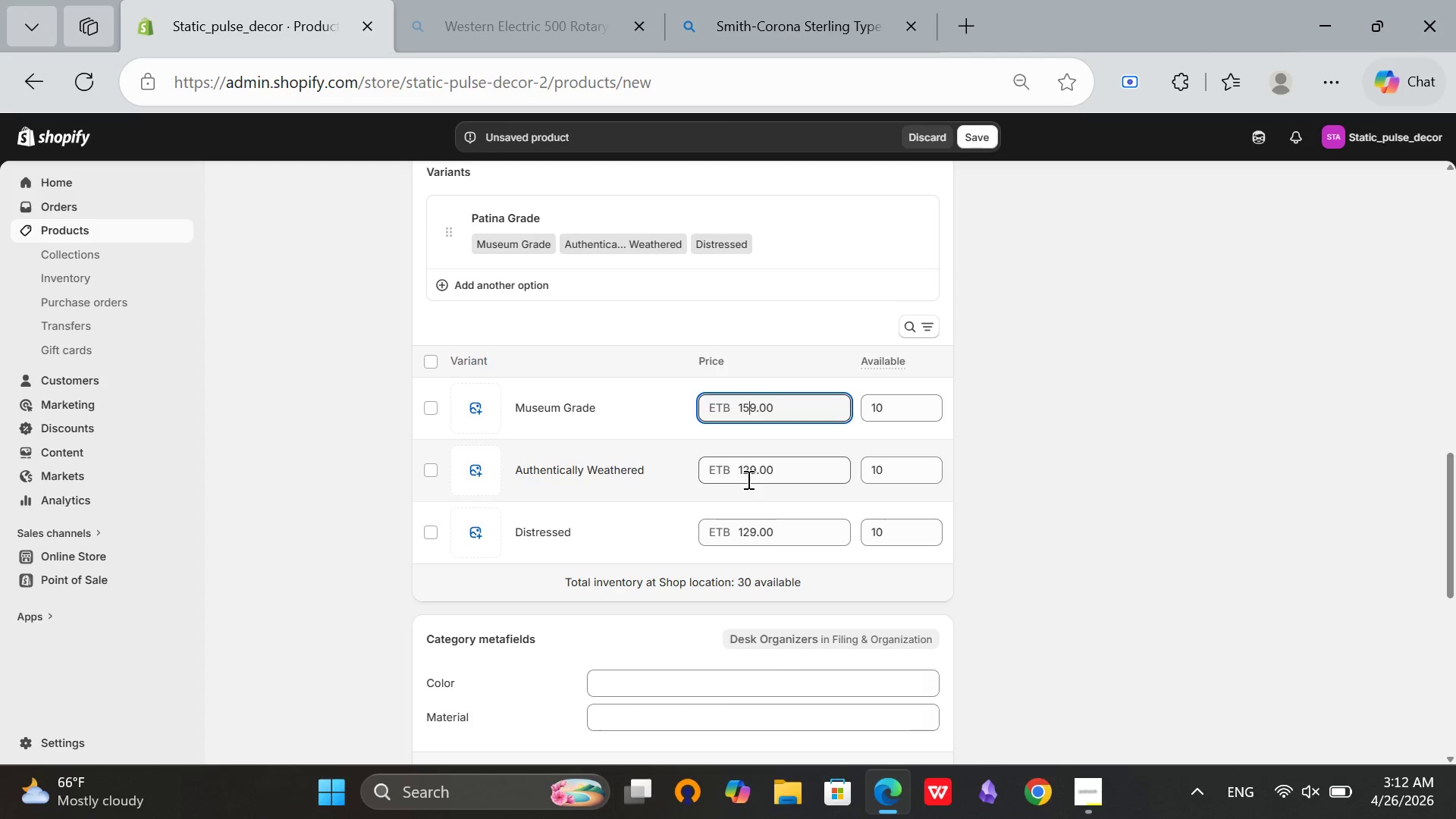 
left_click([753, 478])
 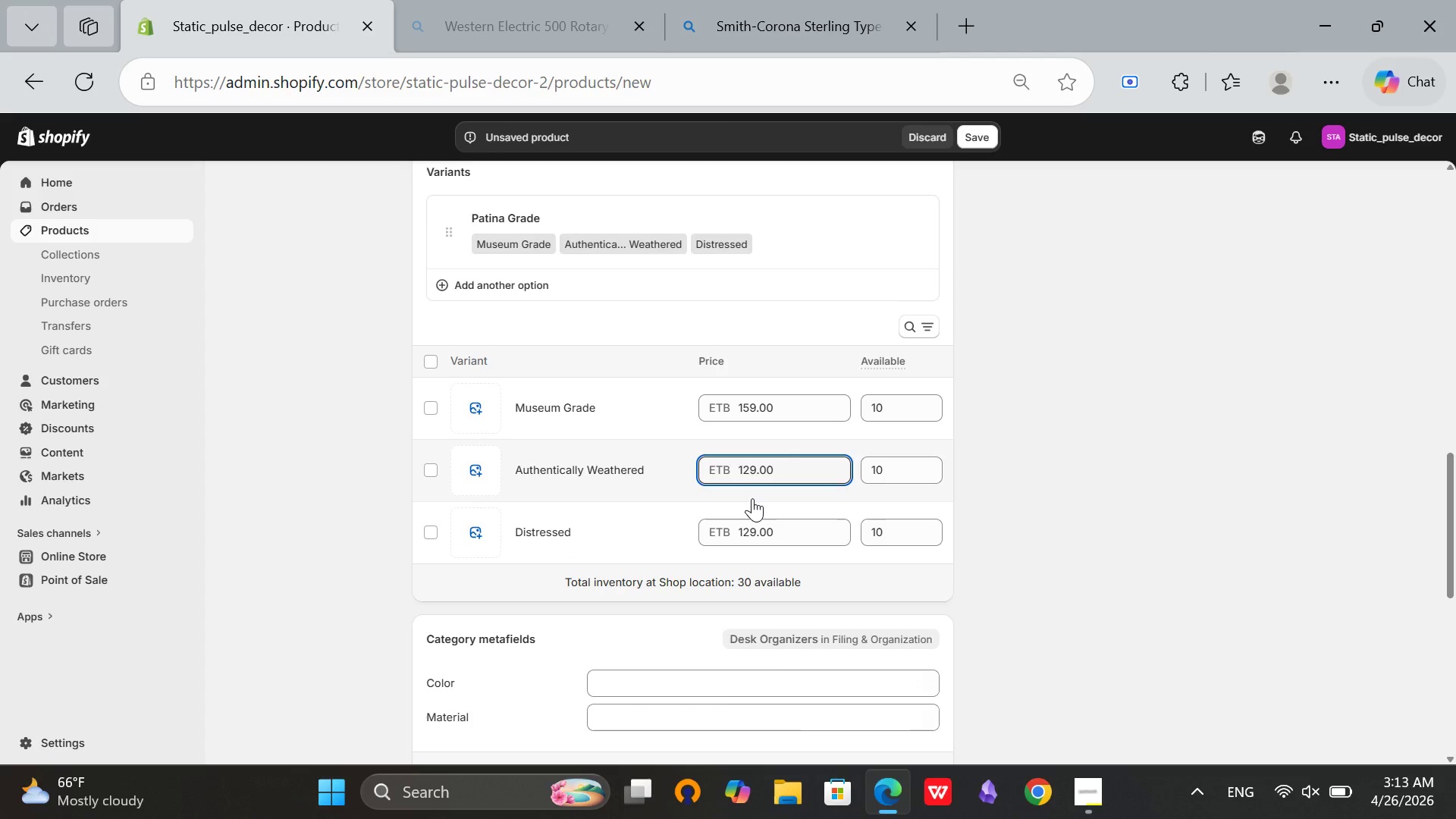 
key(ArrowLeft)
 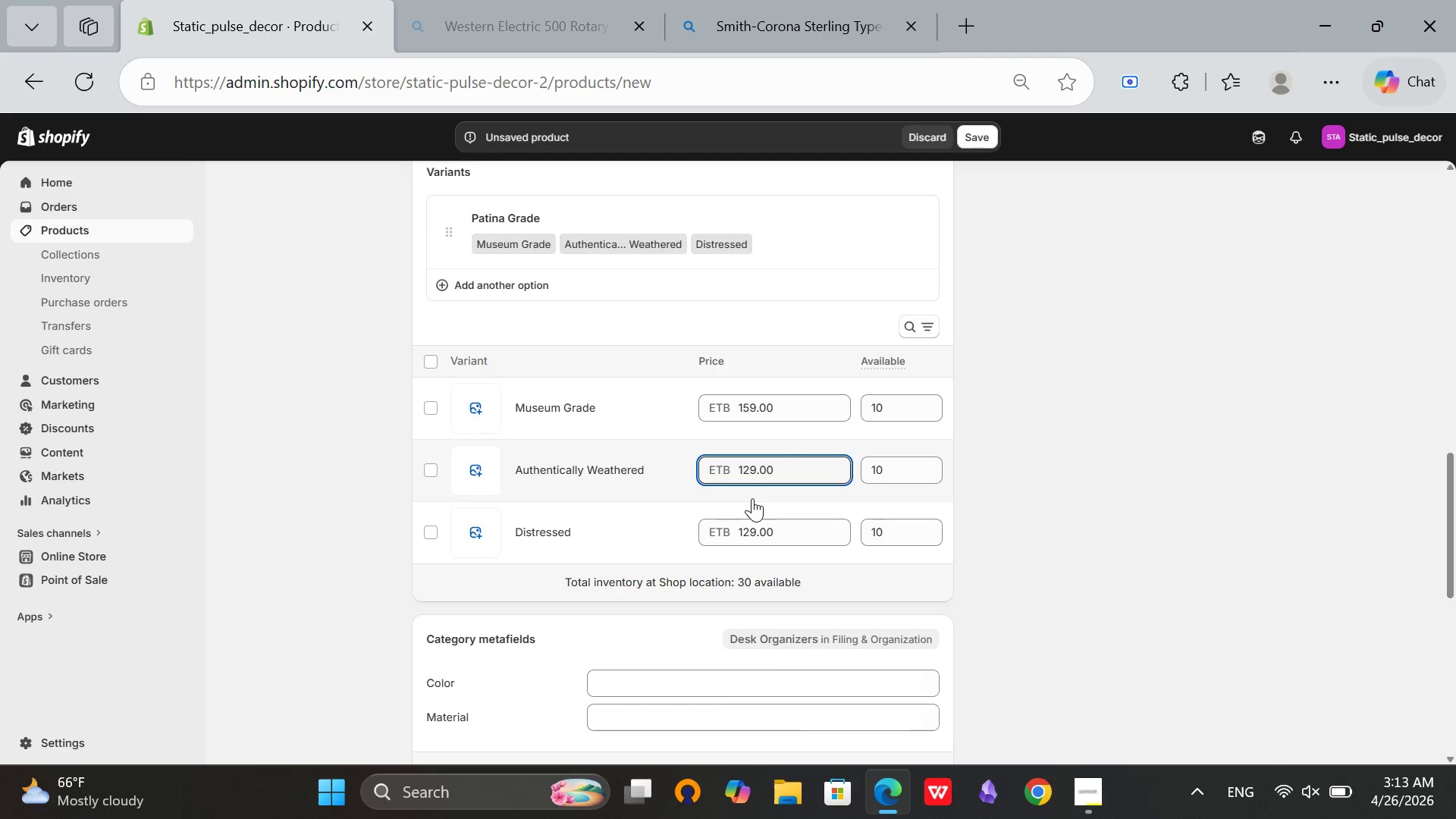 
key(Backspace)
 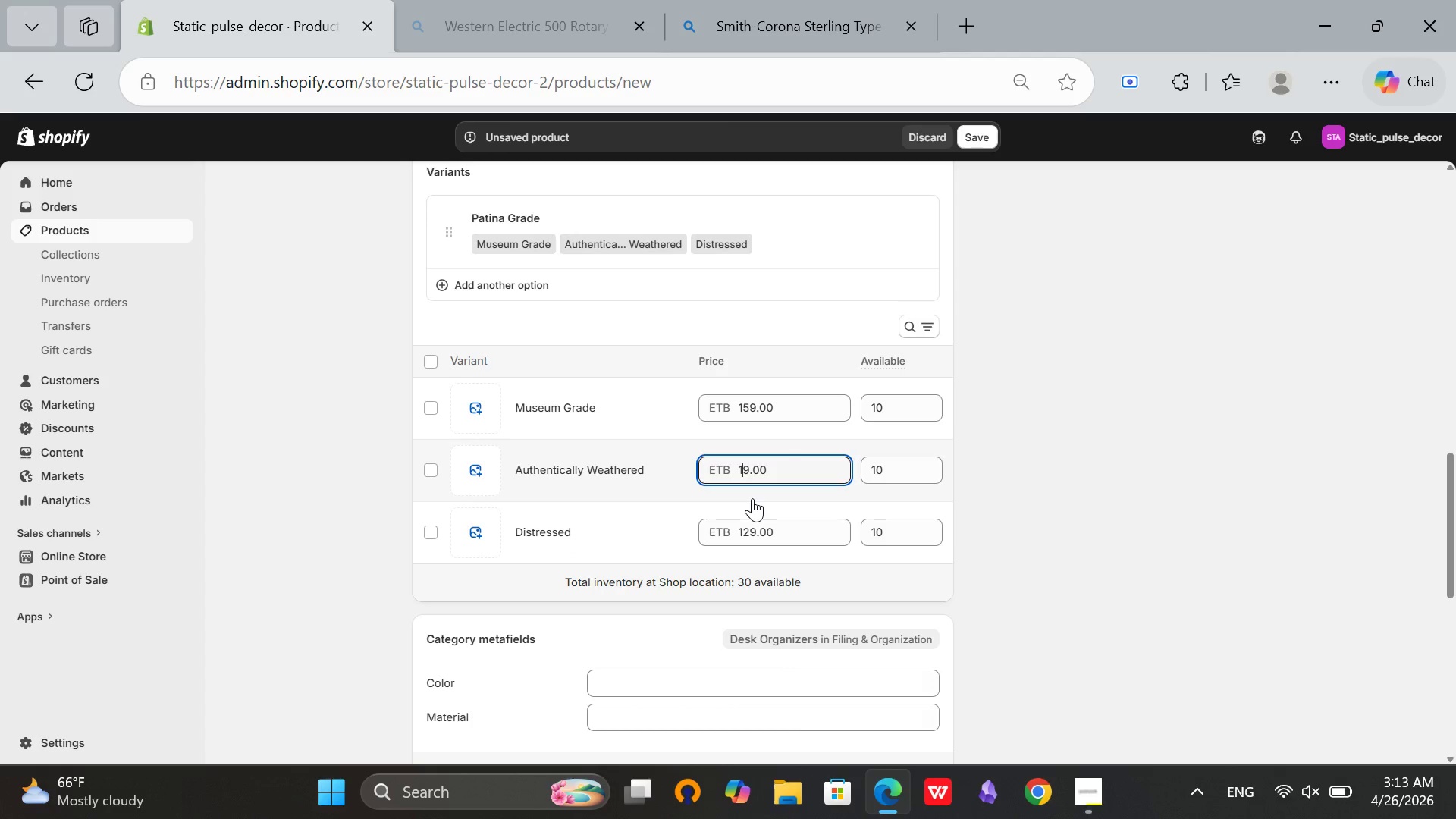 
key(3)
 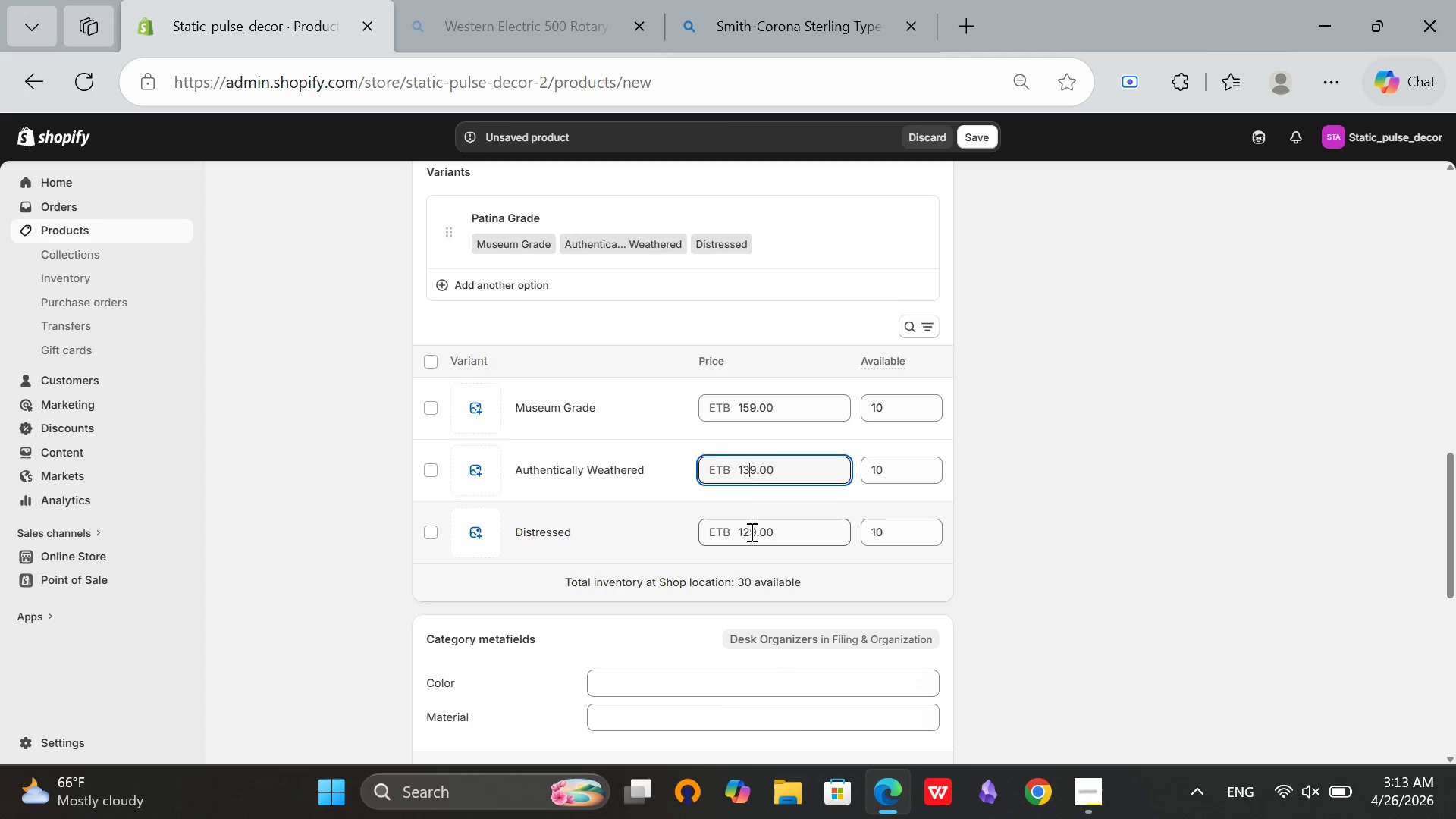 
left_click([750, 532])
 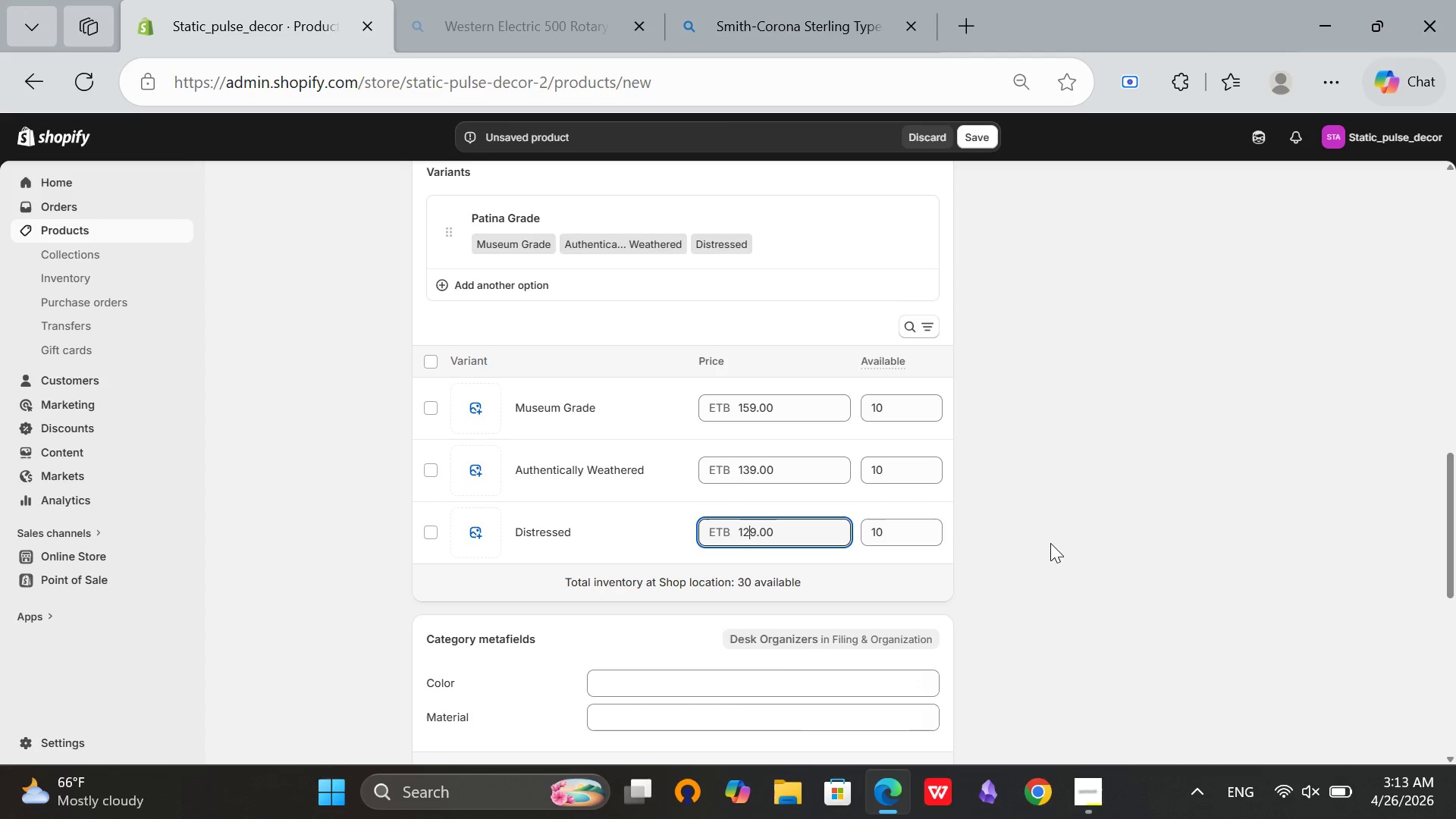 
left_click([1053, 544])
 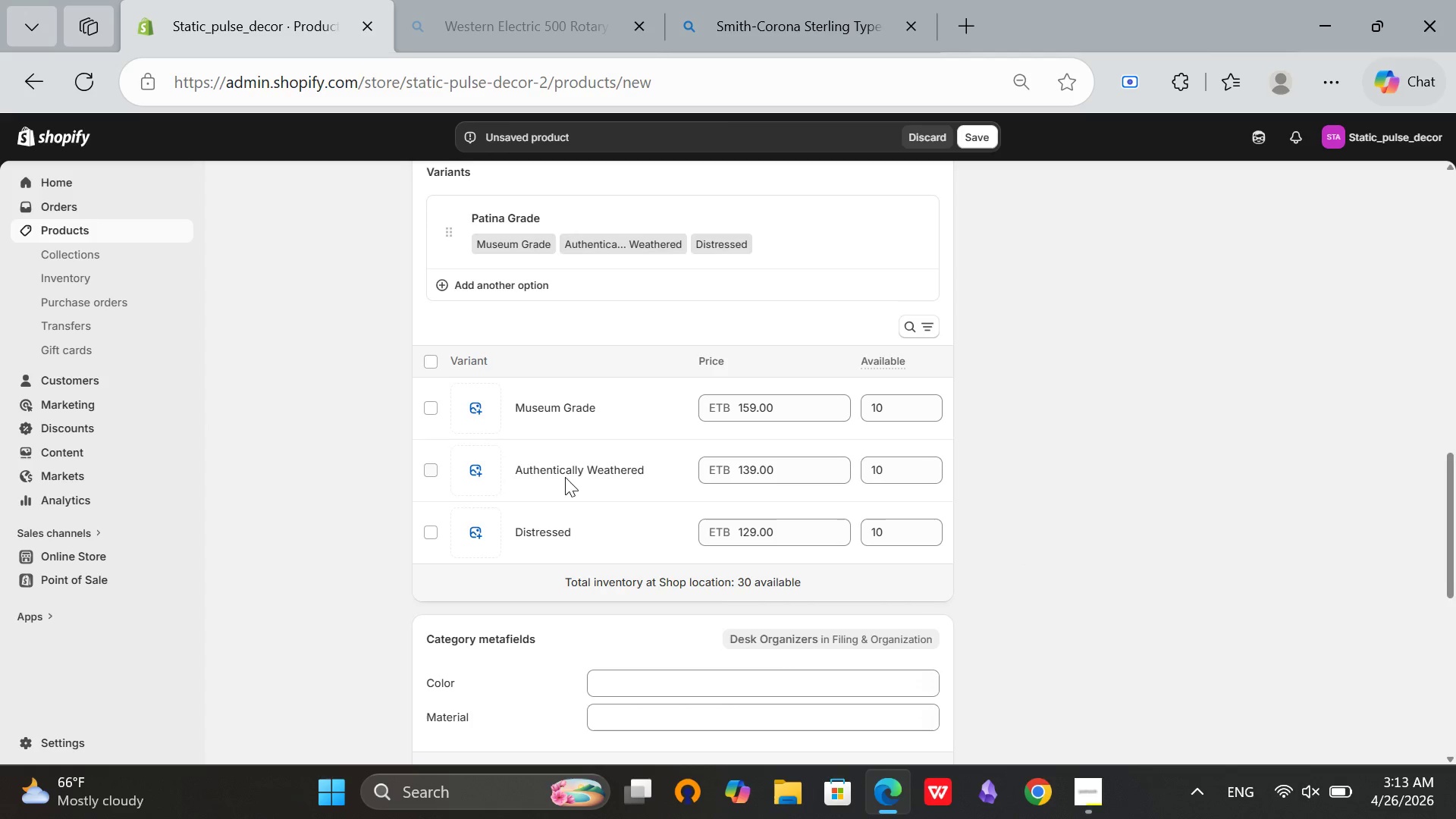 
left_click([431, 413])
 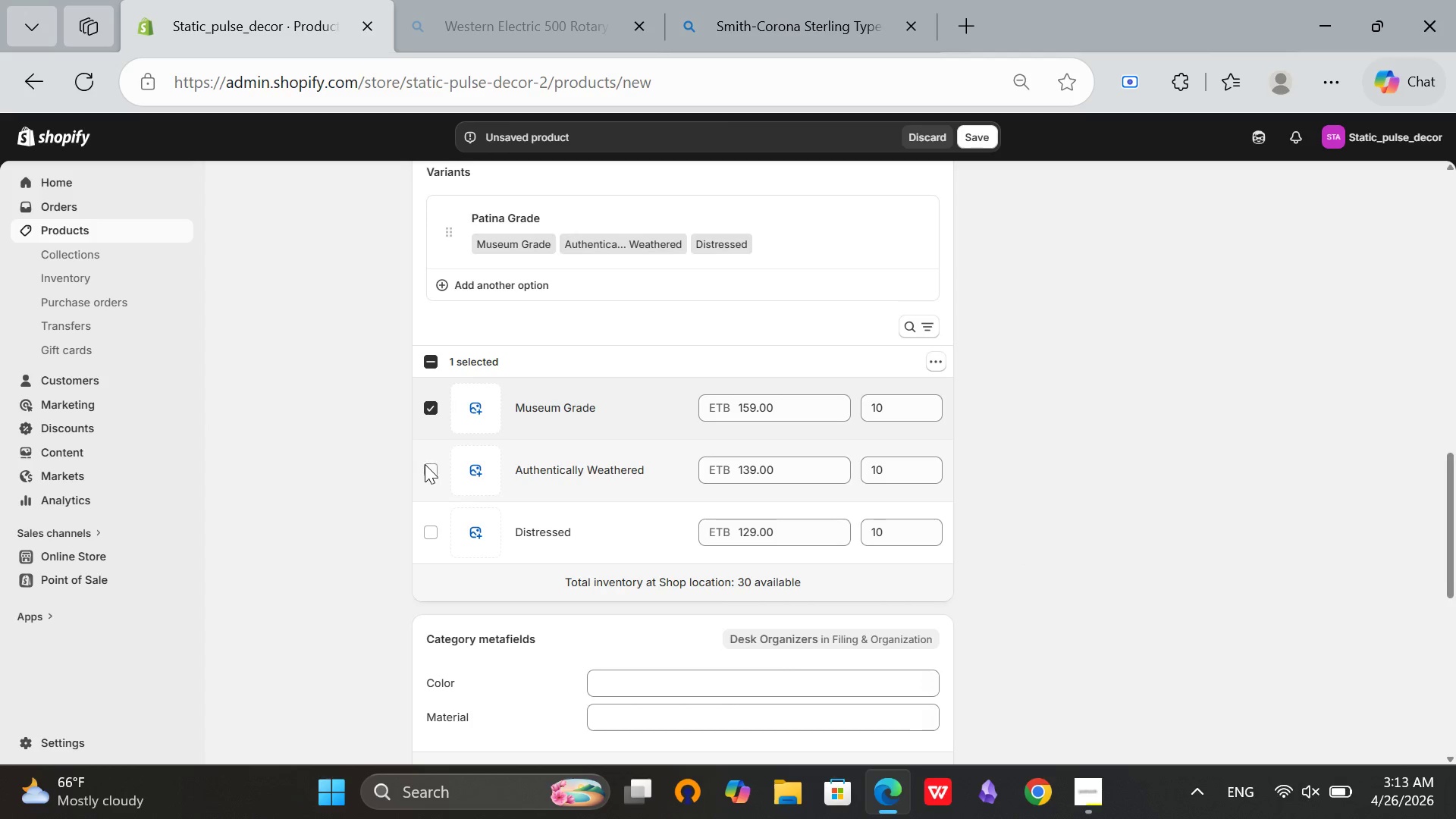 
left_click([426, 466])
 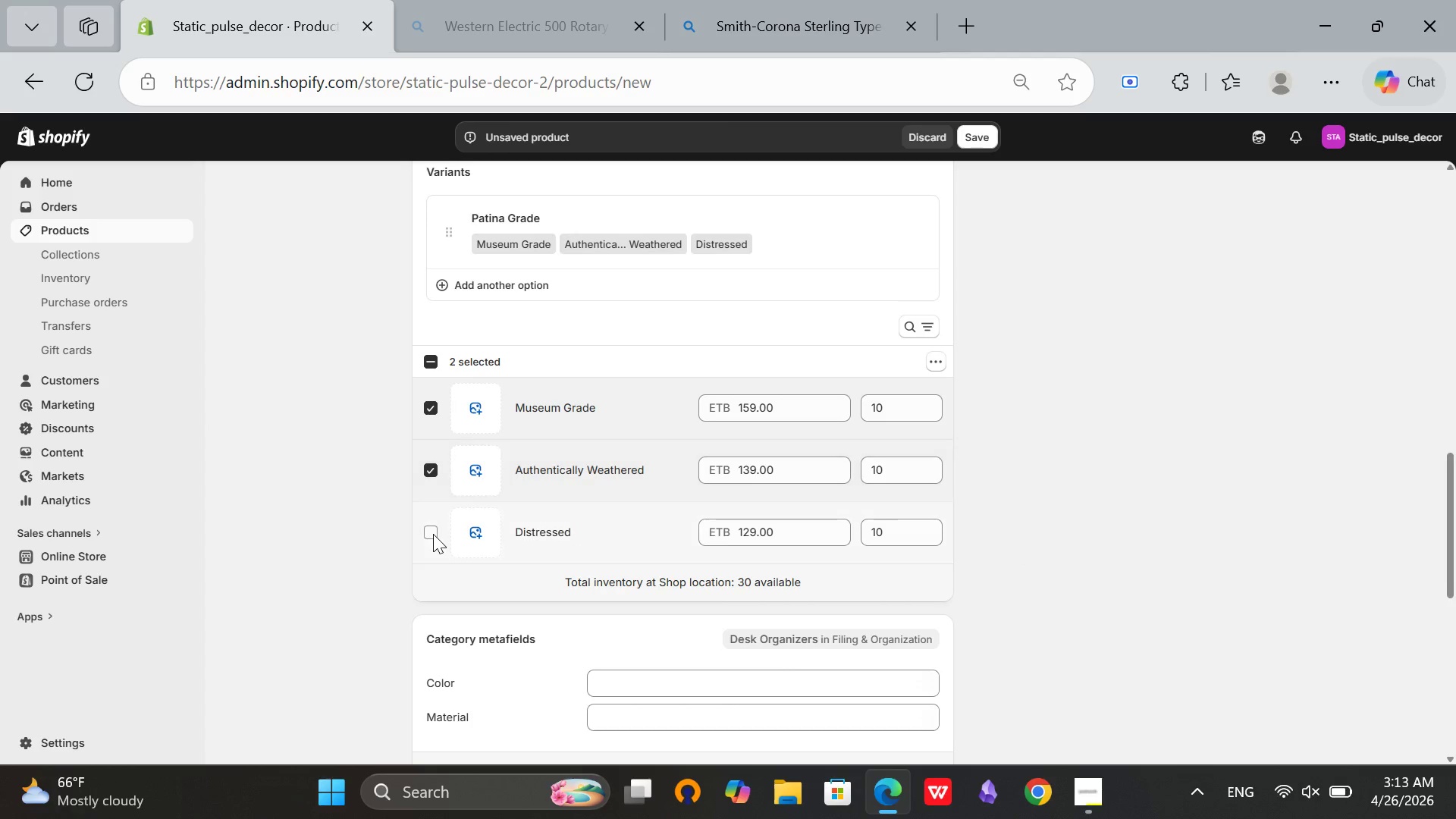 
left_click([433, 534])
 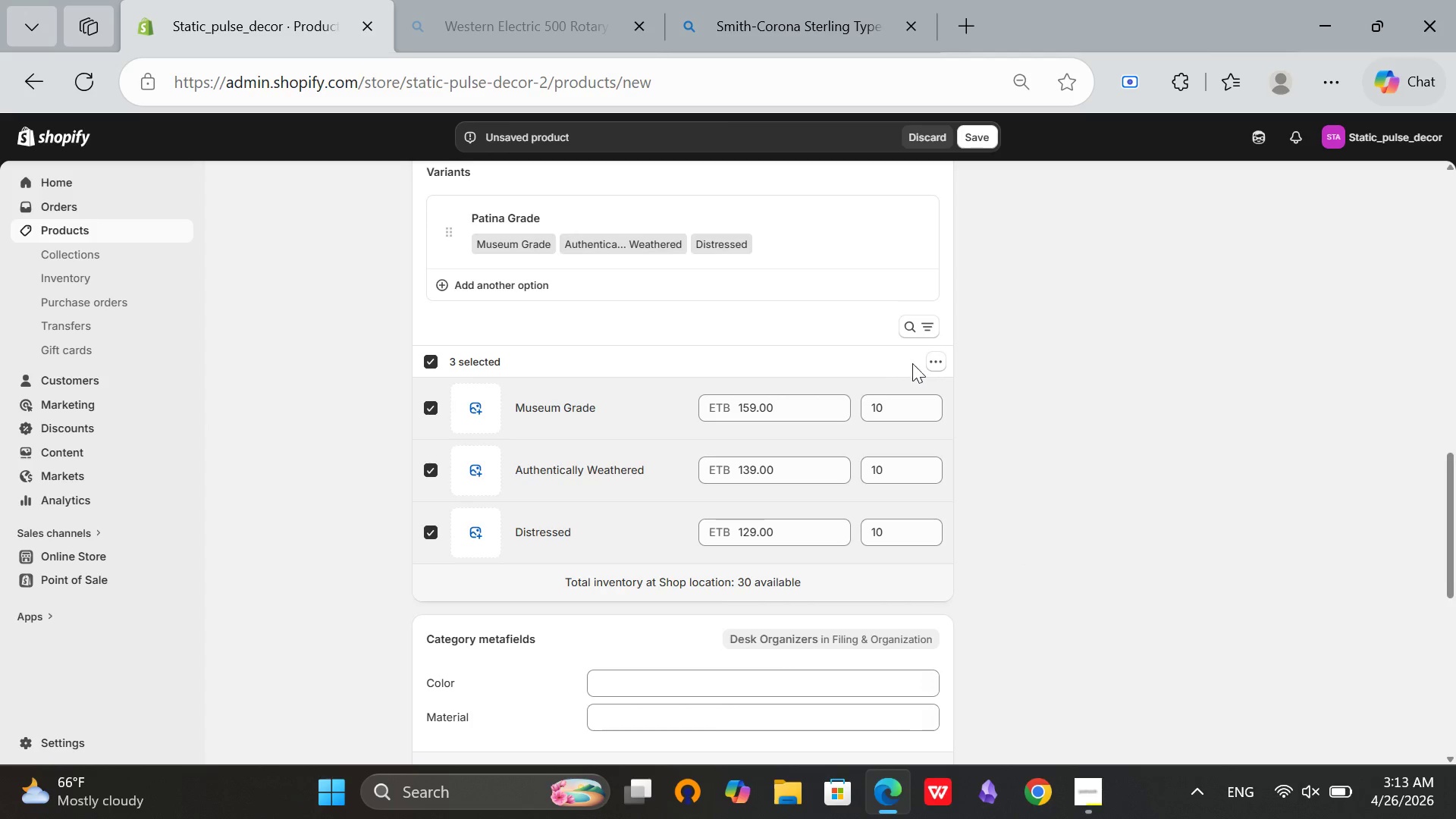 
left_click([940, 362])
 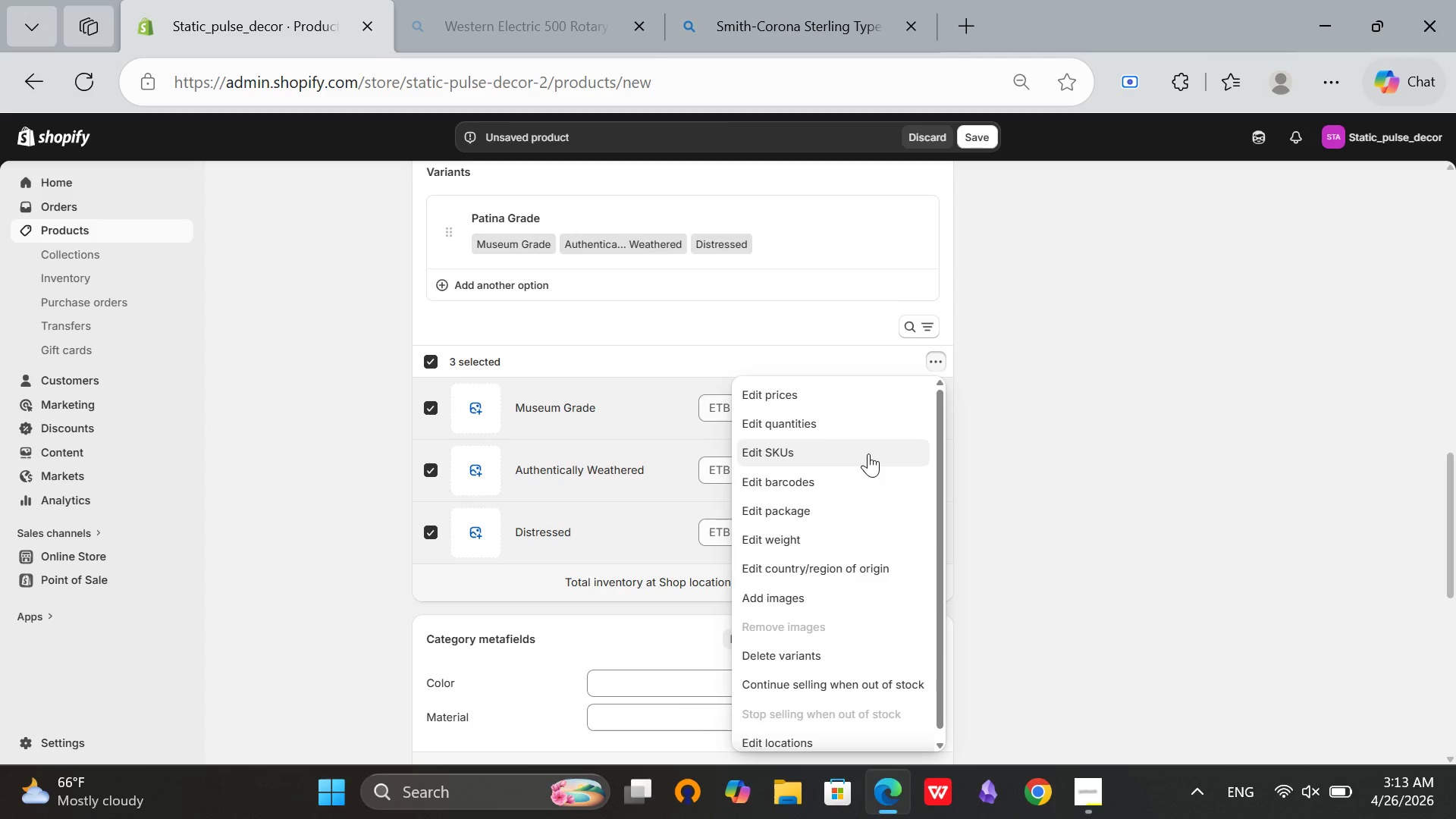 
left_click([868, 453])
 